 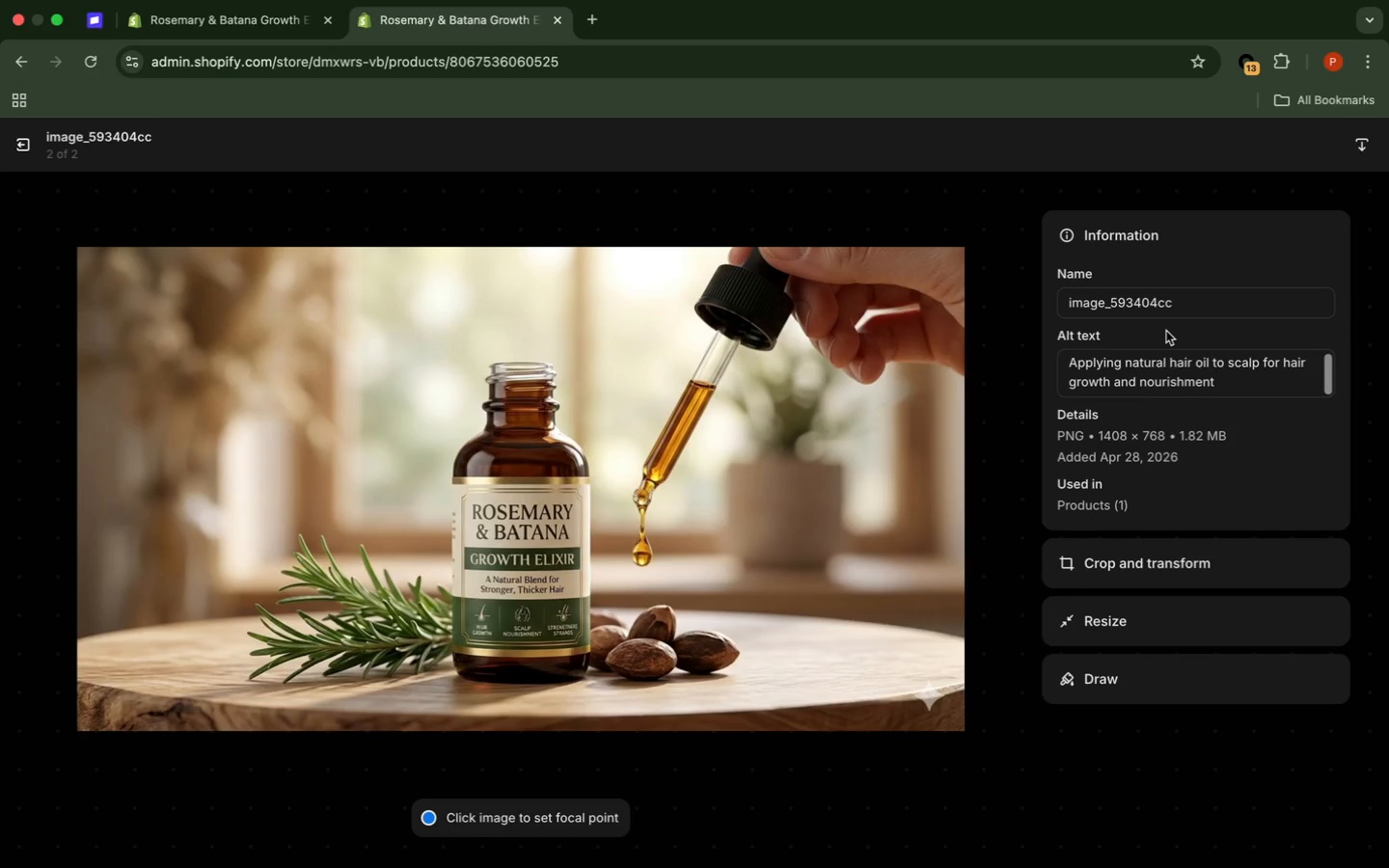 
mouse_move([28, 165])
 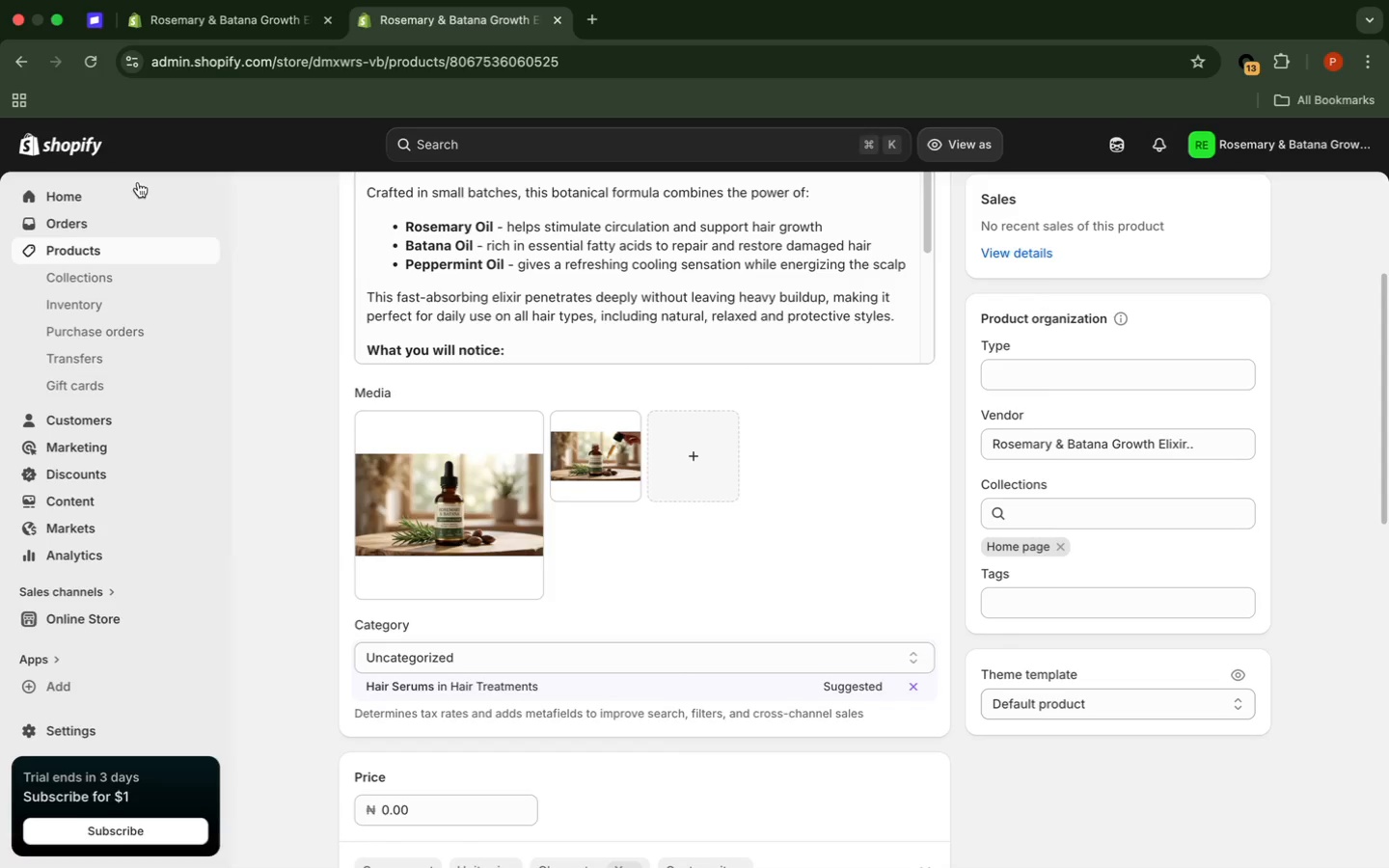 
mouse_move([101, 87])
 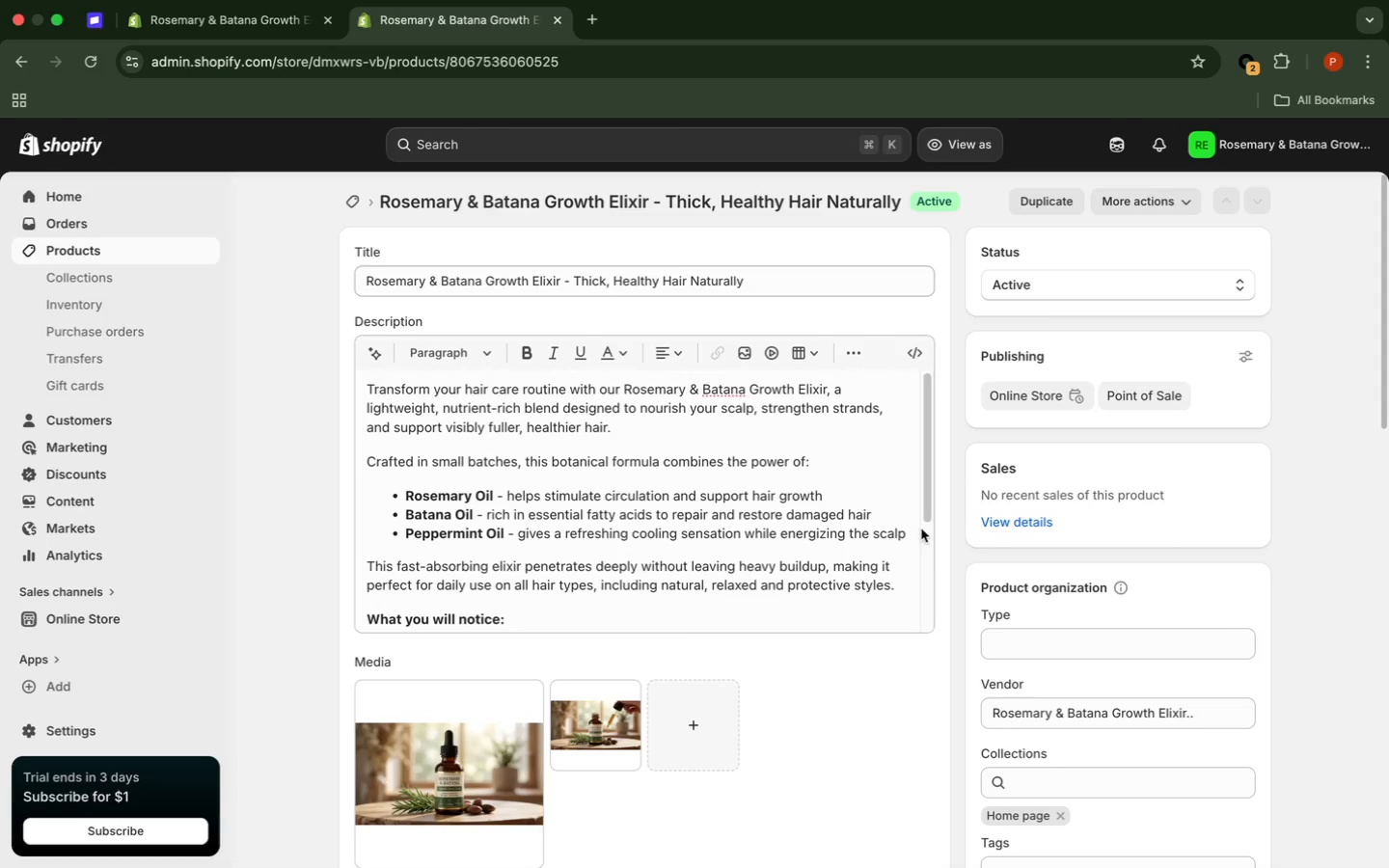 
wait(34.43)
 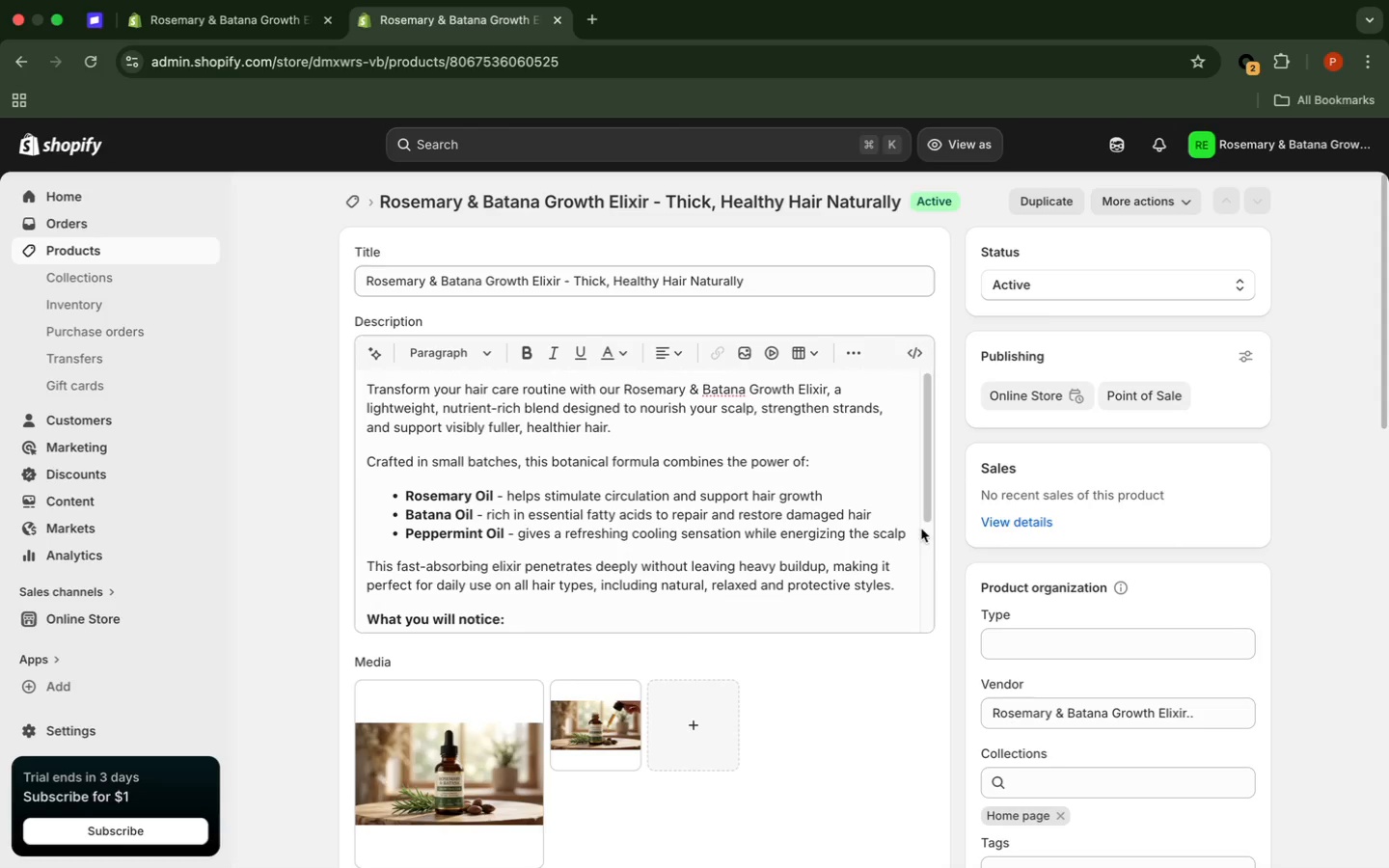 
left_click([94, 248])
 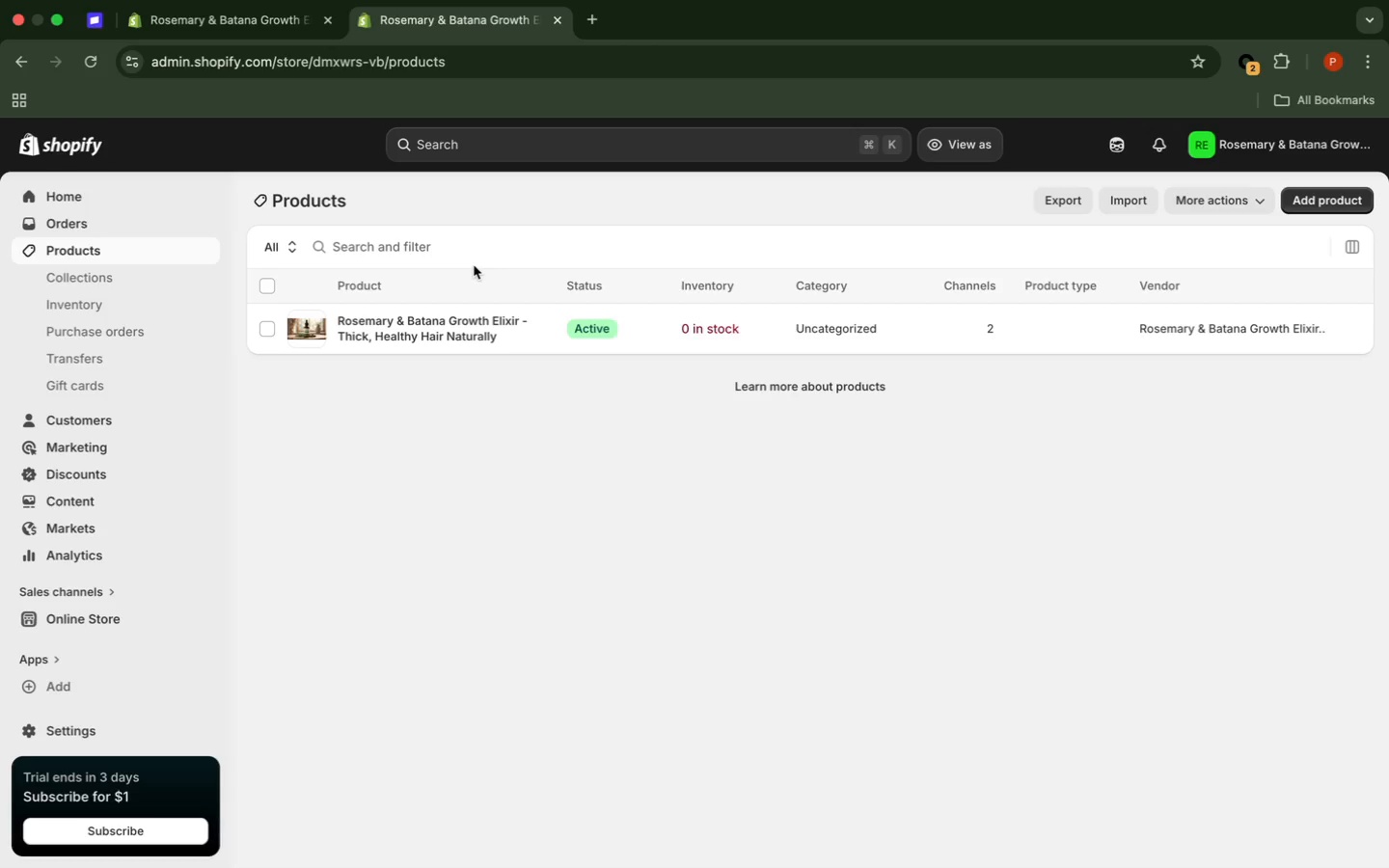 
wait(18.94)
 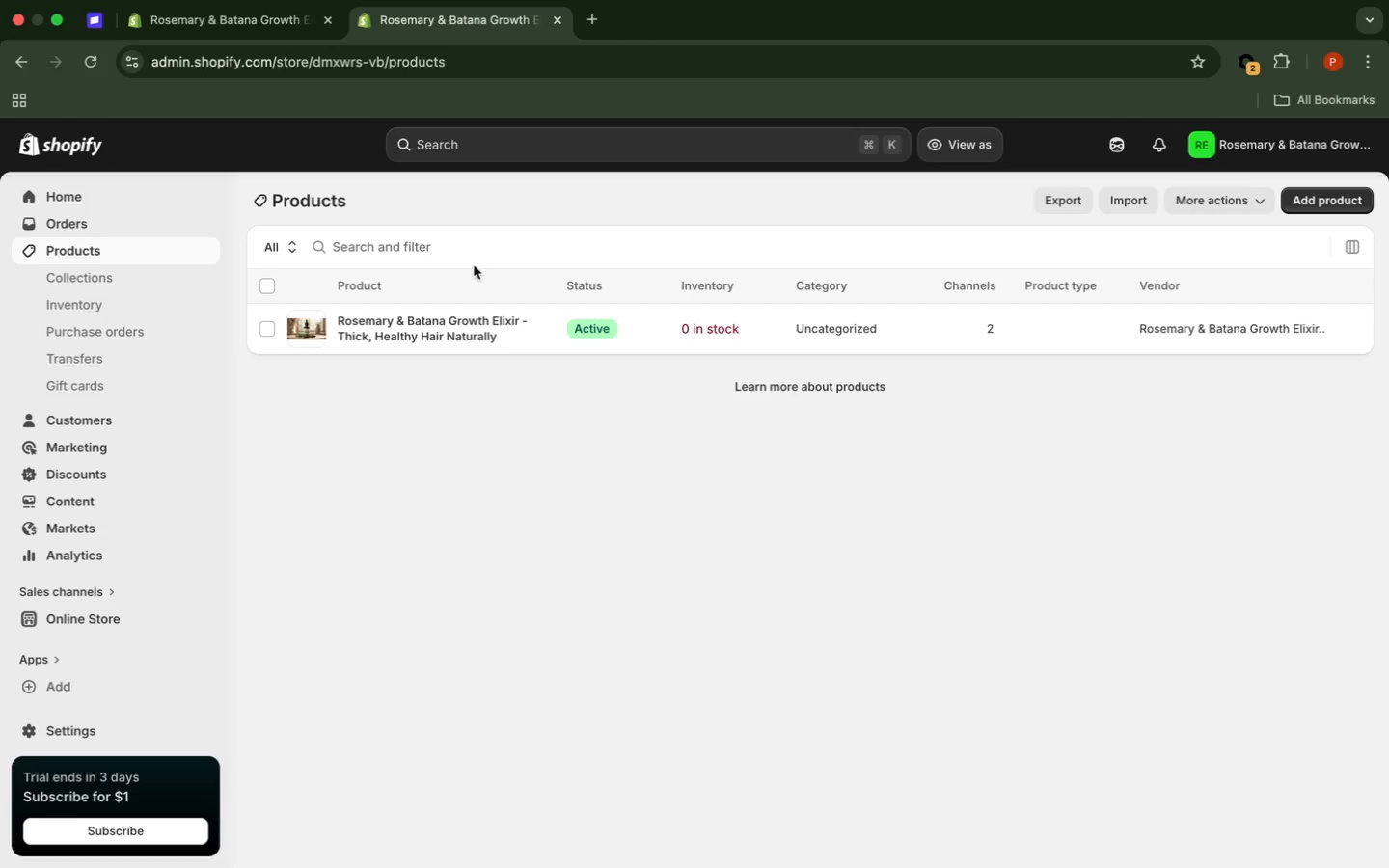 
left_click([549, 334])
 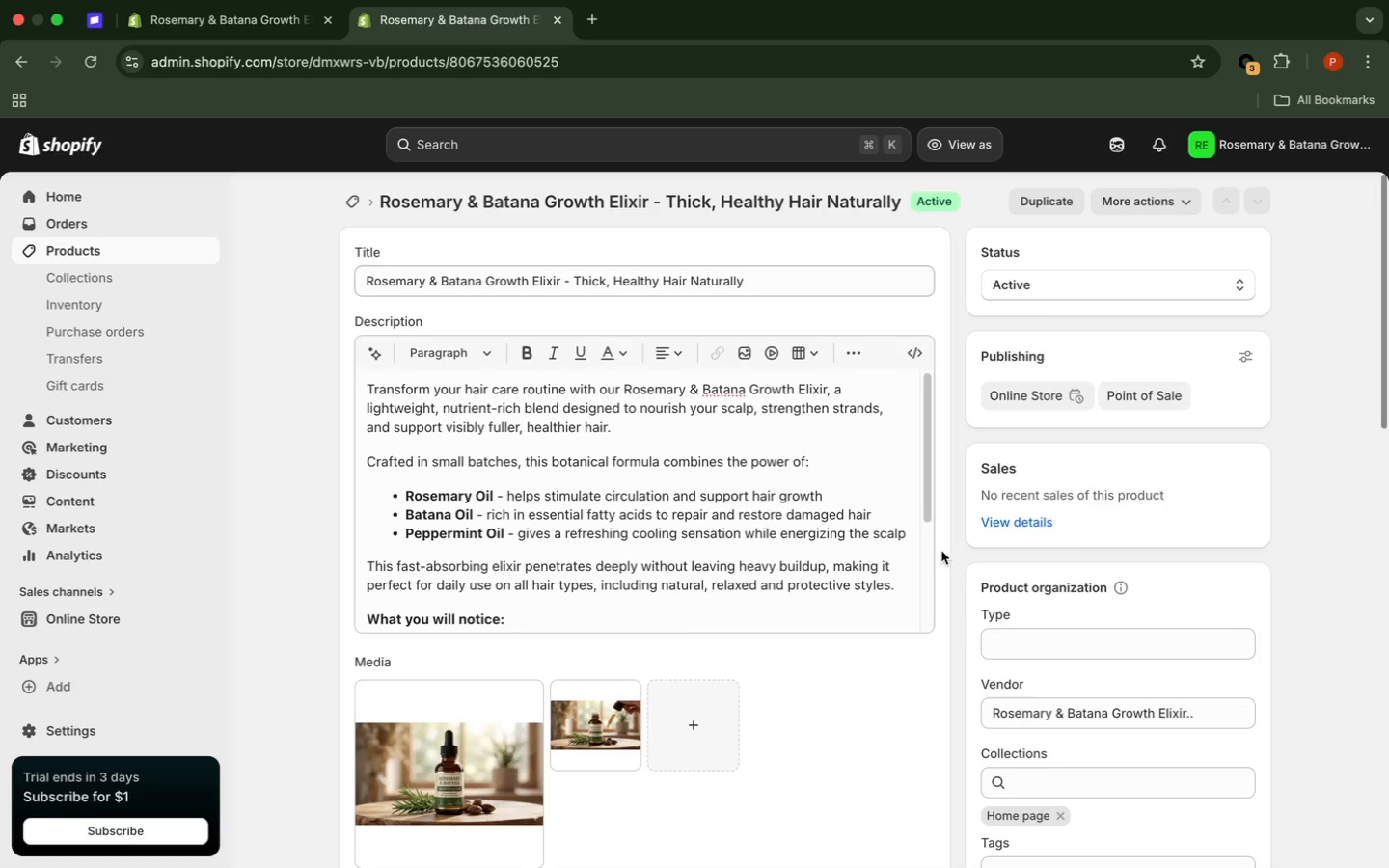 
wait(46.07)
 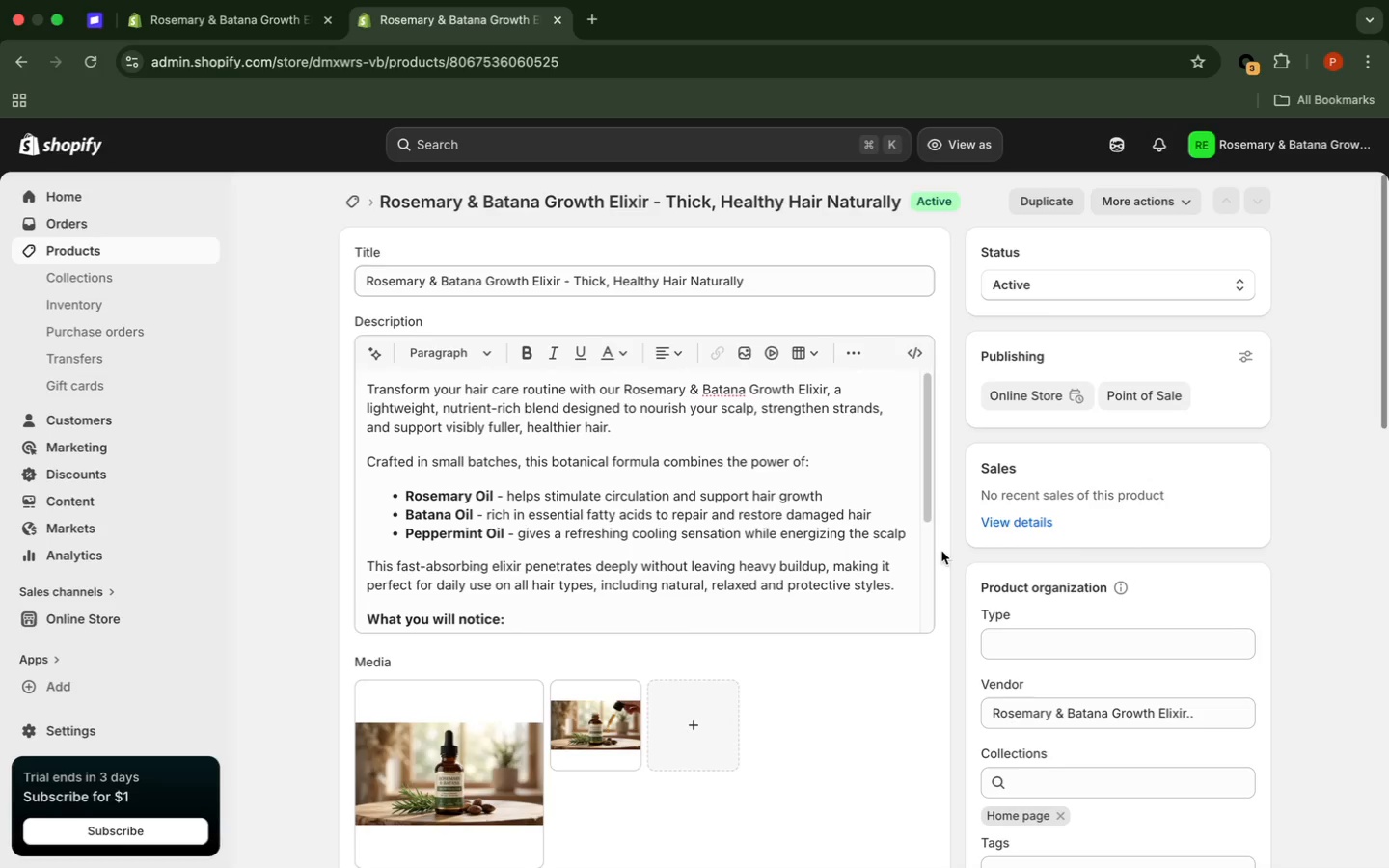 
left_click([1371, 327])
 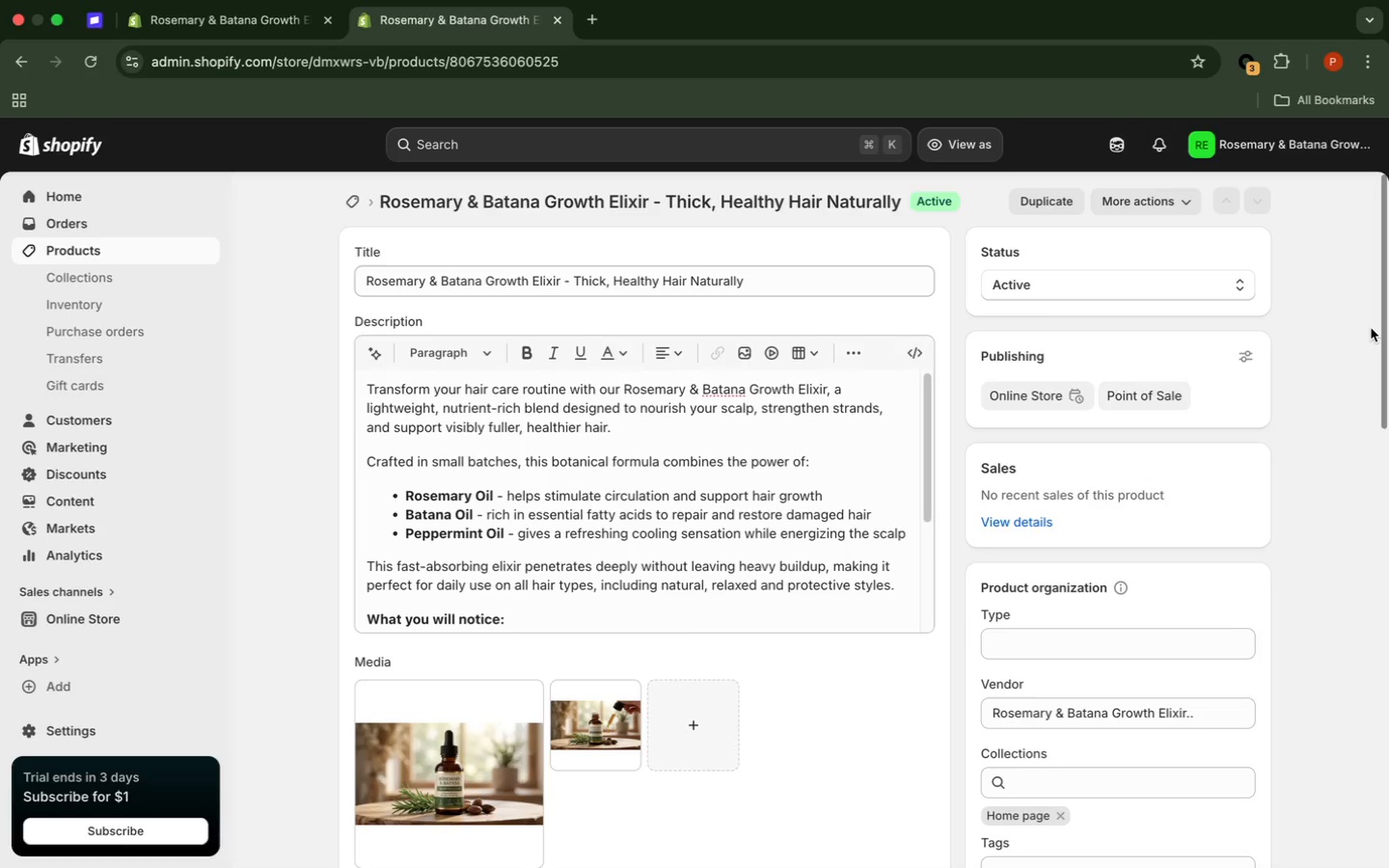 
scroll: coordinate [1370, 328], scroll_direction: down, amount: 18.0
 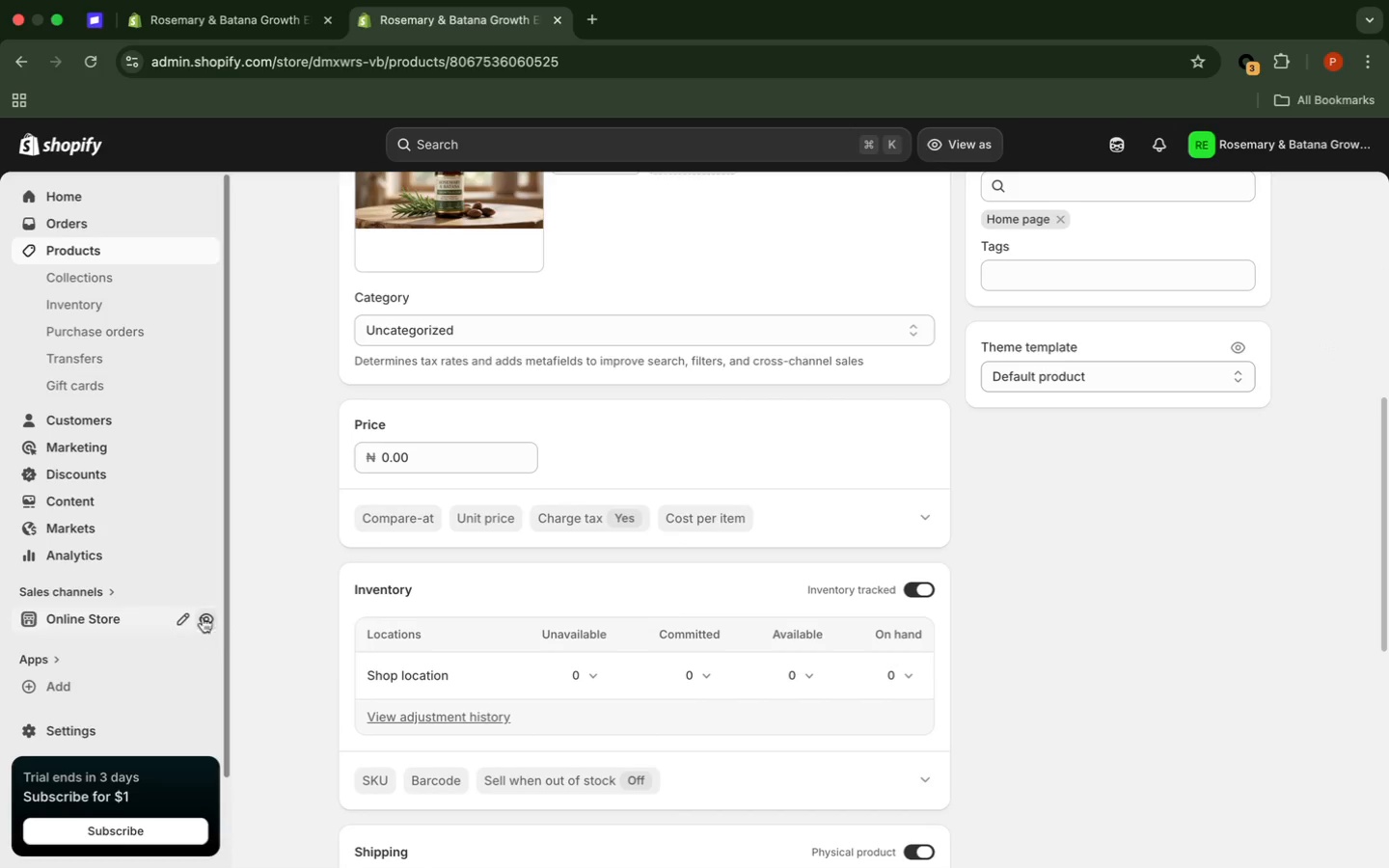 
left_click([108, 729])
 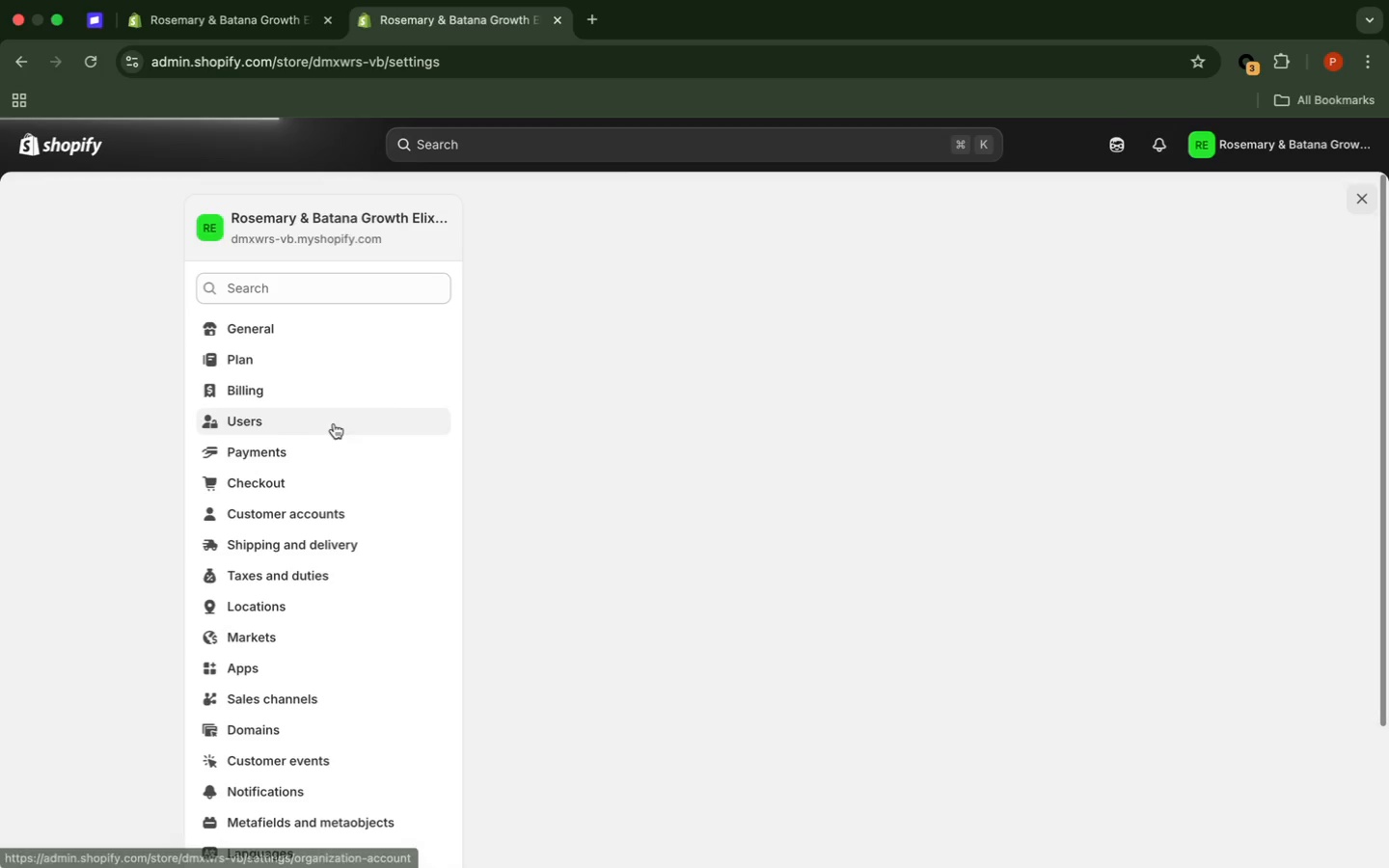 
wait(11.68)
 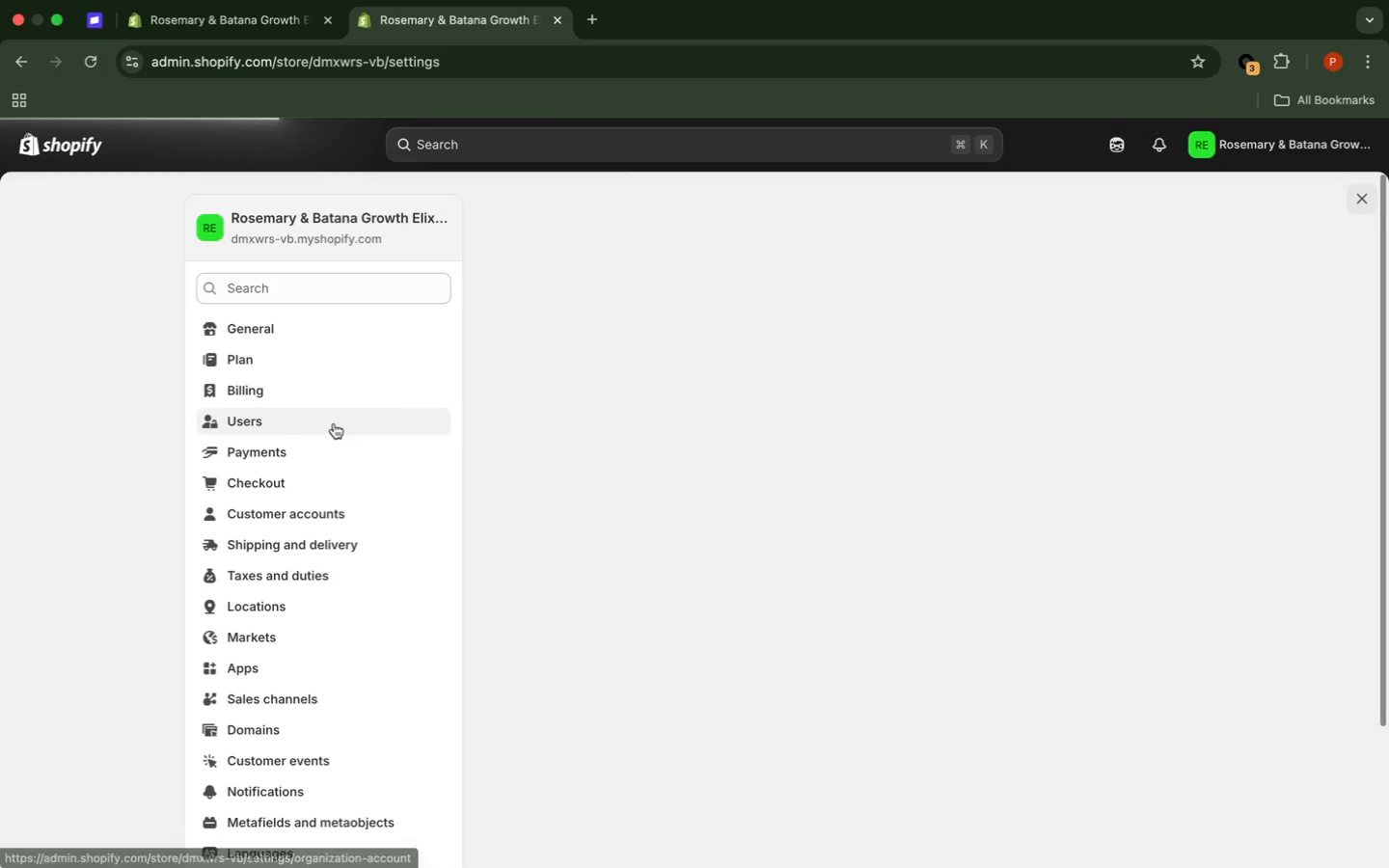 
left_click([1301, 322])
 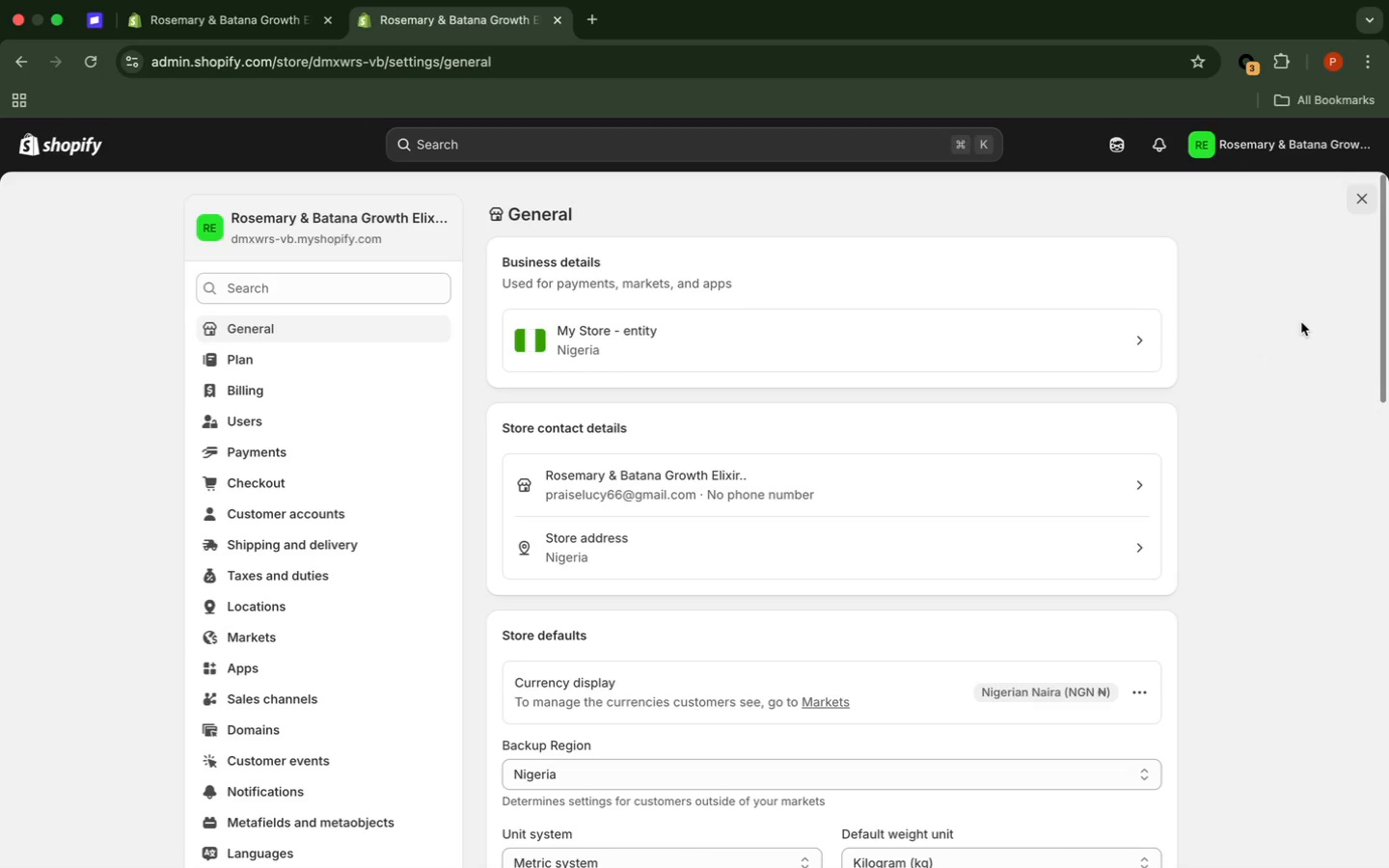 
scroll: coordinate [1301, 322], scroll_direction: down, amount: 7.0
 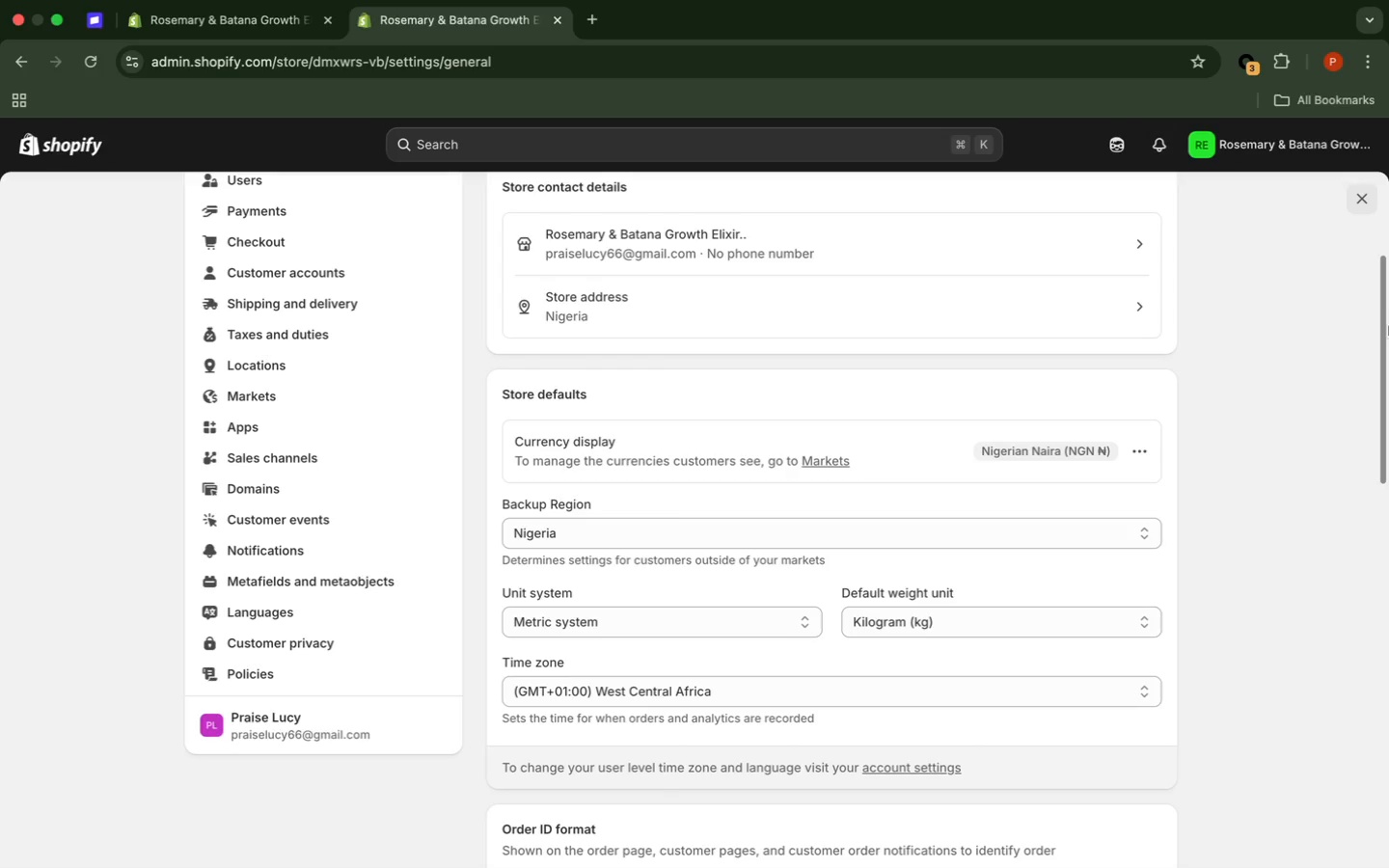 
left_click([1387, 328])
 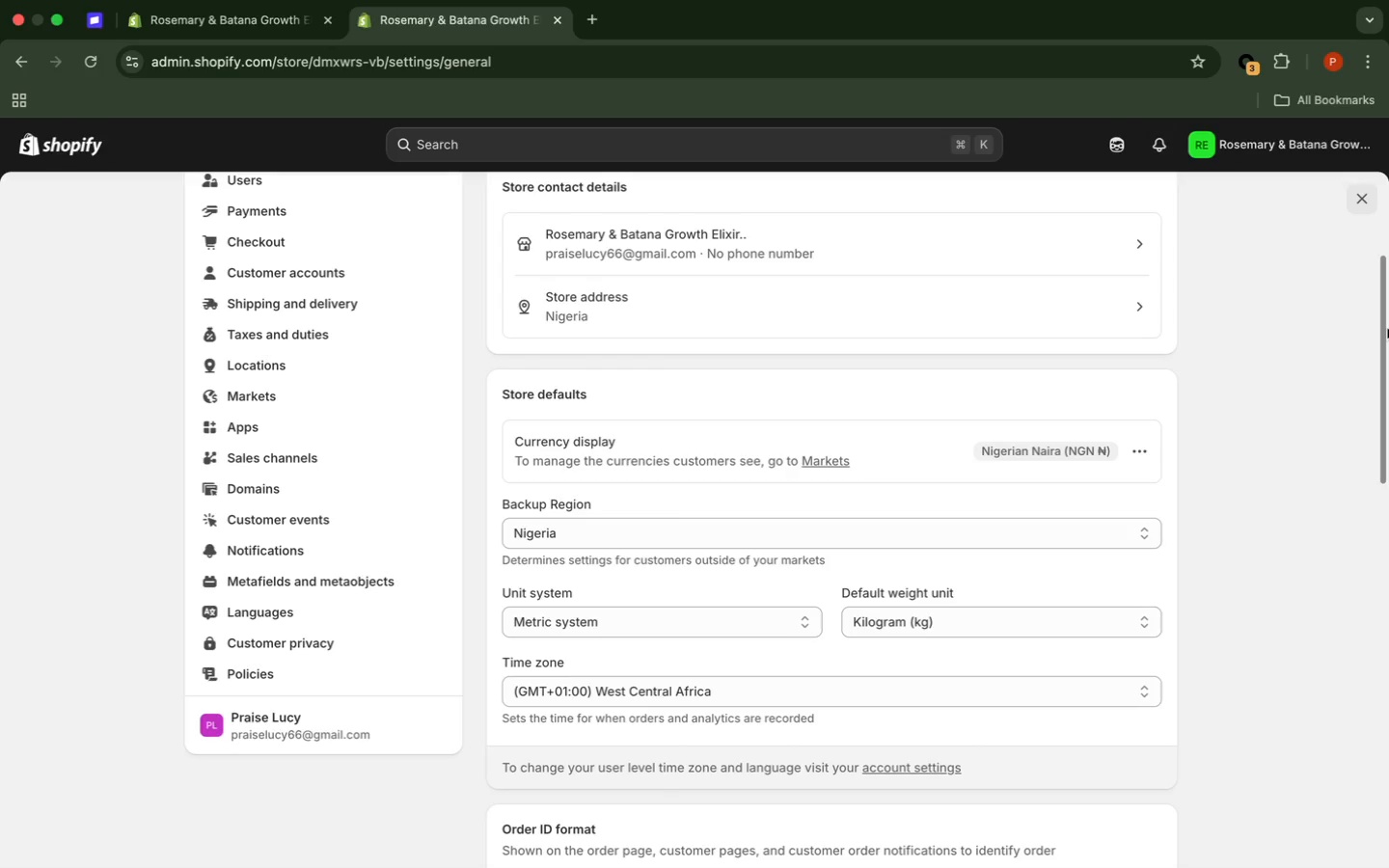 
scroll: coordinate [1386, 328], scroll_direction: down, amount: 24.0
 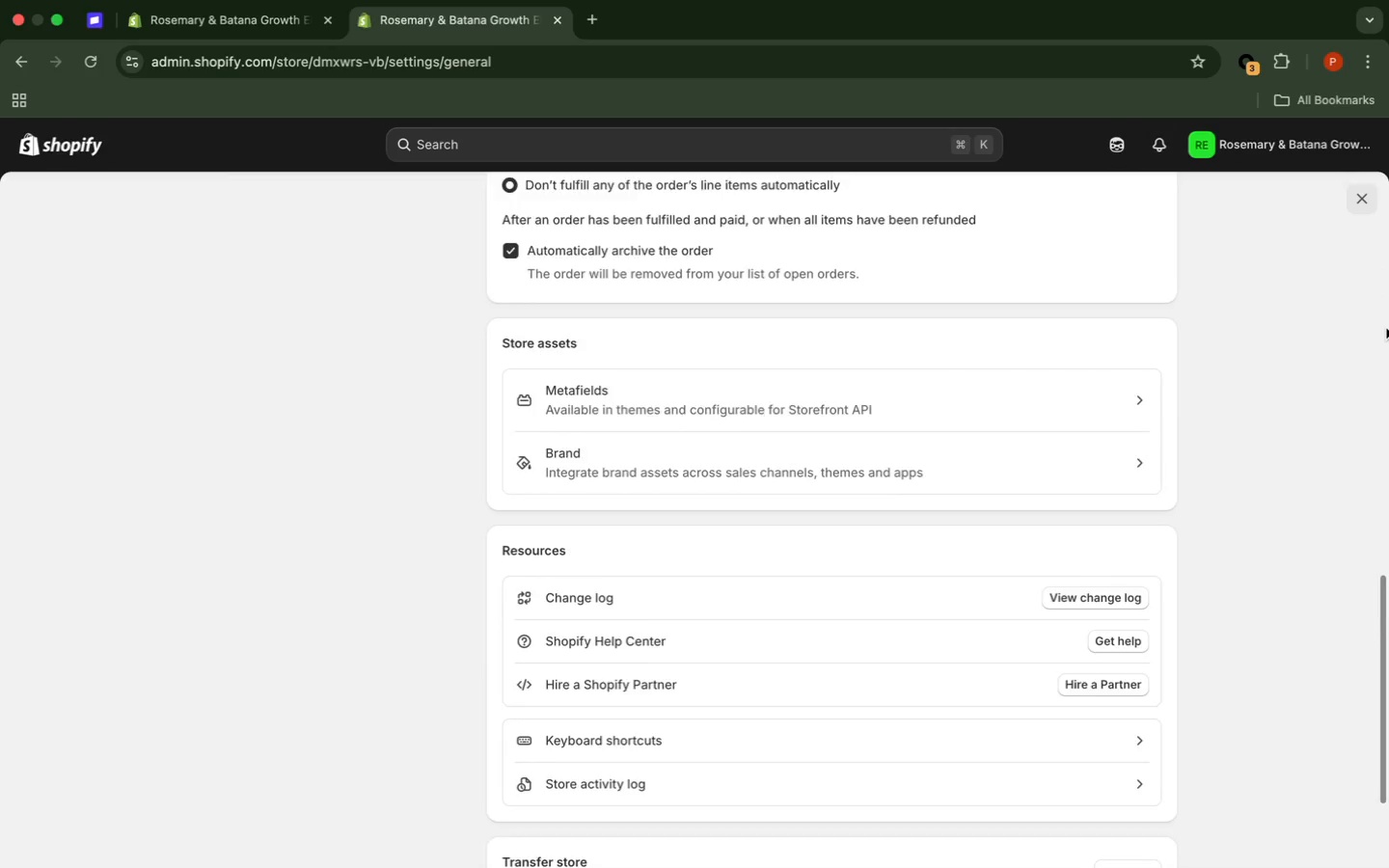 
scroll: coordinate [1388, 485], scroll_direction: up, amount: 62.0
 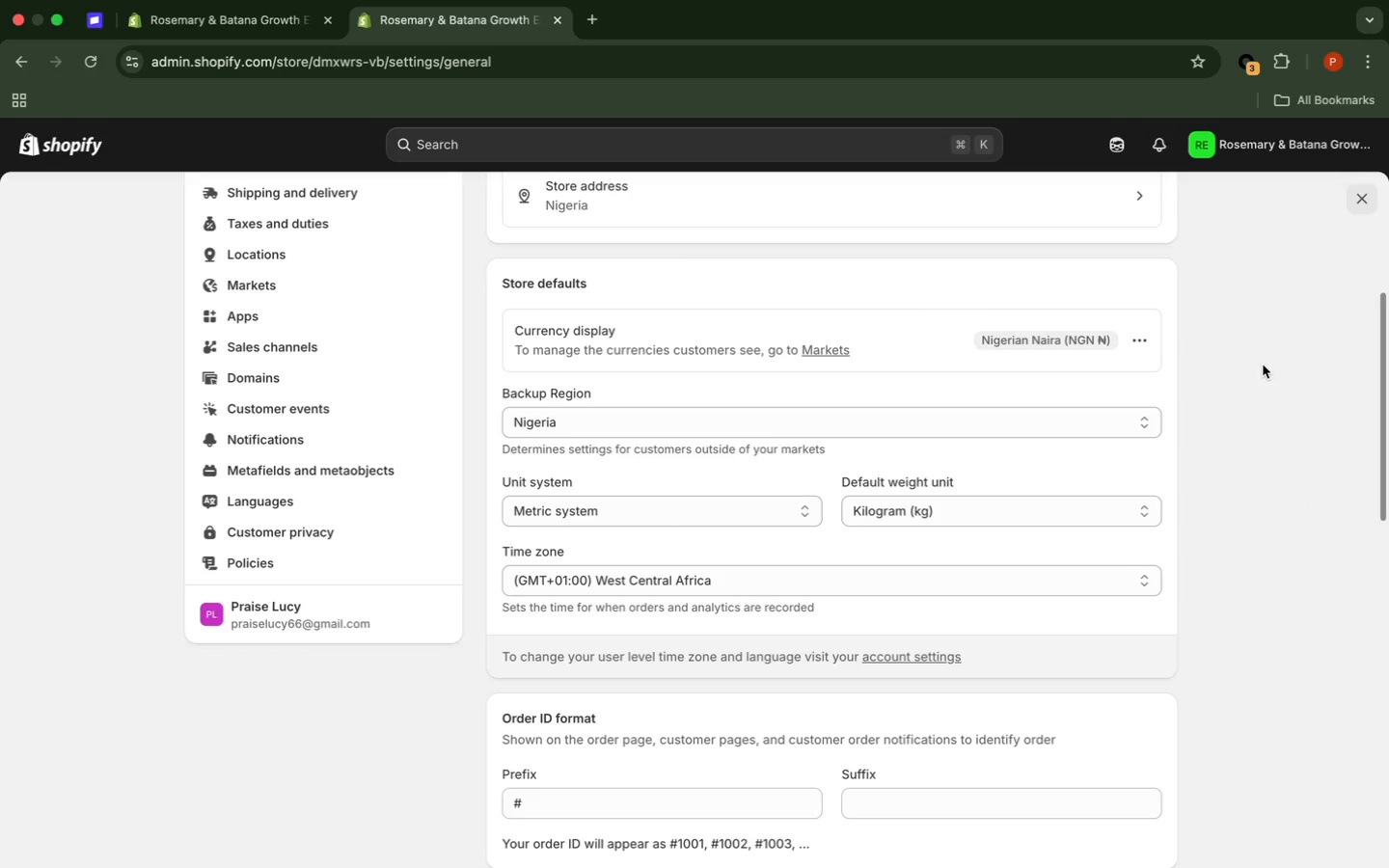 
left_click([1254, 366])
 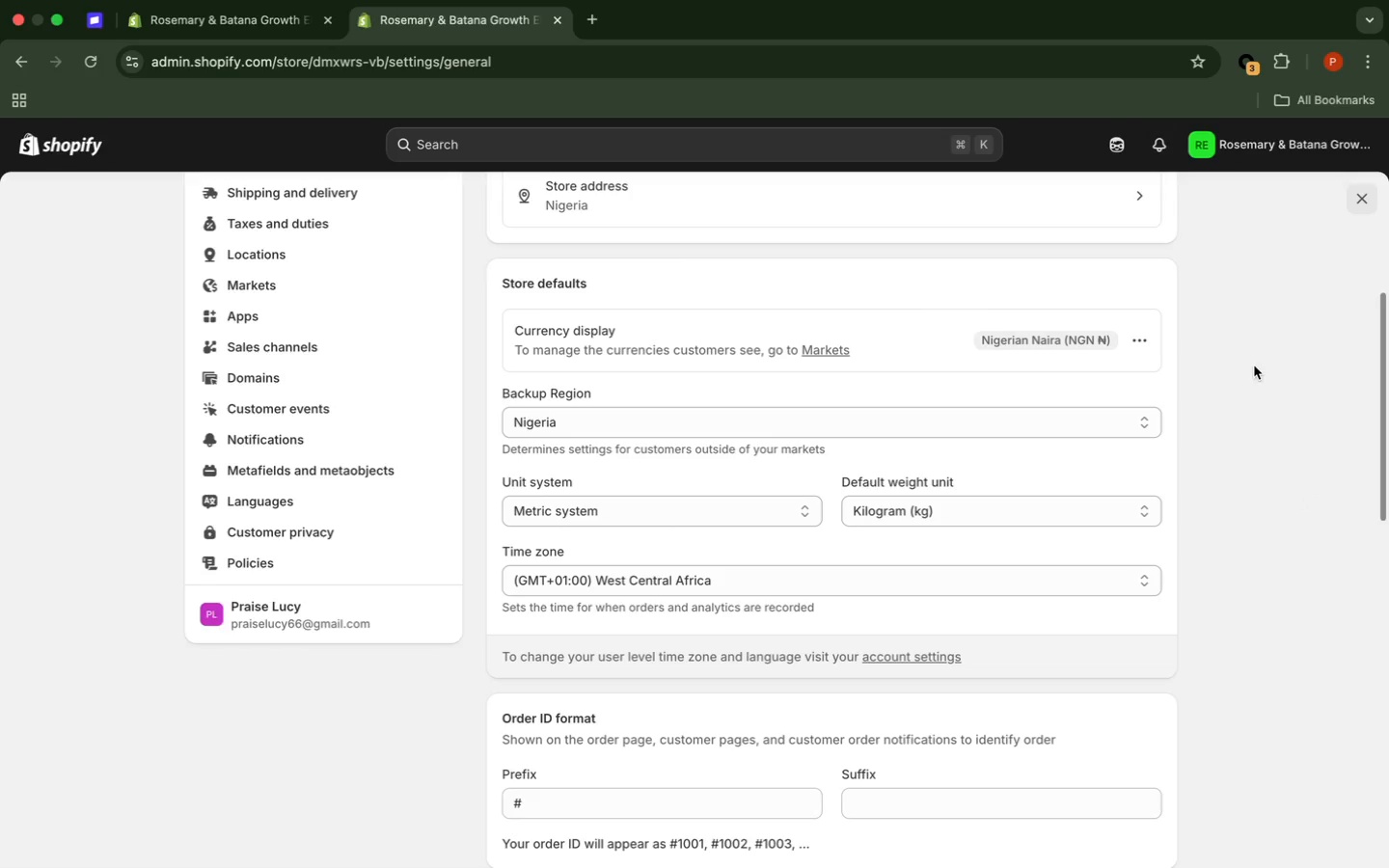 
scroll: coordinate [1254, 366], scroll_direction: down, amount: 1.0
 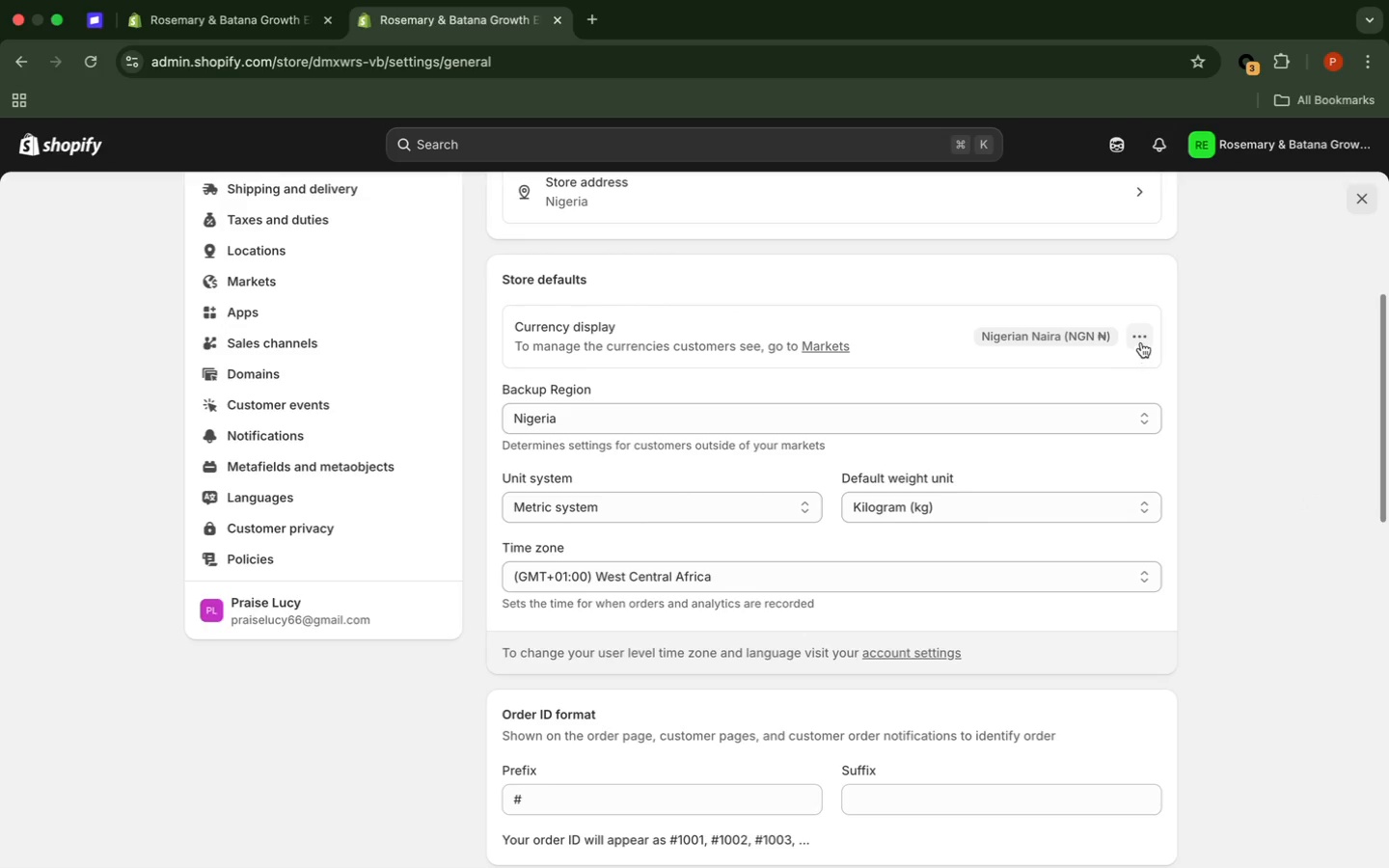 
left_click([1141, 340])
 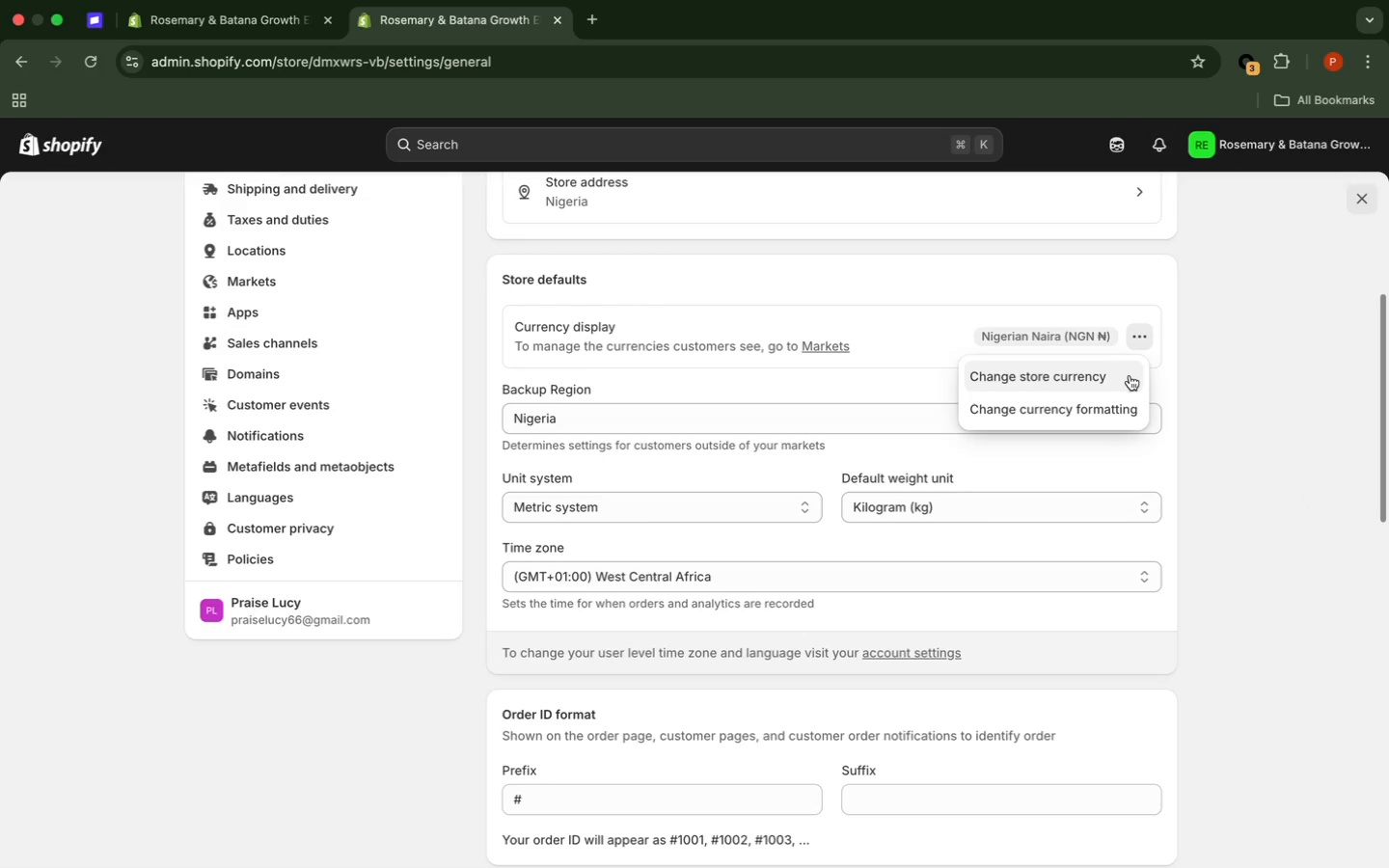 
left_click([1118, 384])
 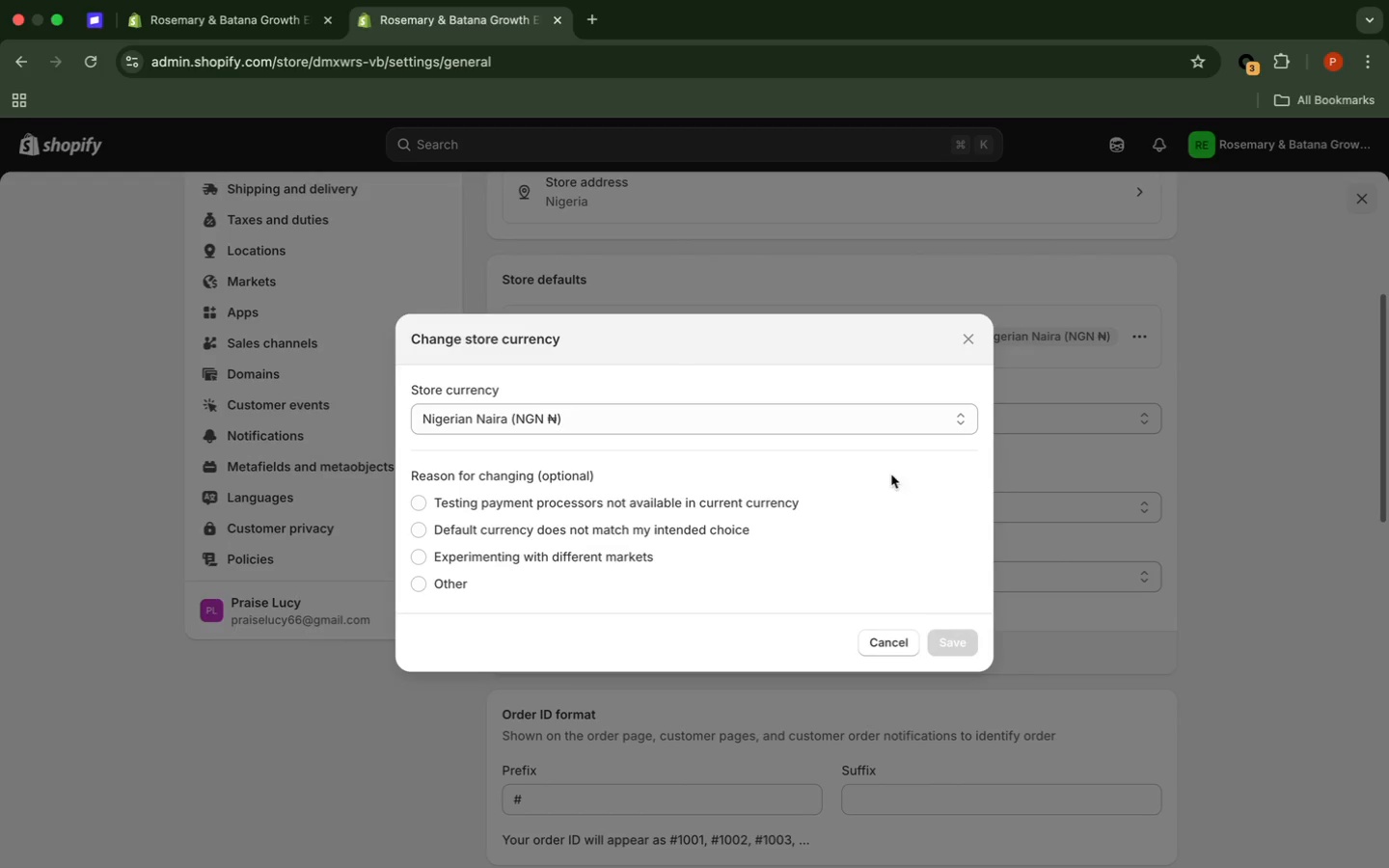 
left_click([872, 428])
 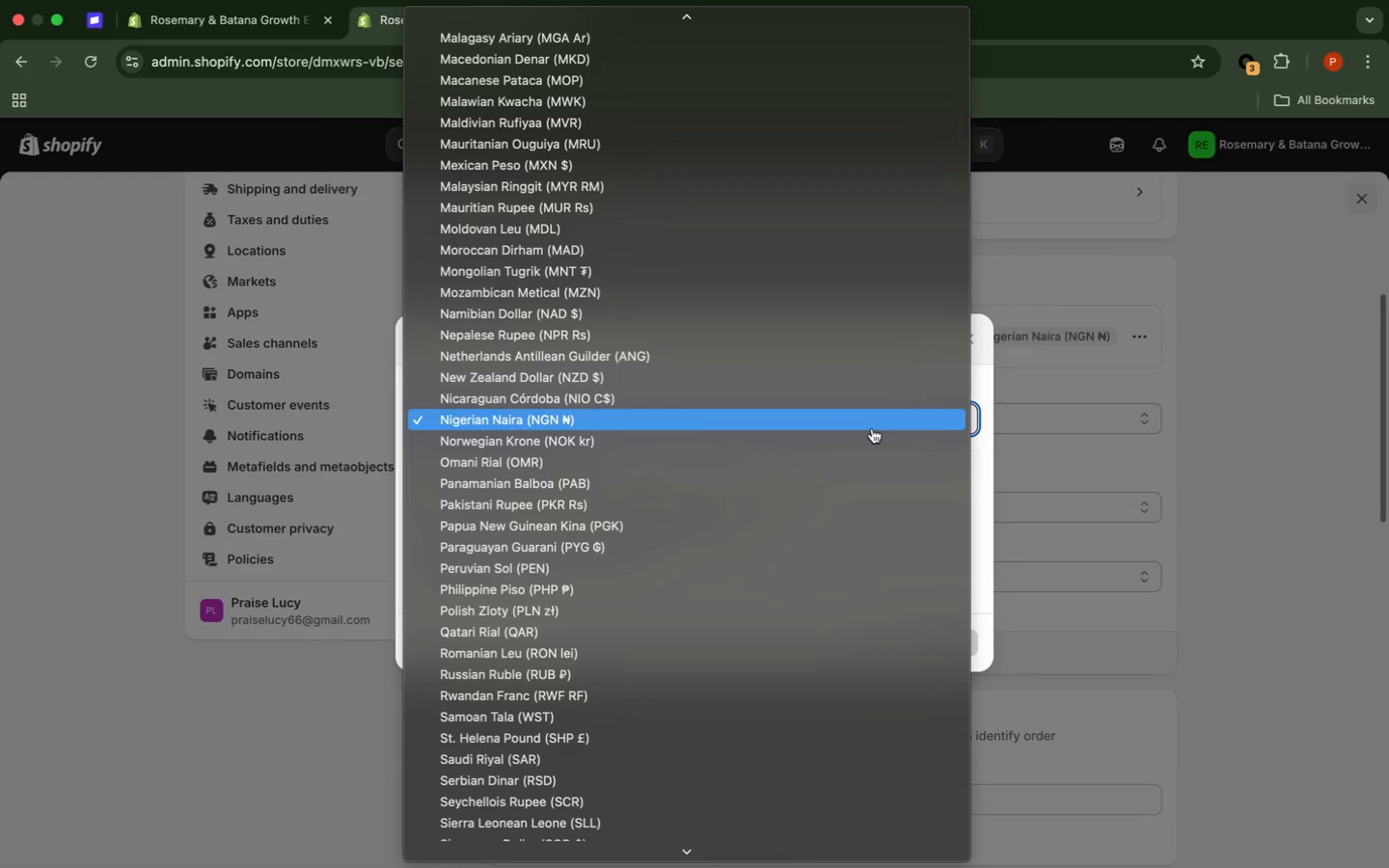 
scroll: coordinate [857, 435], scroll_direction: up, amount: 152.0
 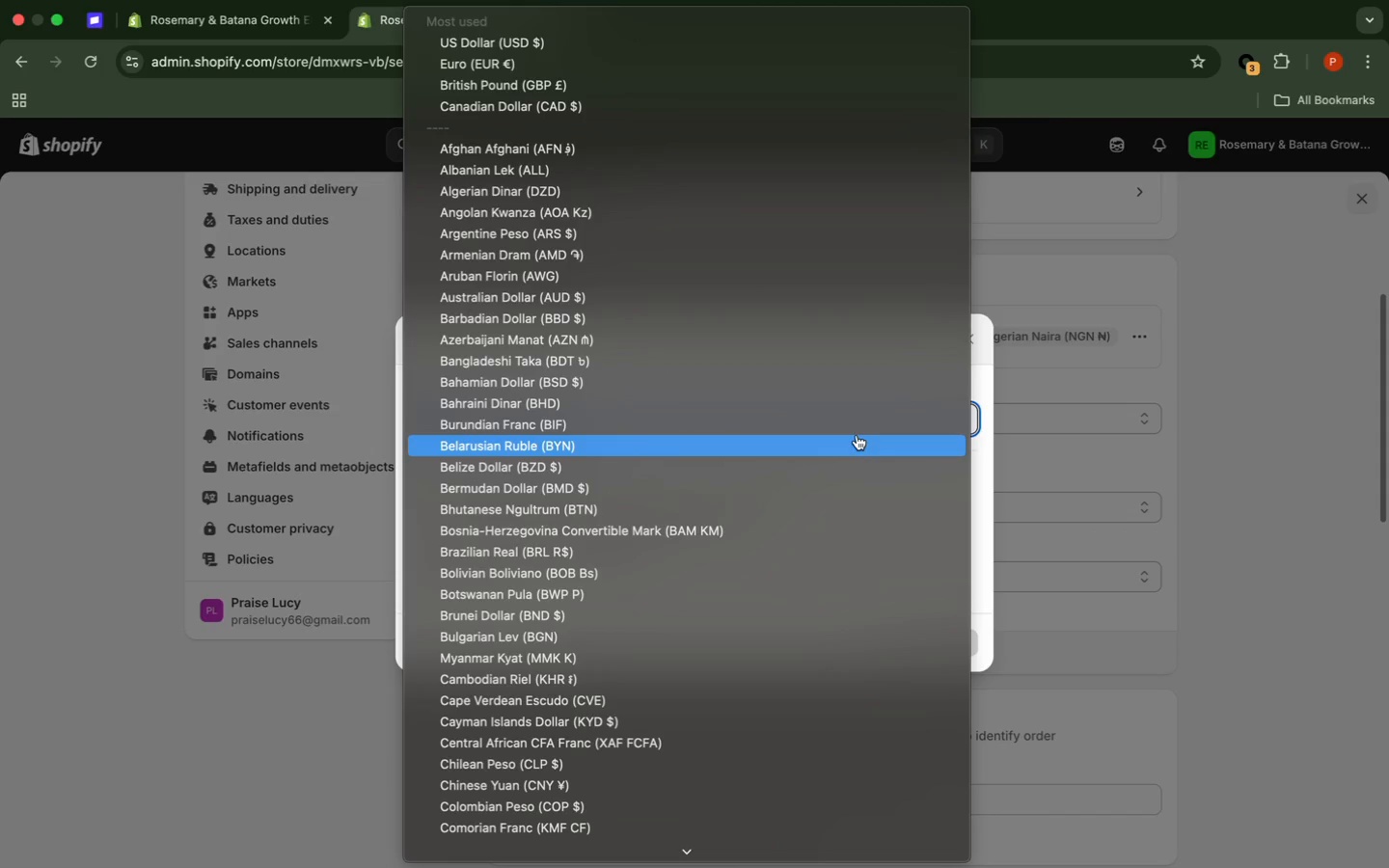 
scroll: coordinate [857, 433], scroll_direction: down, amount: 44.0
 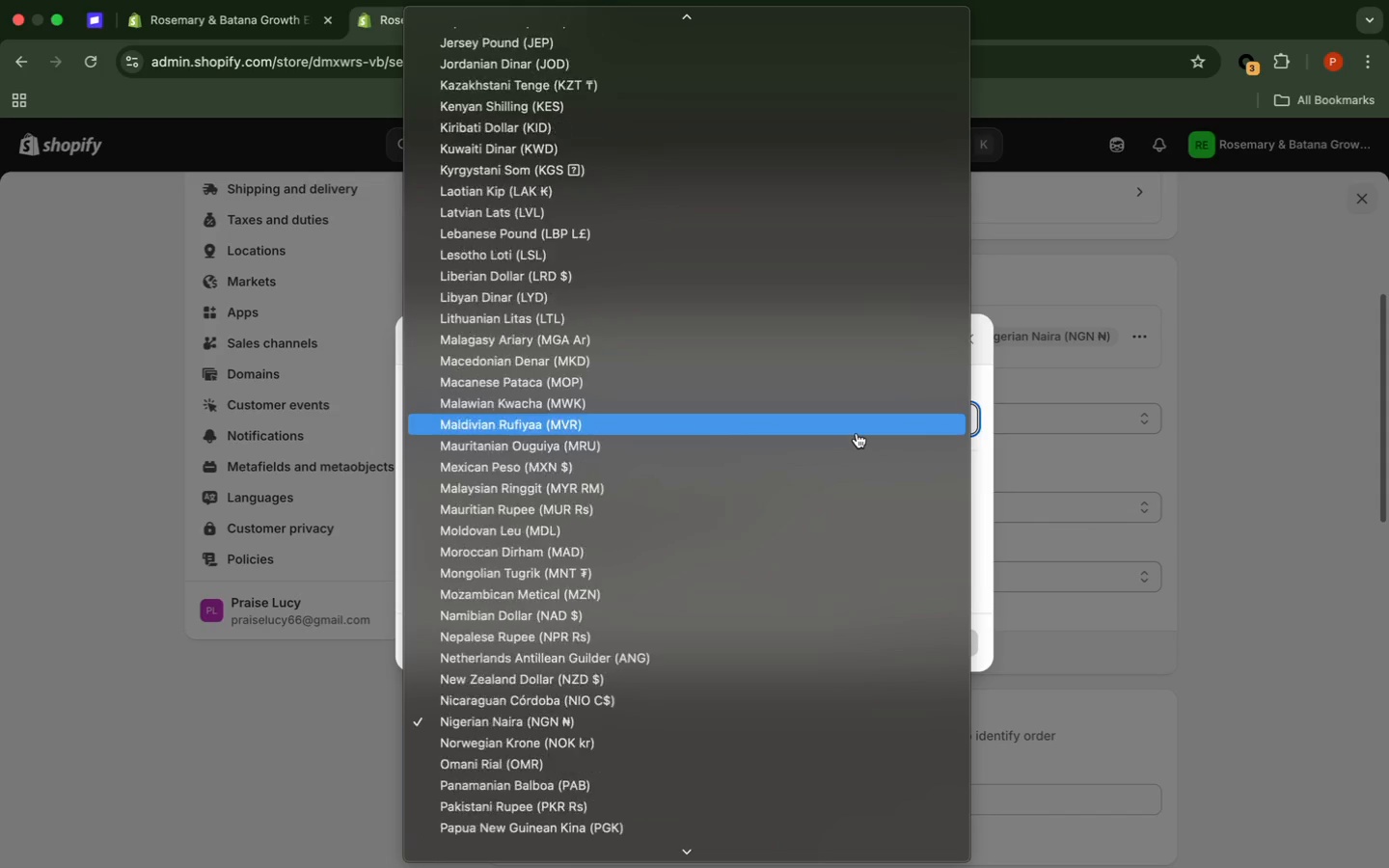 
scroll: coordinate [859, 427], scroll_direction: up, amount: 102.0
 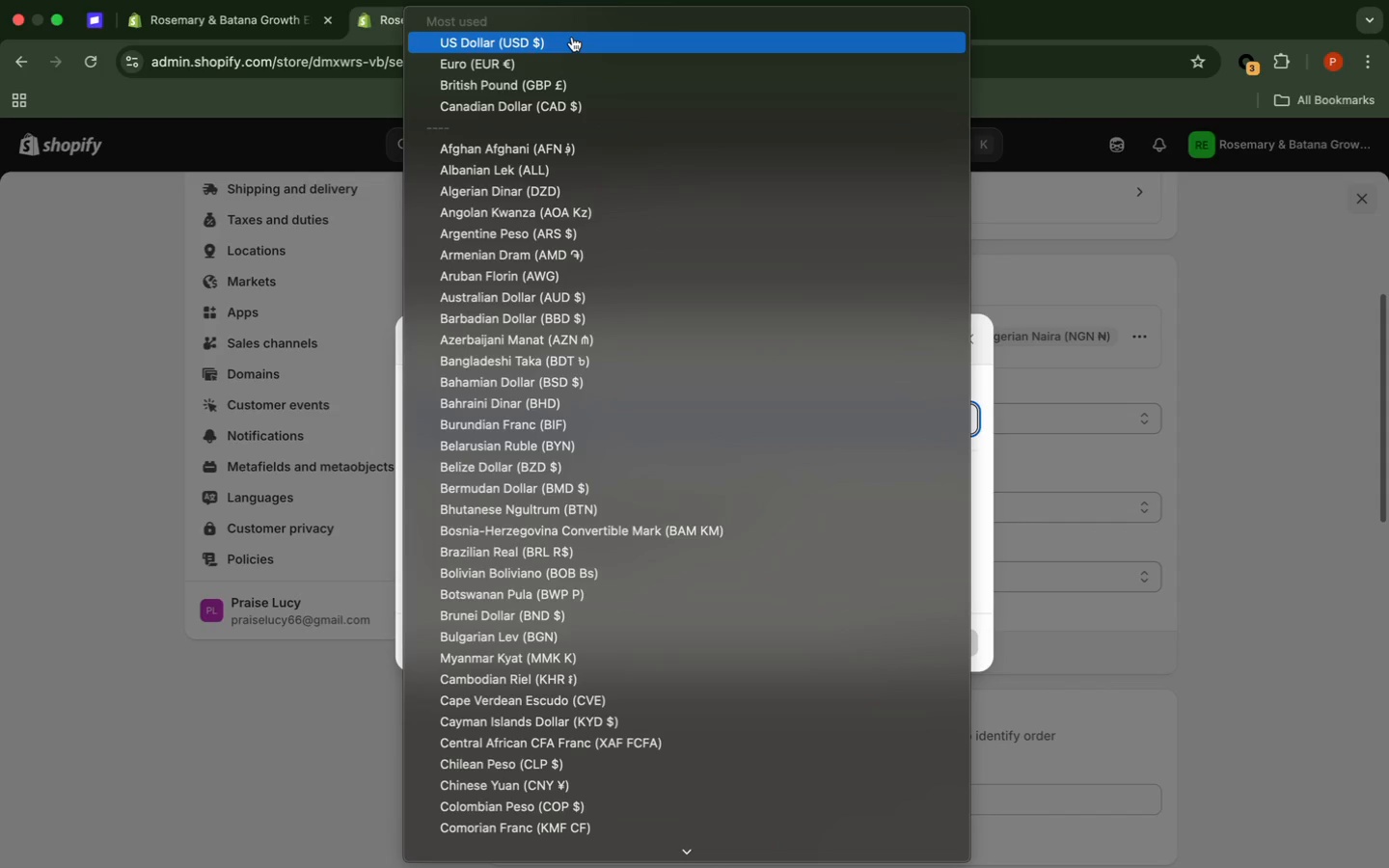 
left_click([572, 37])
 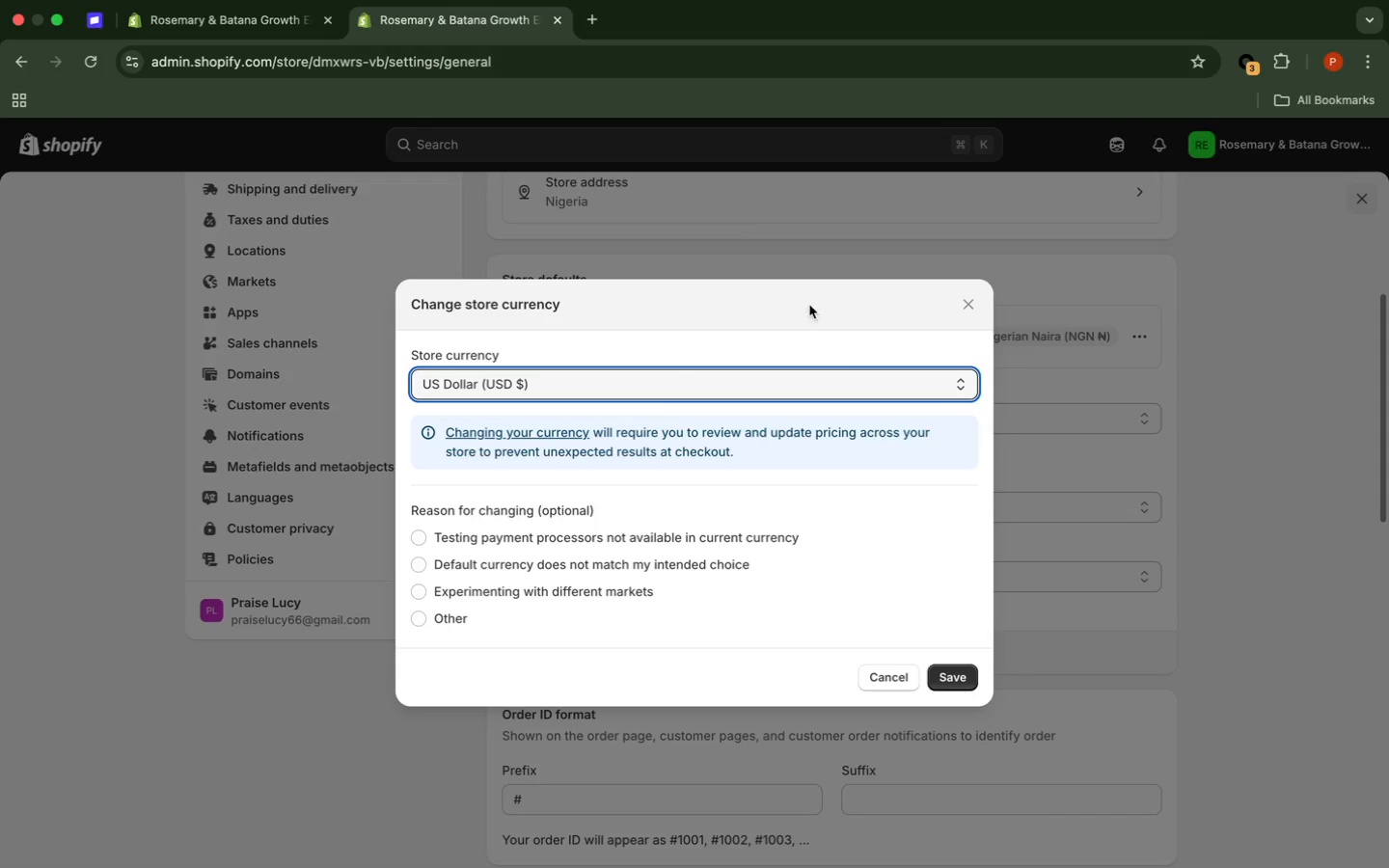 
wait(7.78)
 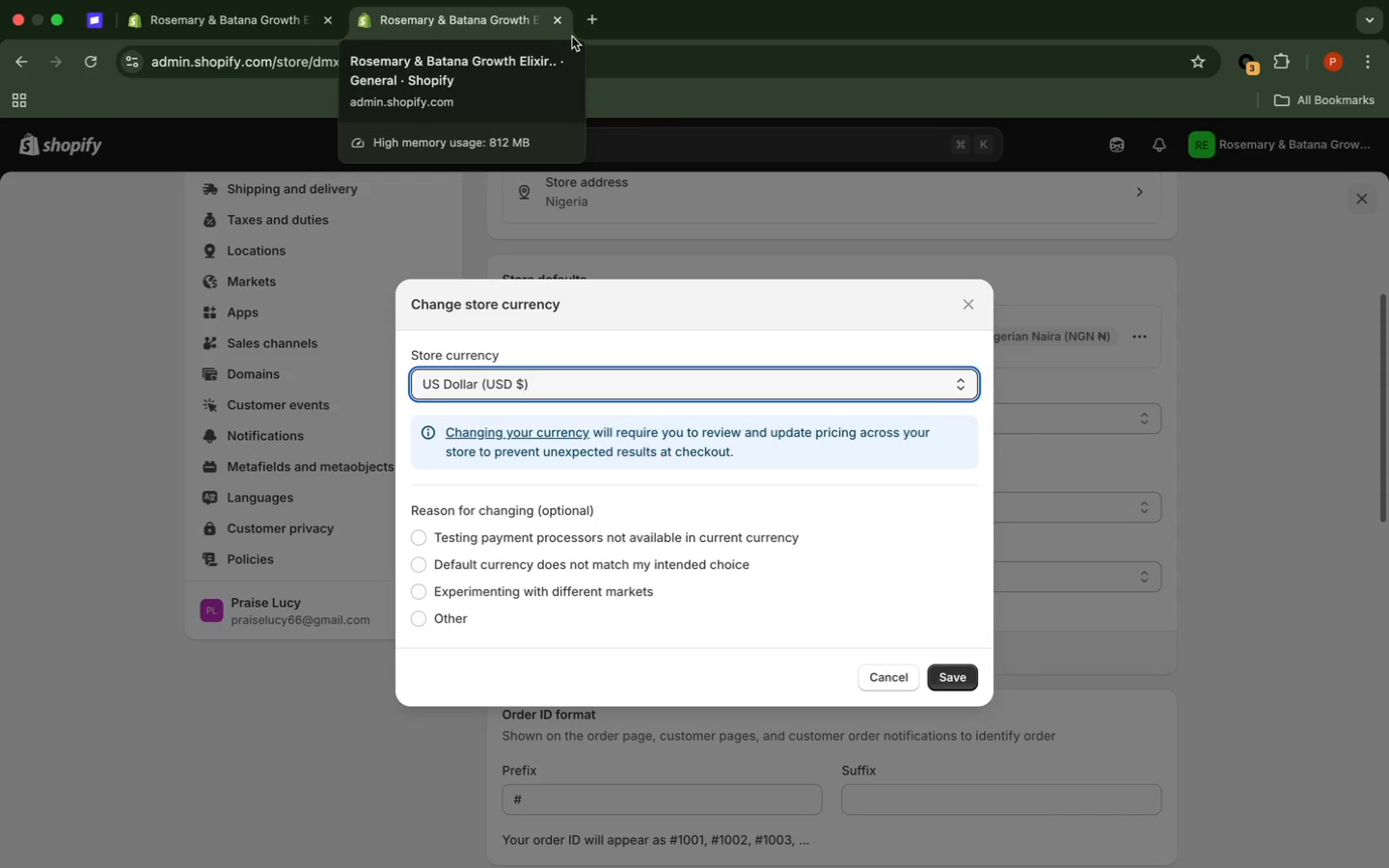 
left_click([970, 684])
 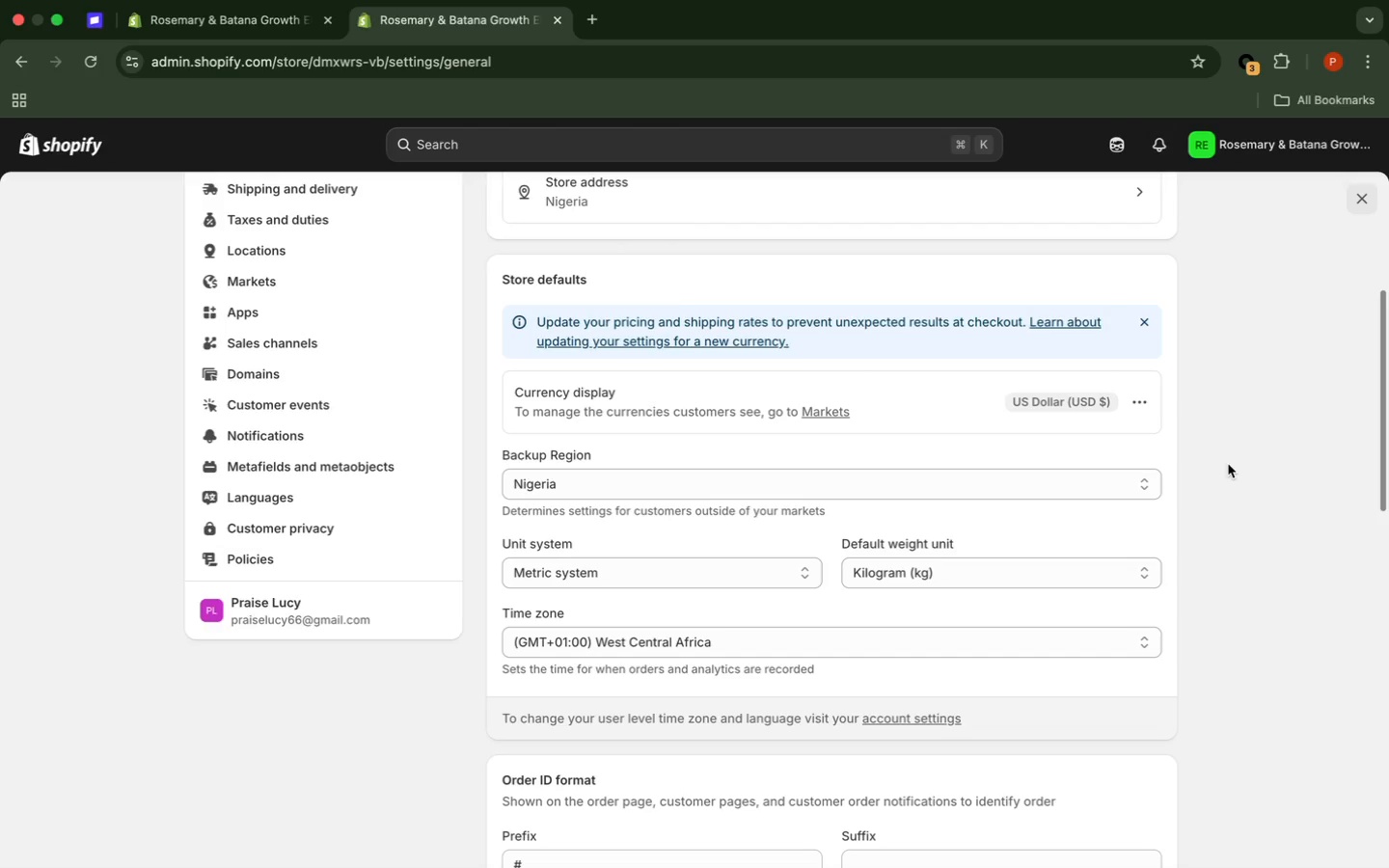 
wait(15.49)
 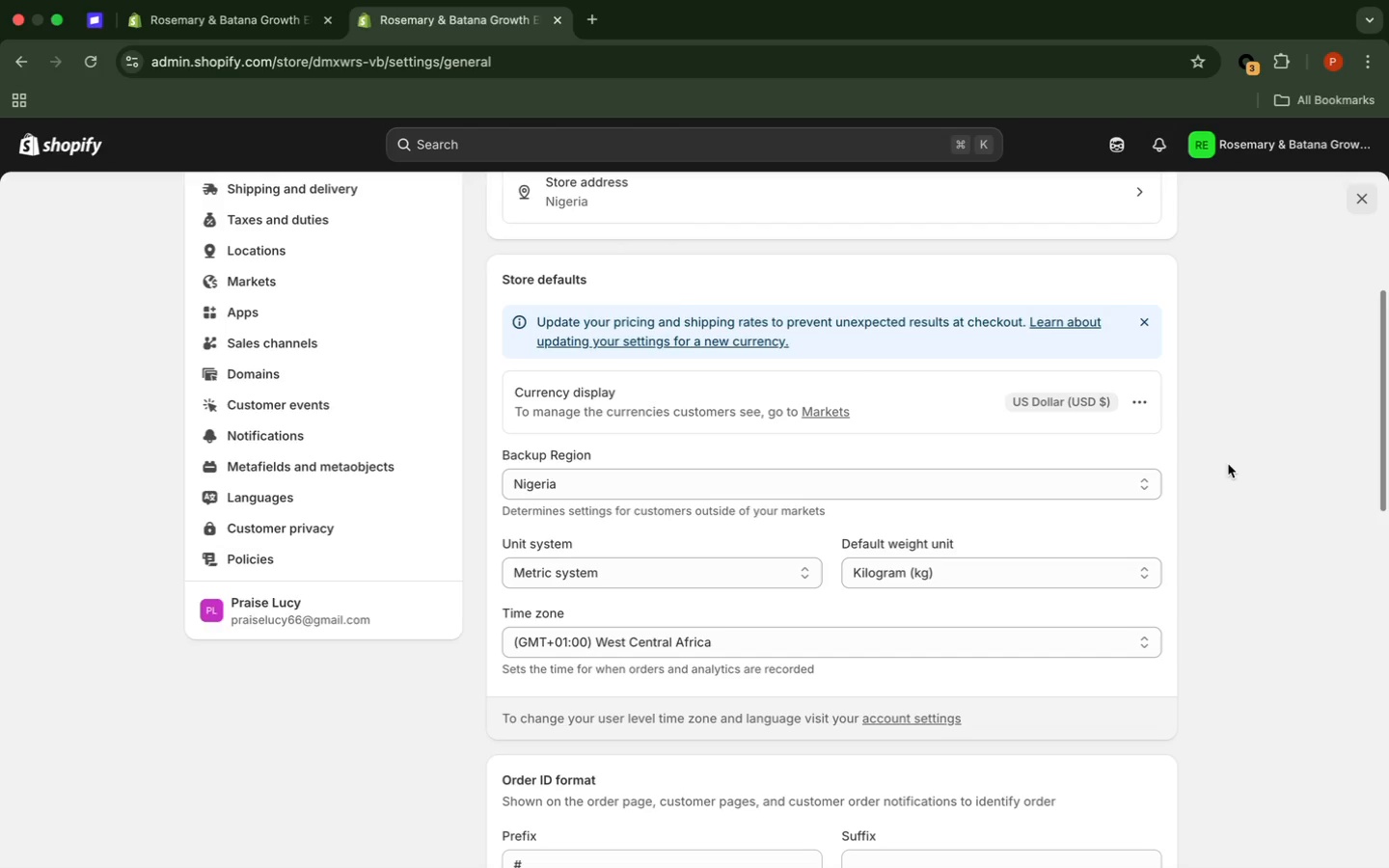 
left_click([90, 62])
 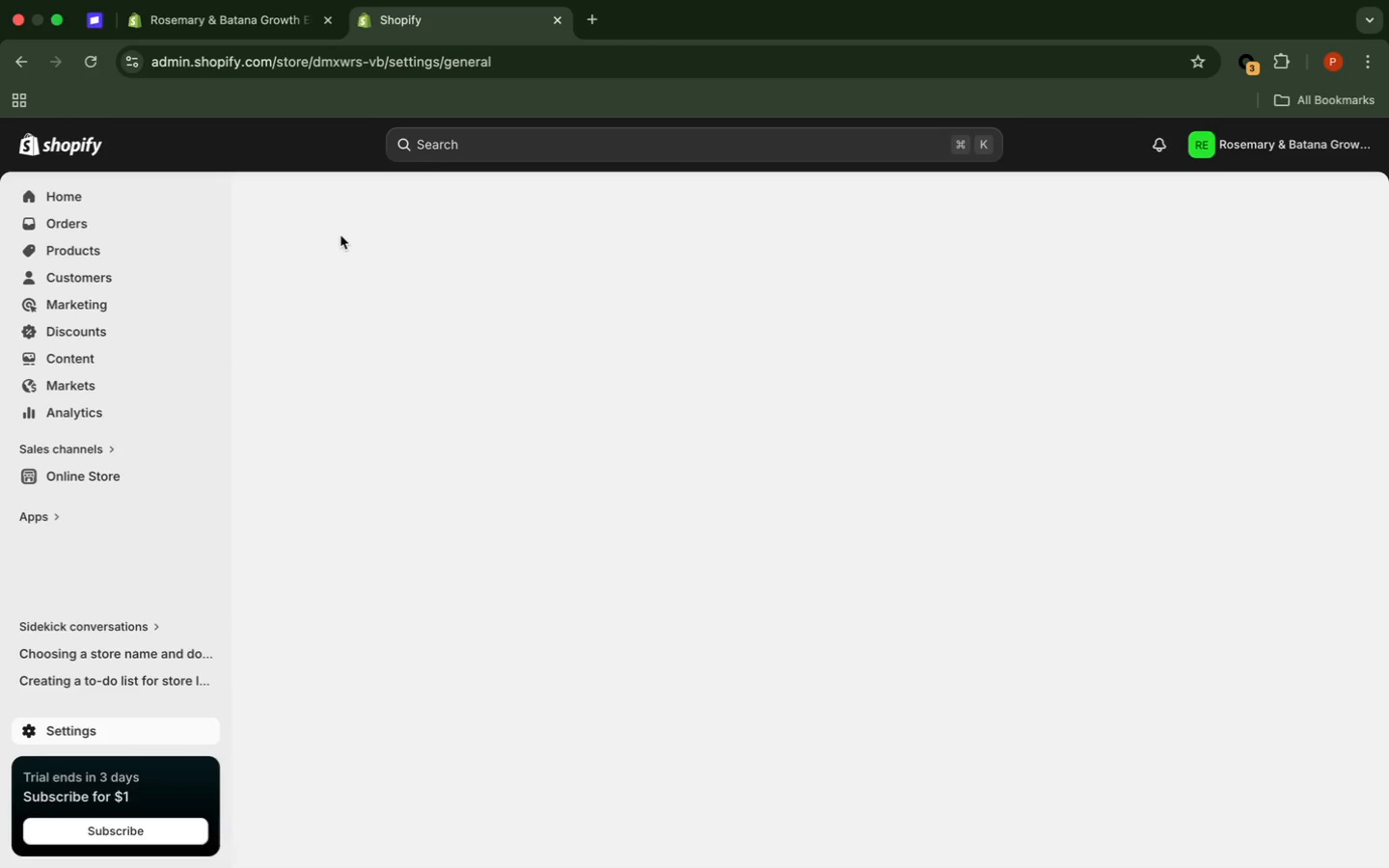 
wait(17.63)
 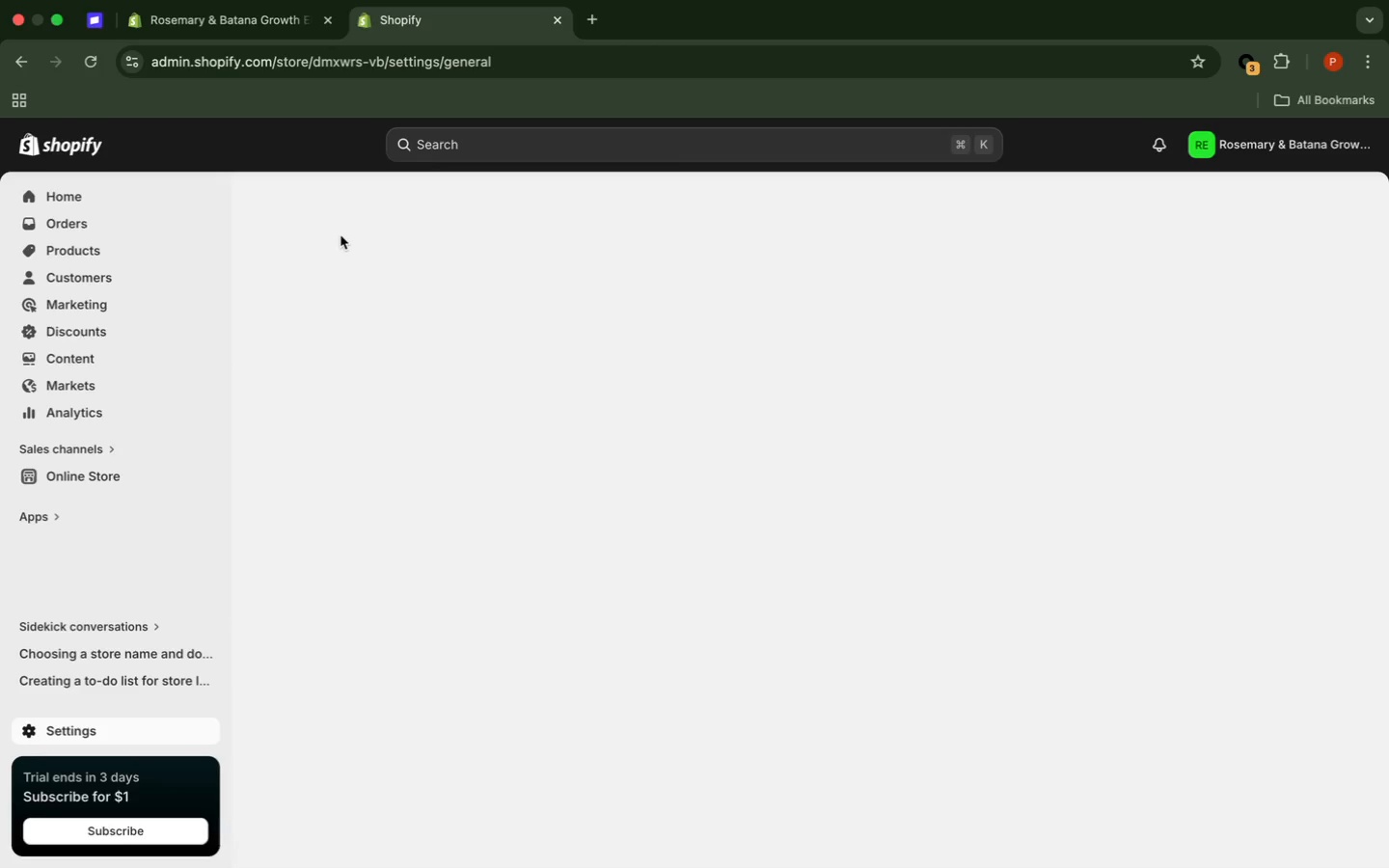 
left_click([92, 156])
 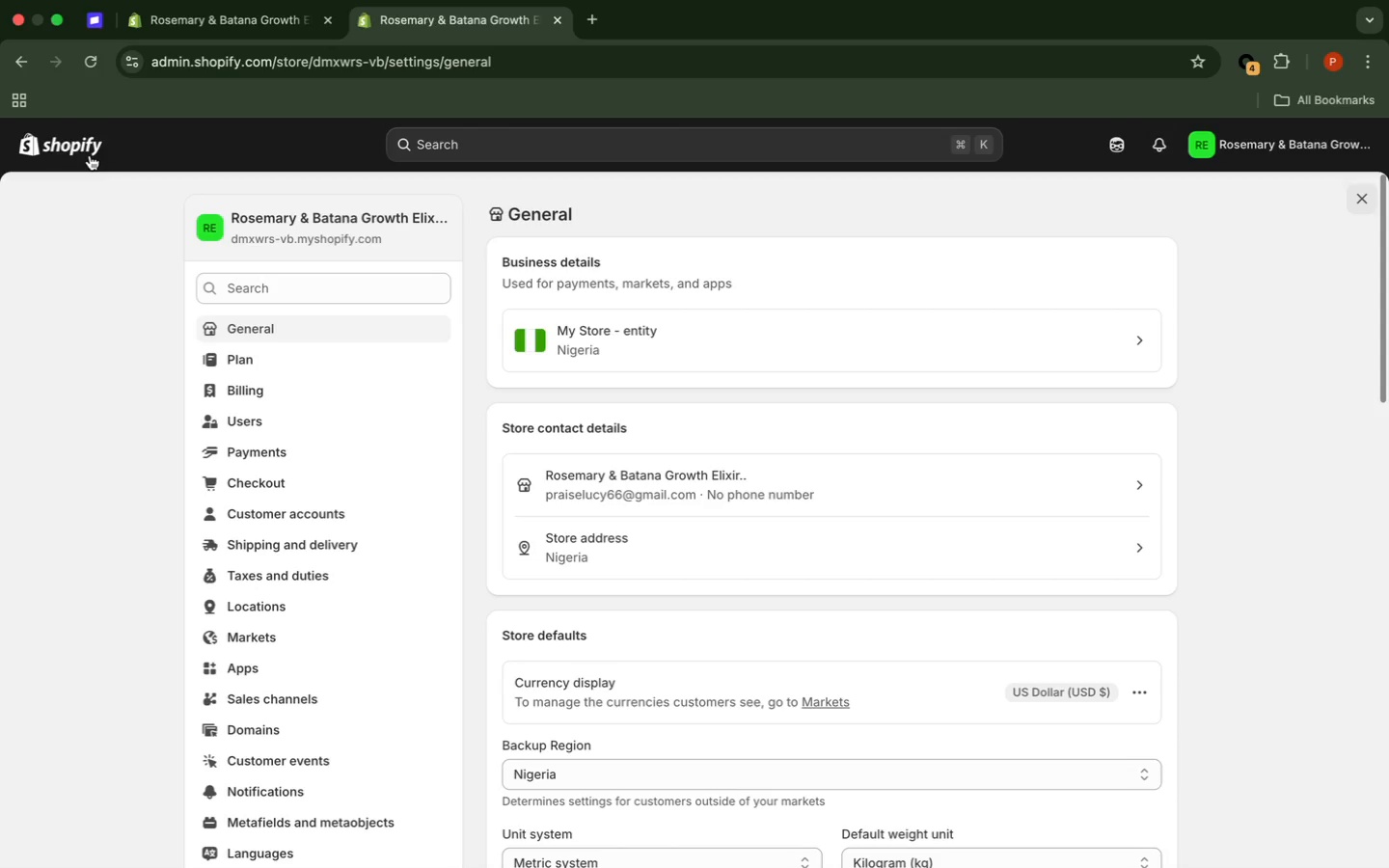 
wait(9.94)
 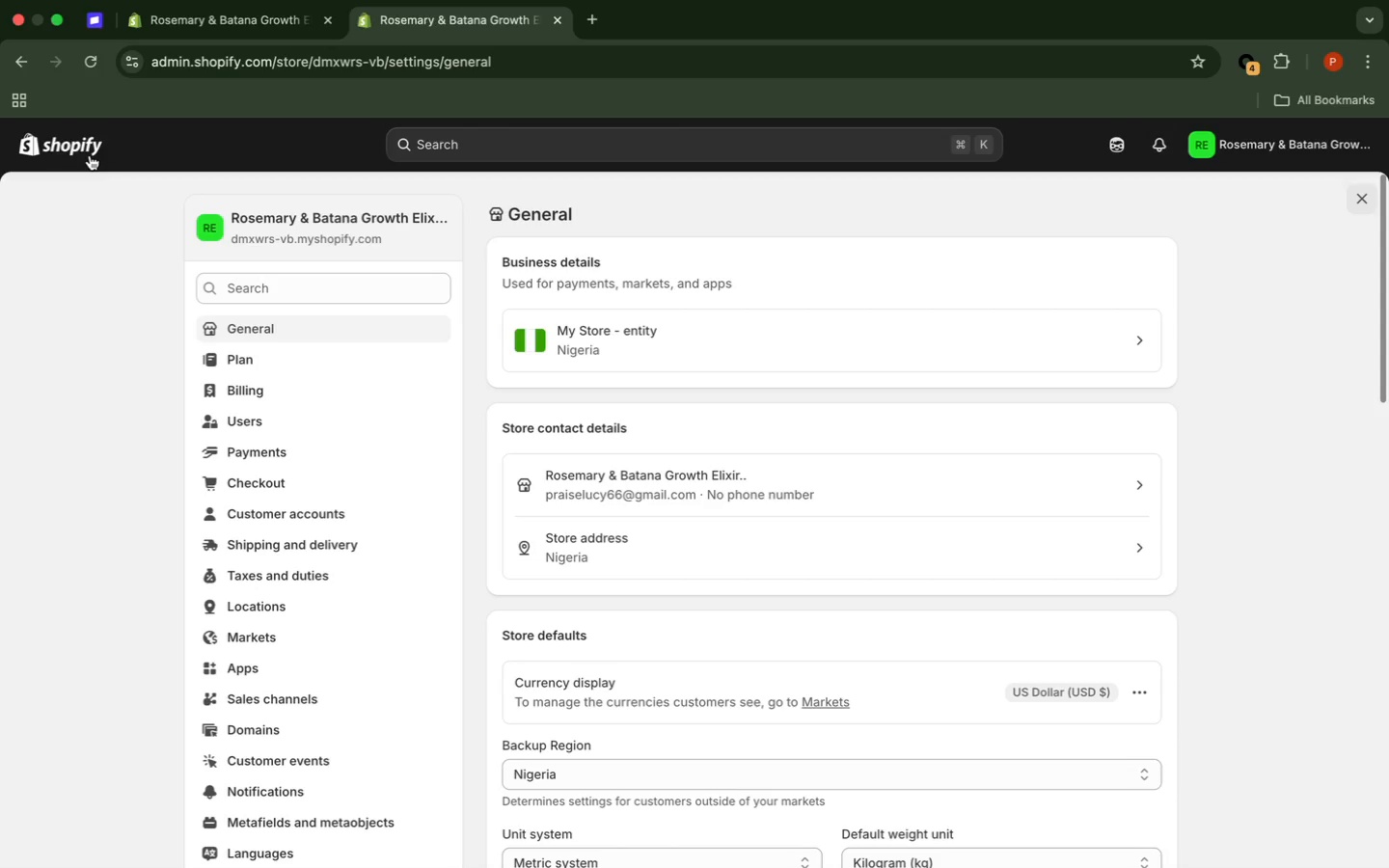 
left_click([54, 134])
 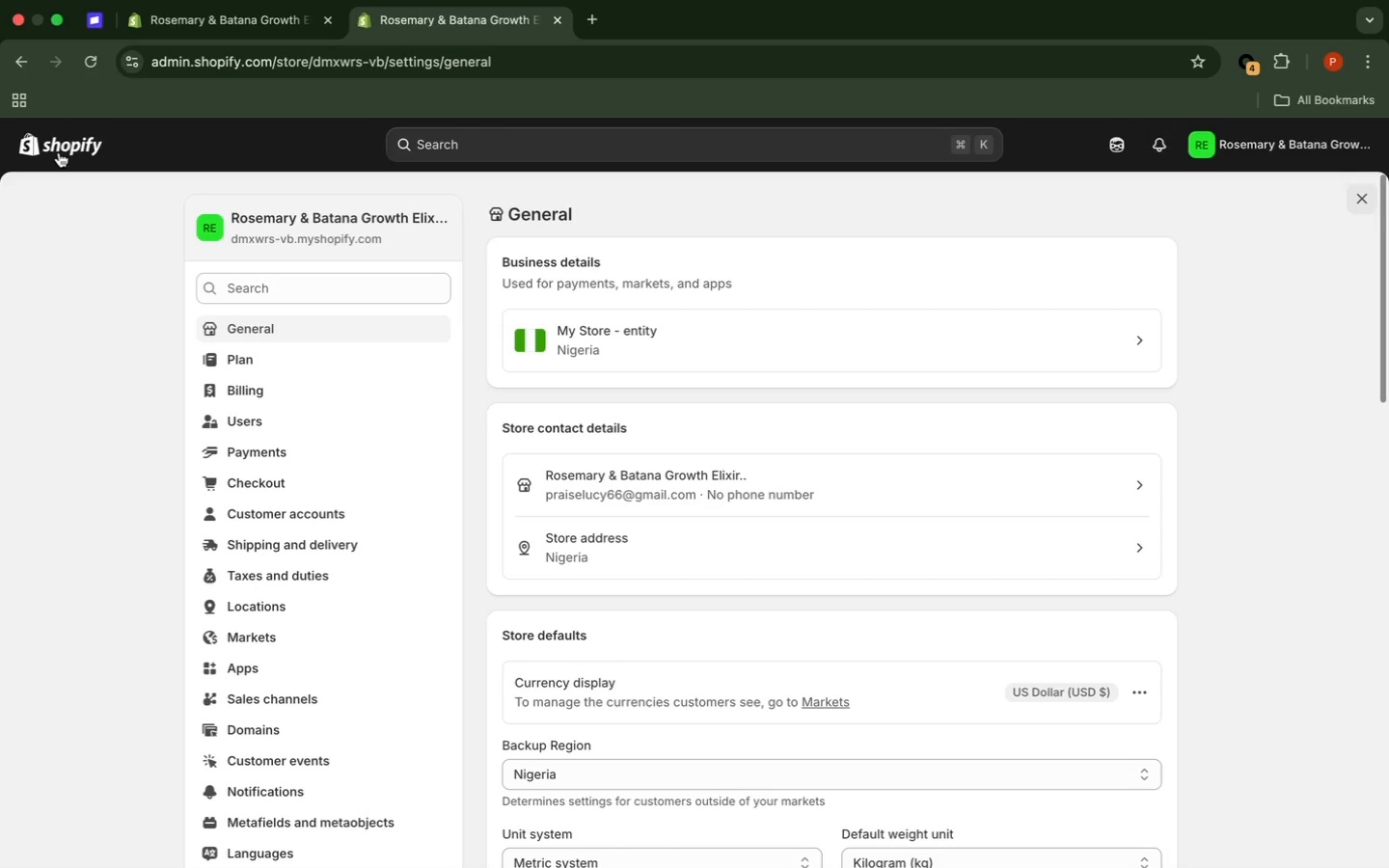 
left_click([59, 152])
 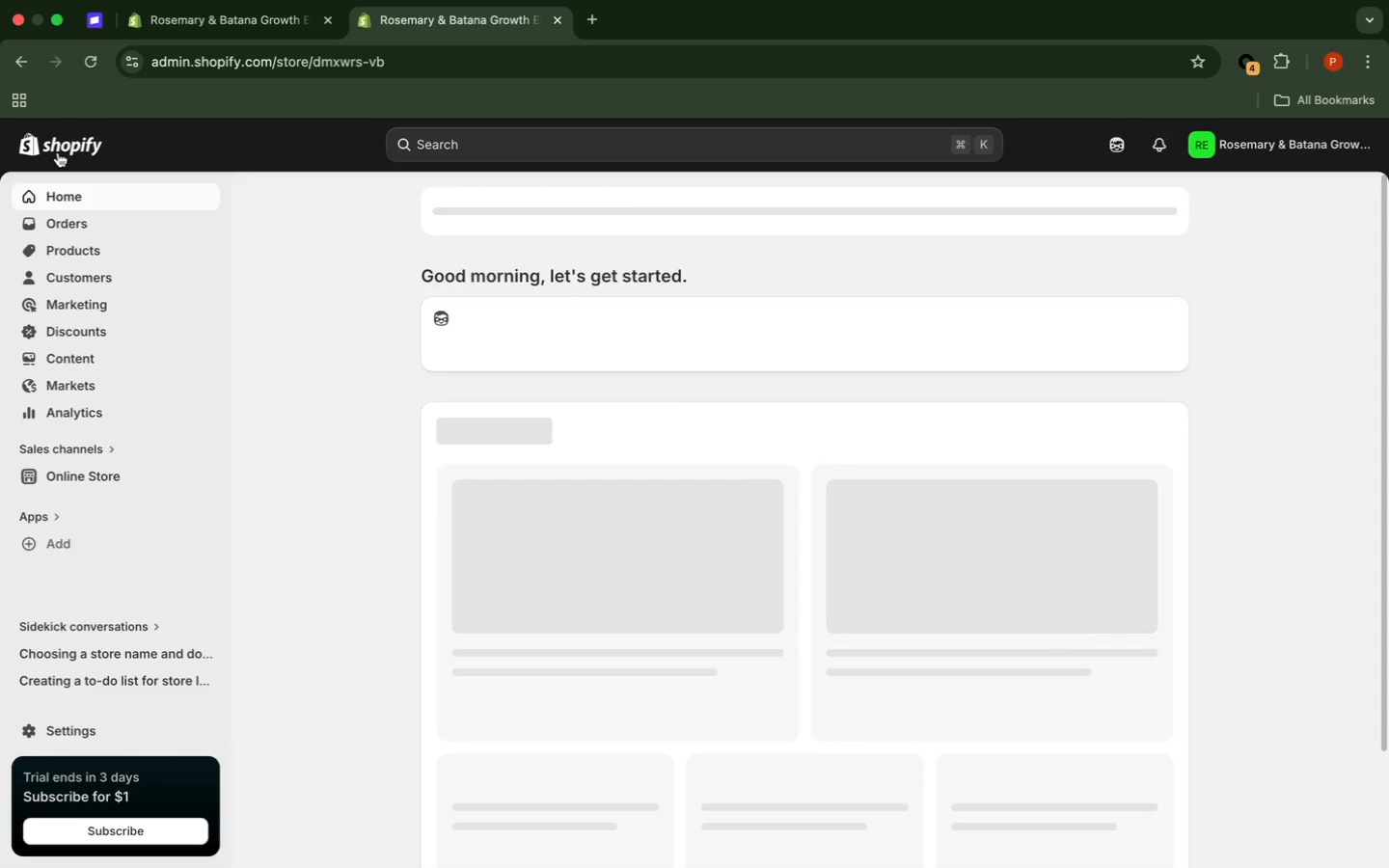 
wait(9.67)
 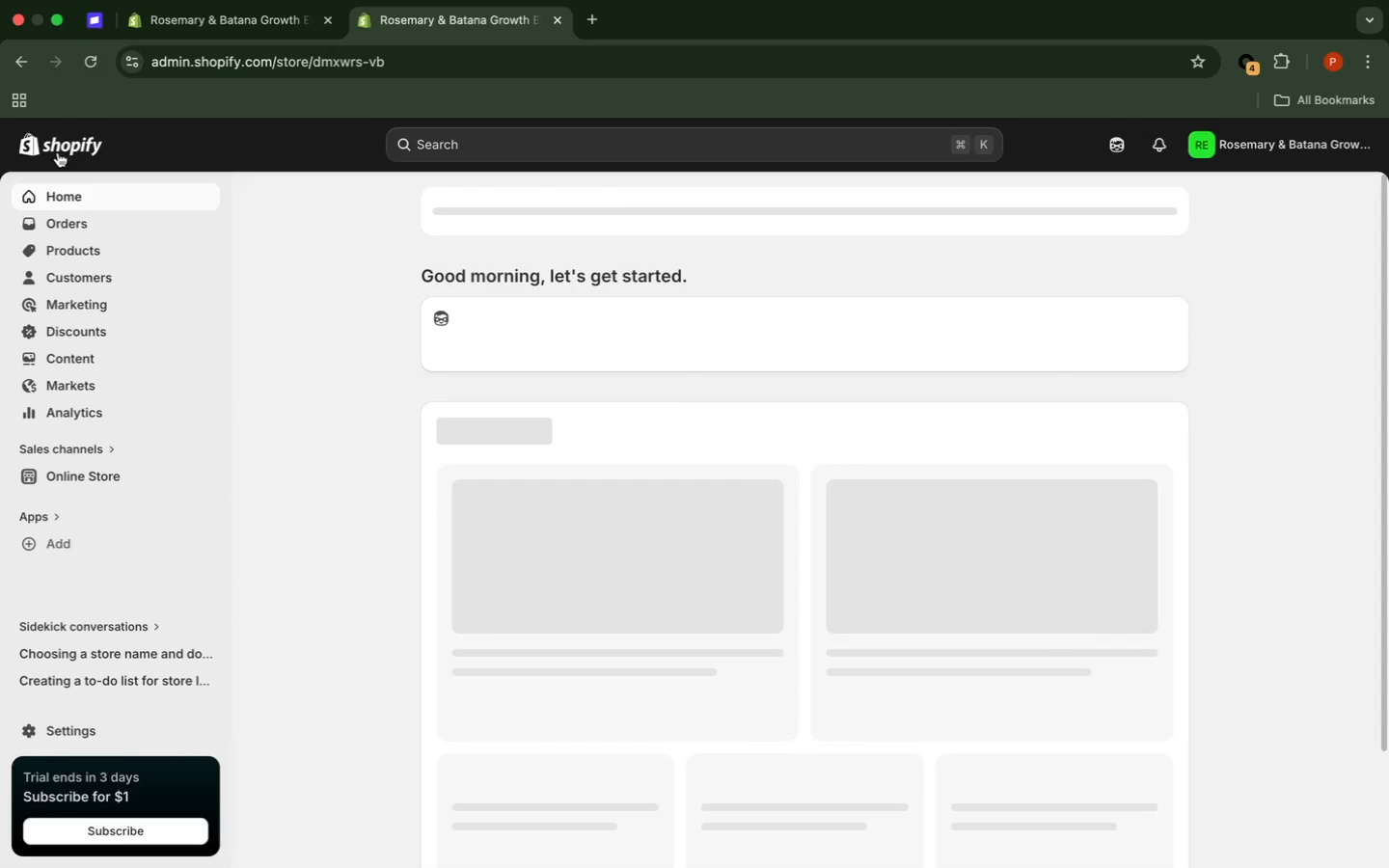 
left_click([59, 252])
 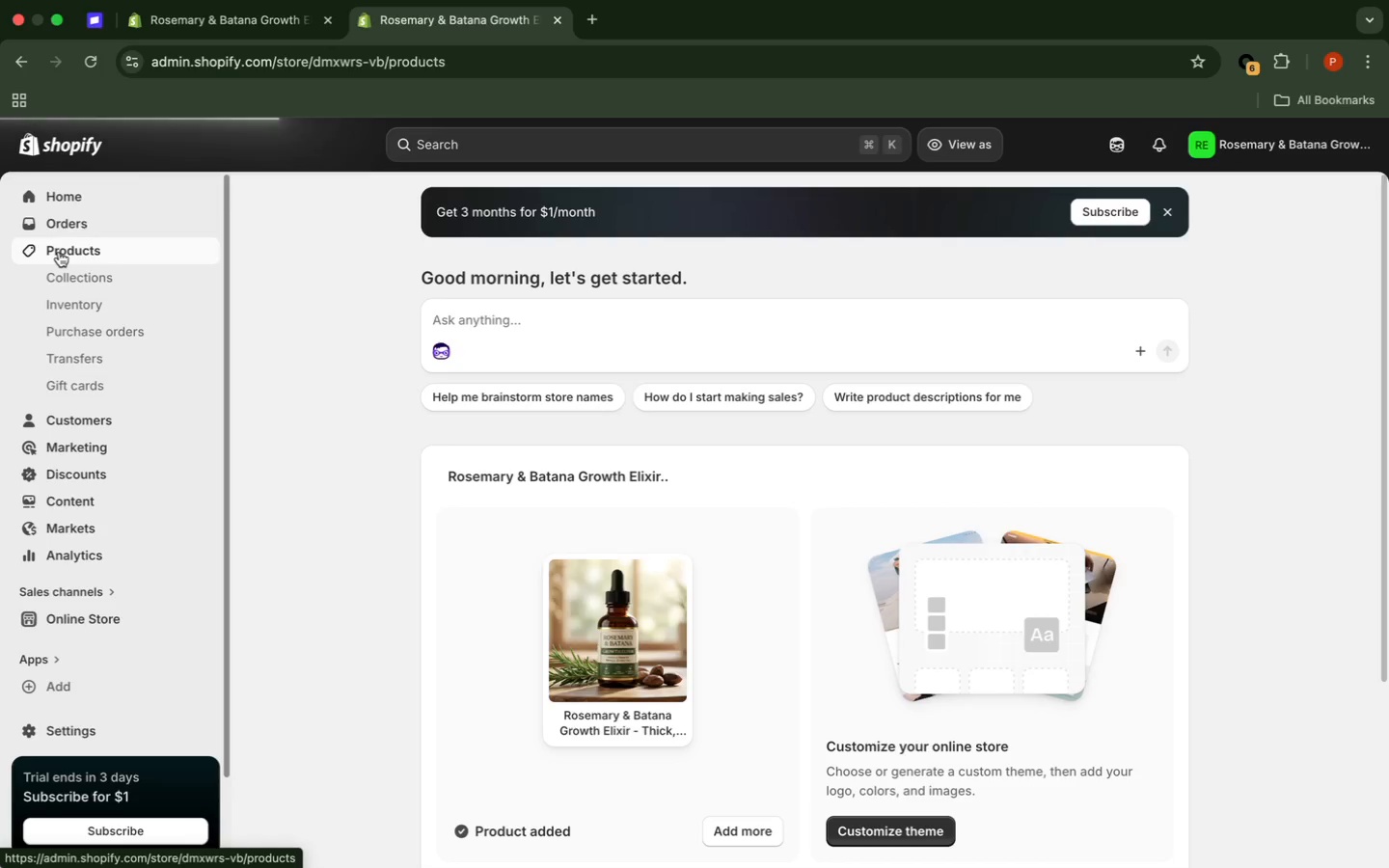 
wait(9.25)
 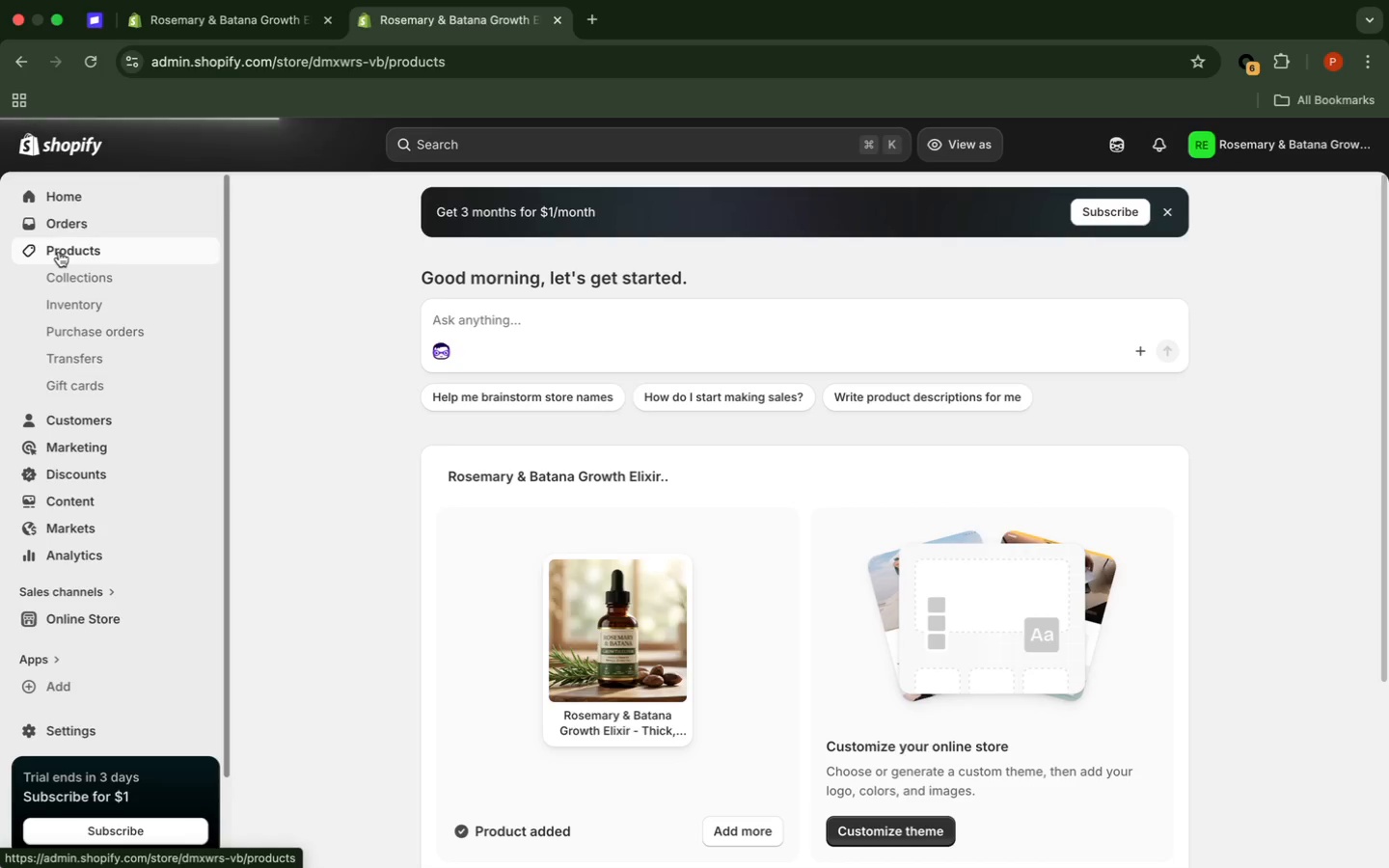 
left_click([533, 327])
 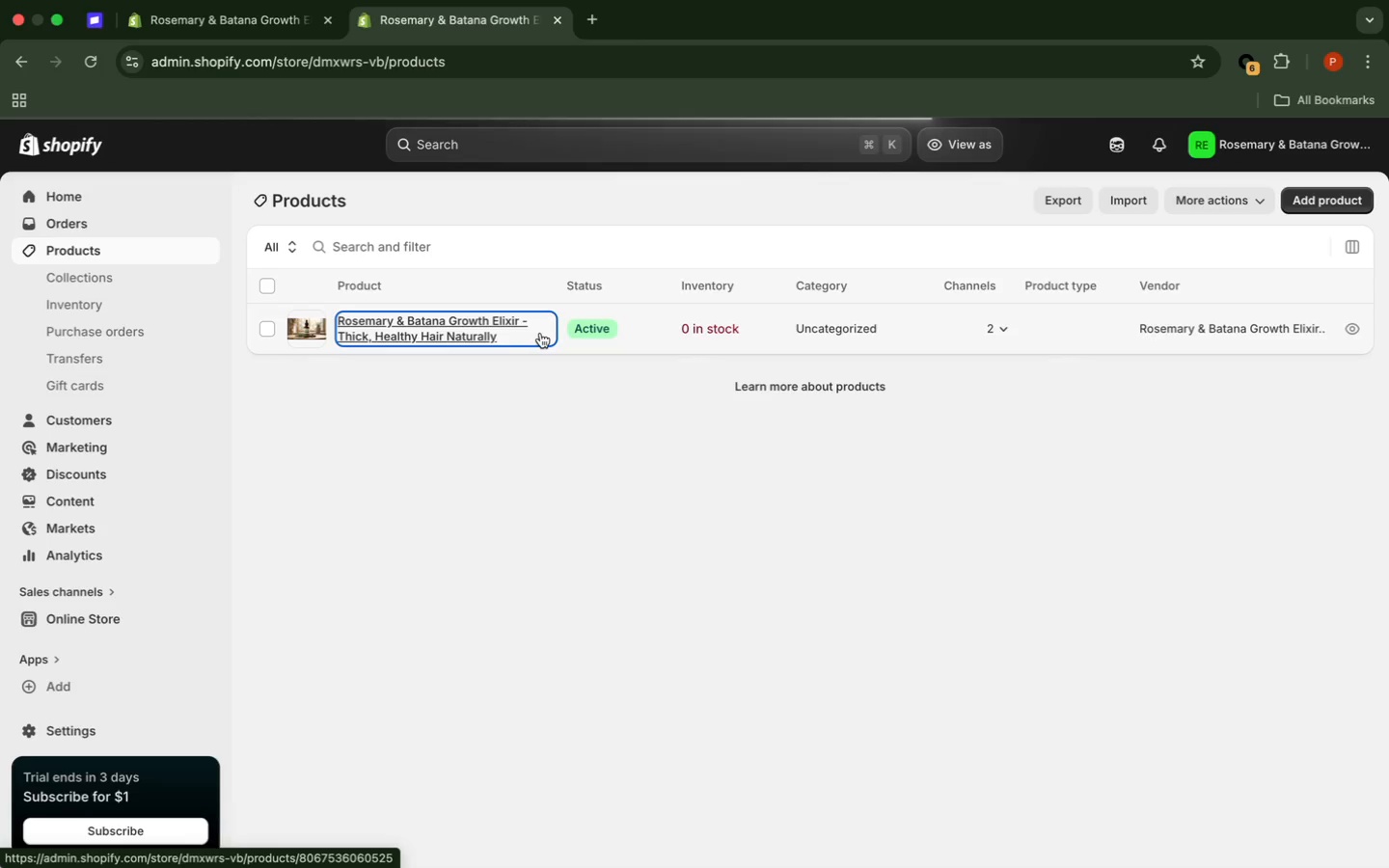 
wait(6.77)
 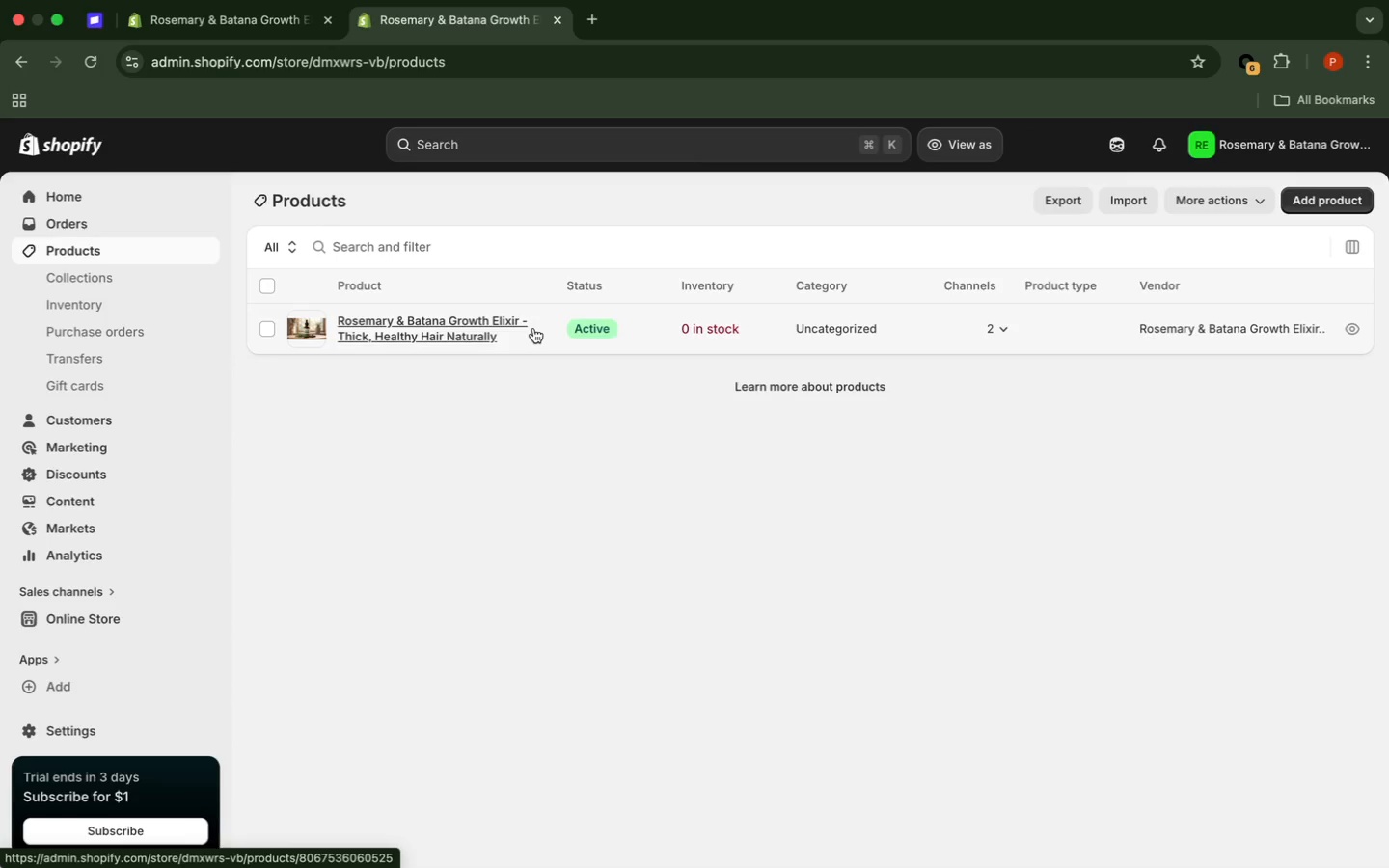 
left_click([564, 336])
 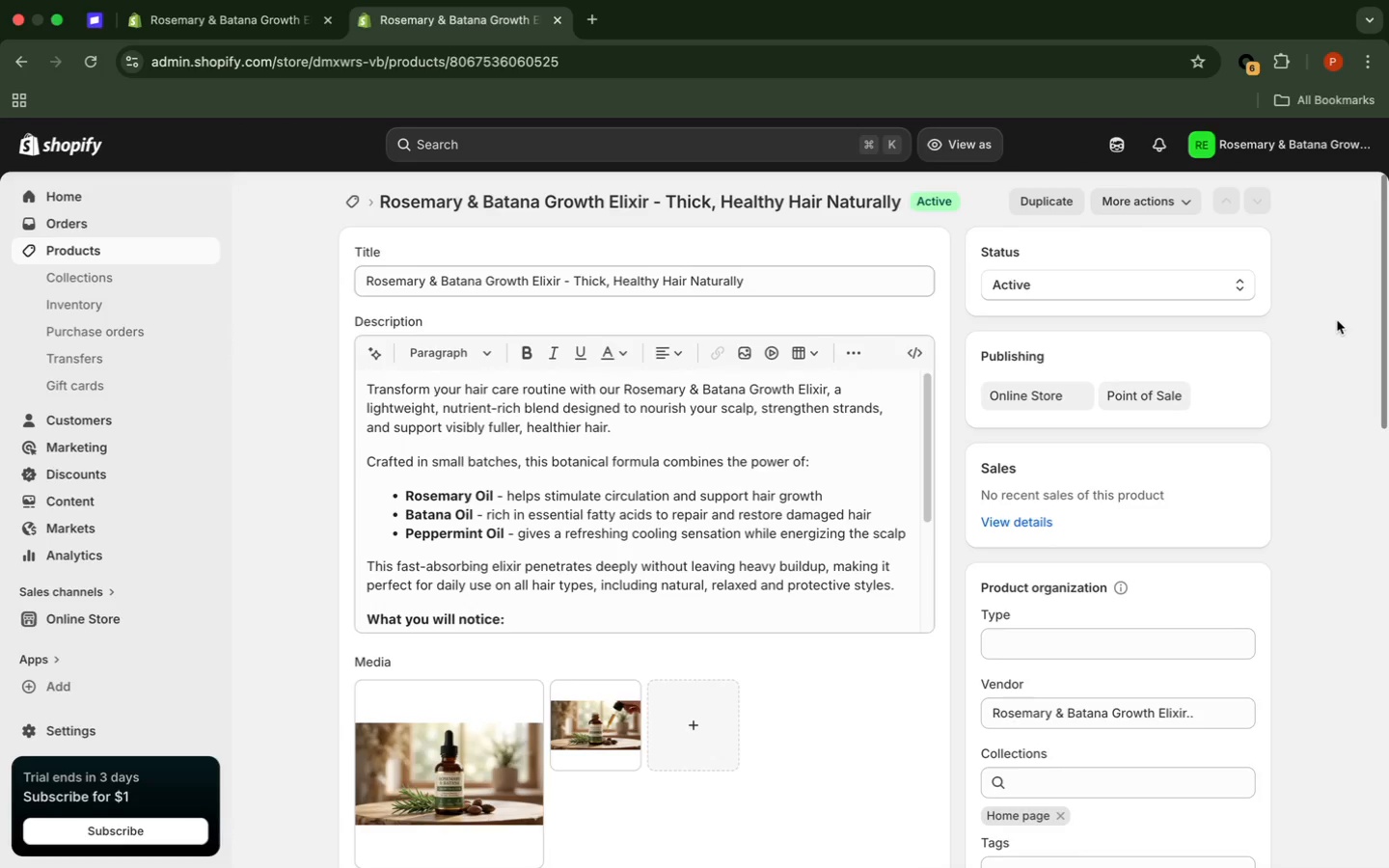 
wait(7.06)
 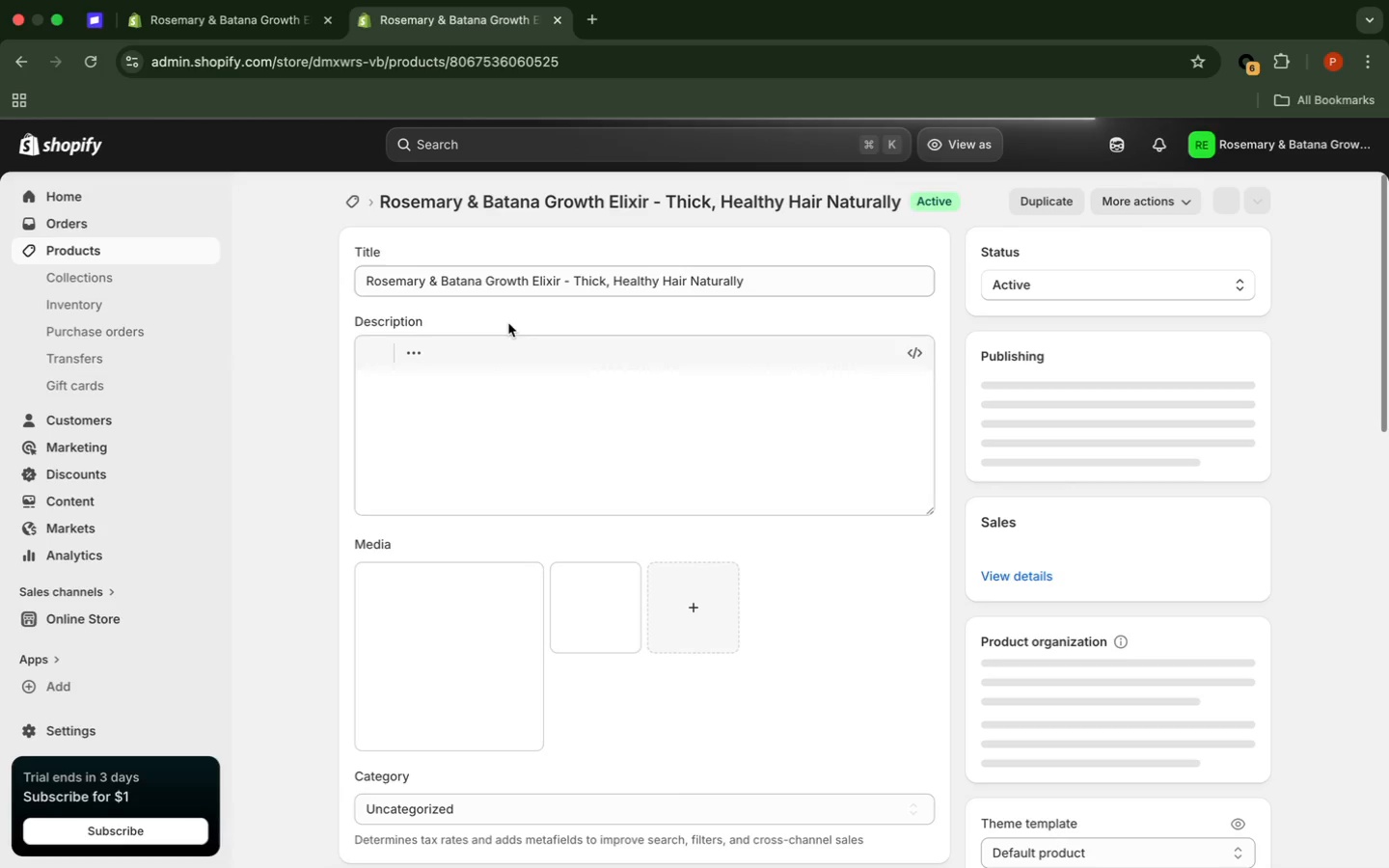 
scroll: coordinate [1336, 320], scroll_direction: down, amount: 15.0
 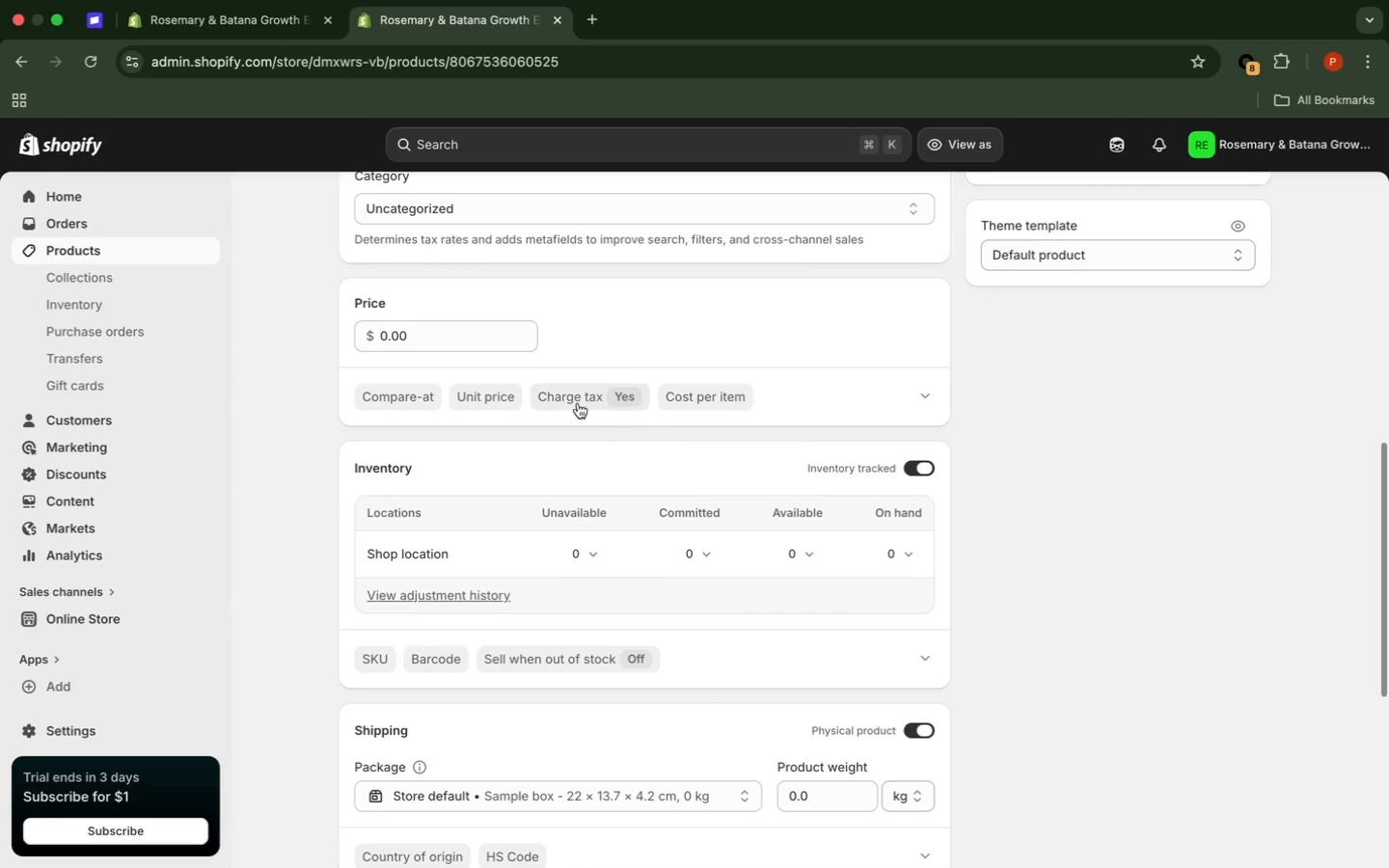 
left_click([511, 343])
 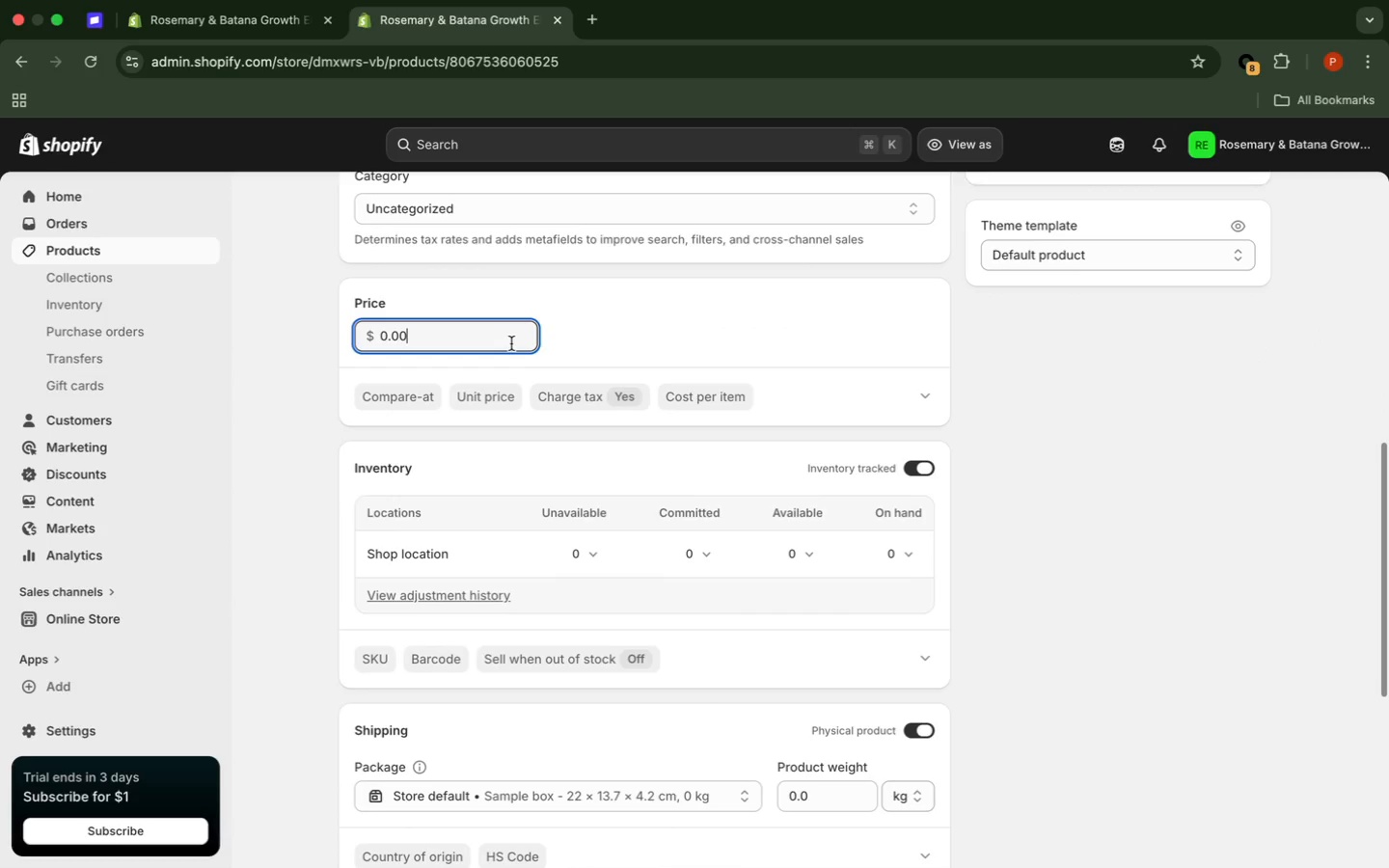 
key(Backspace)
 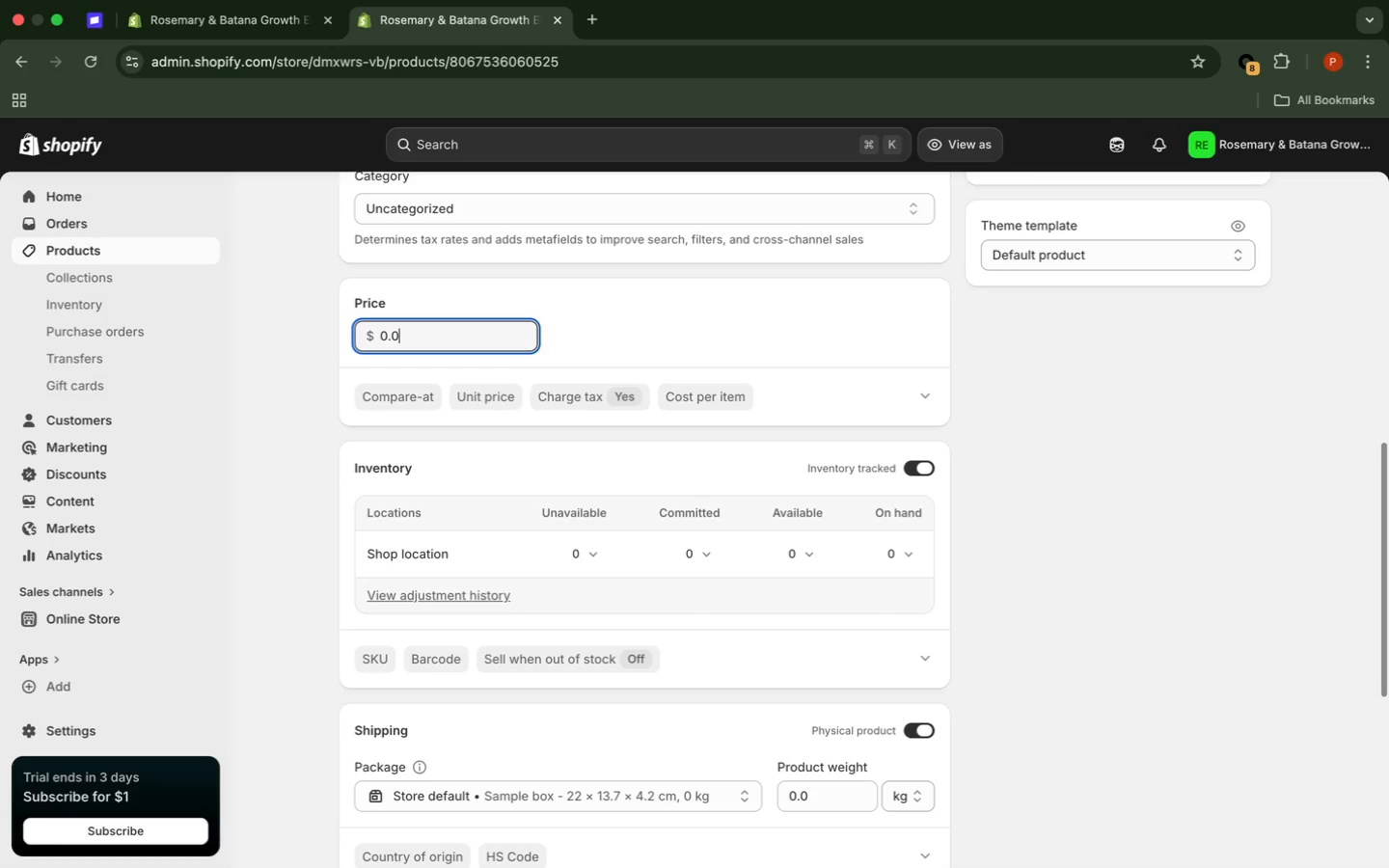 
key(Backspace)
 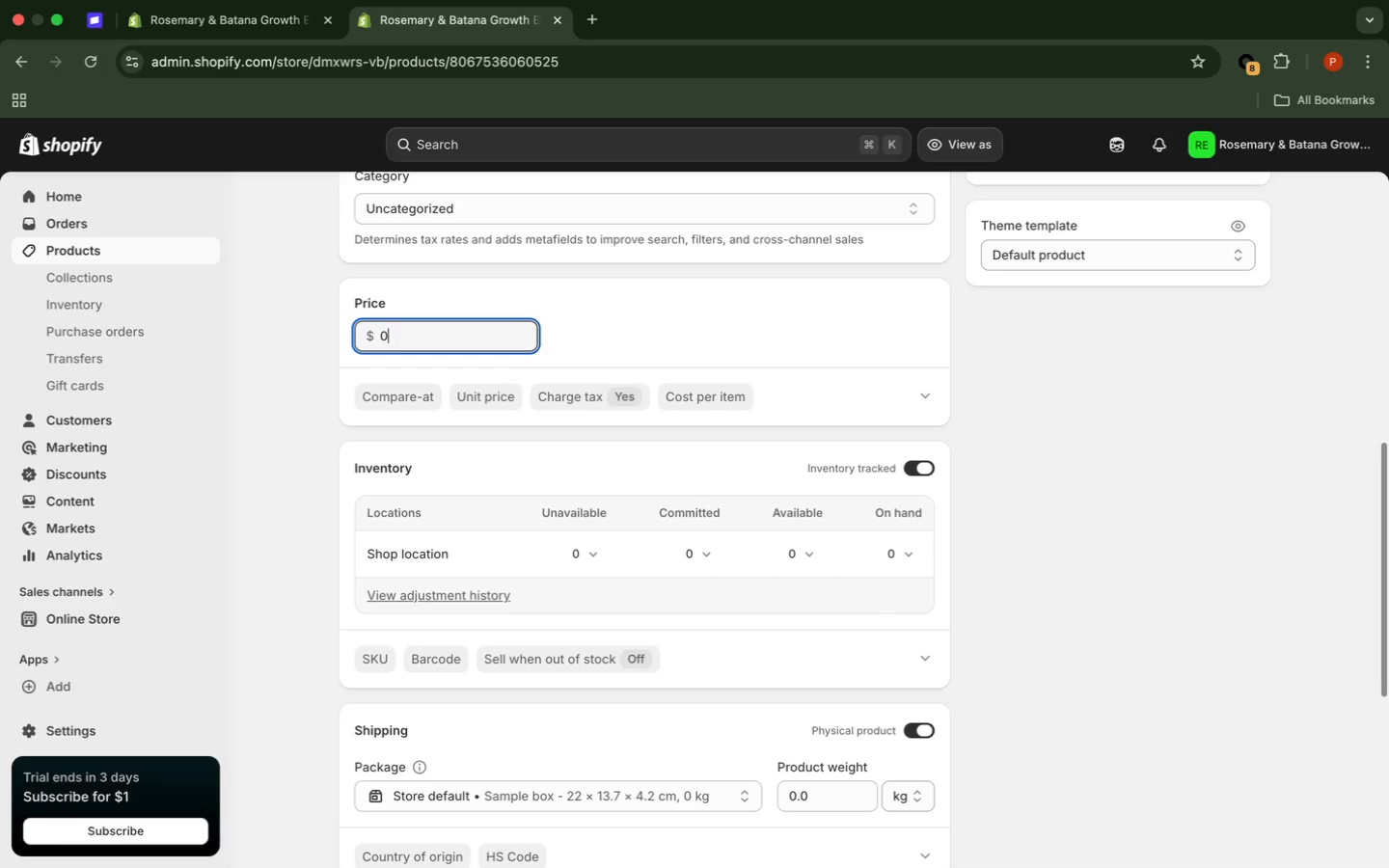 
key(Backspace)
 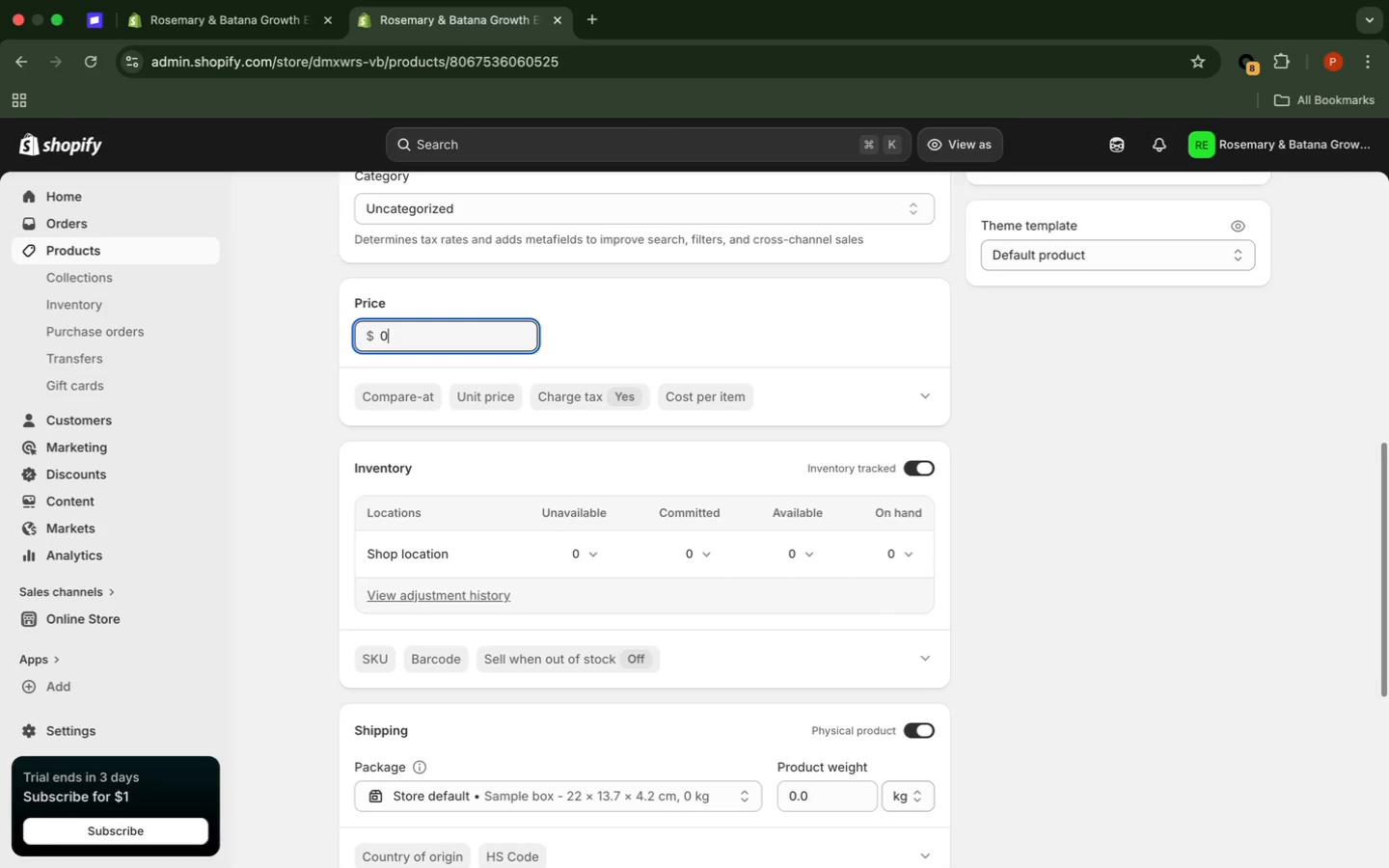 
key(Backspace)
 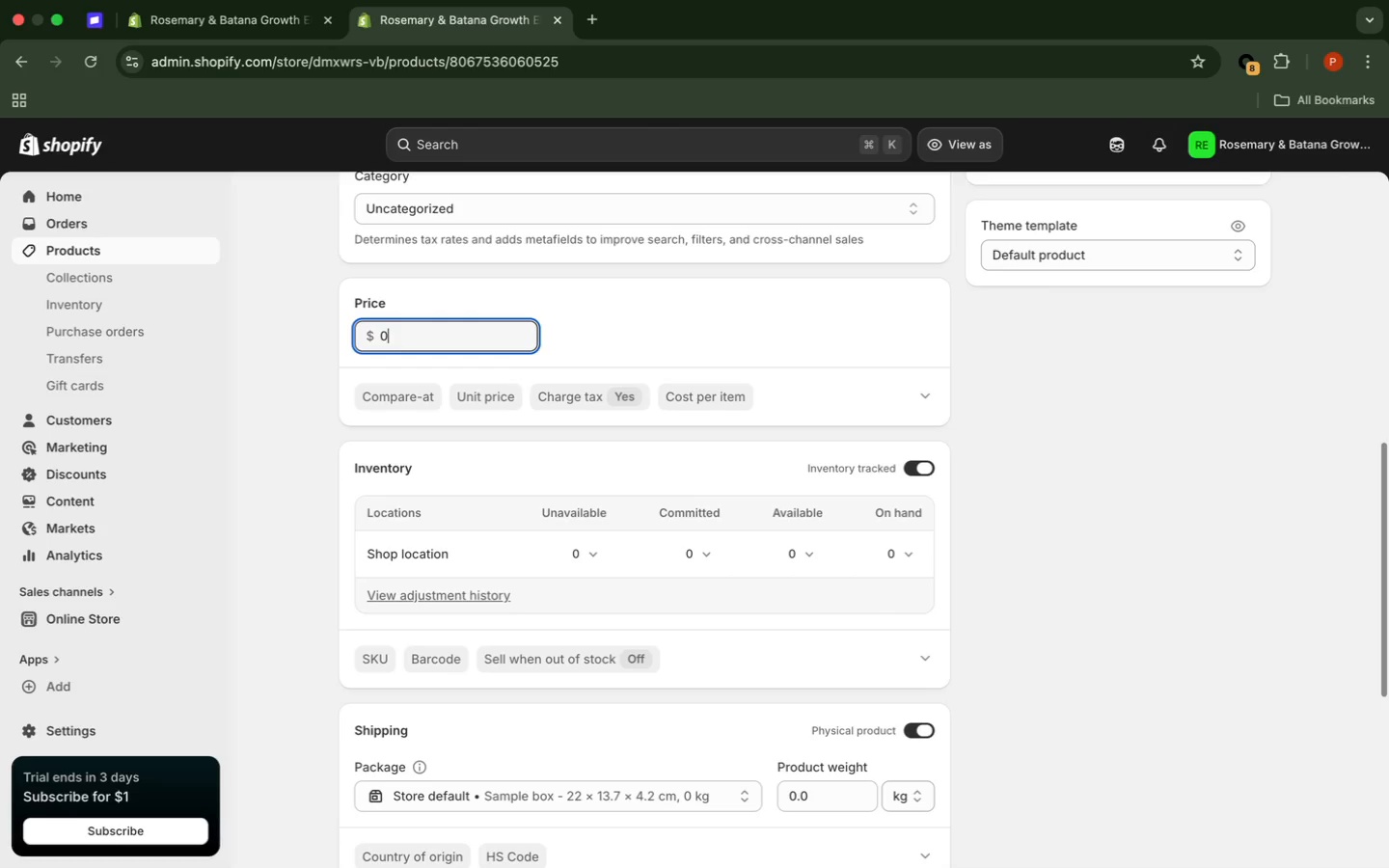 
key(Backspace)
 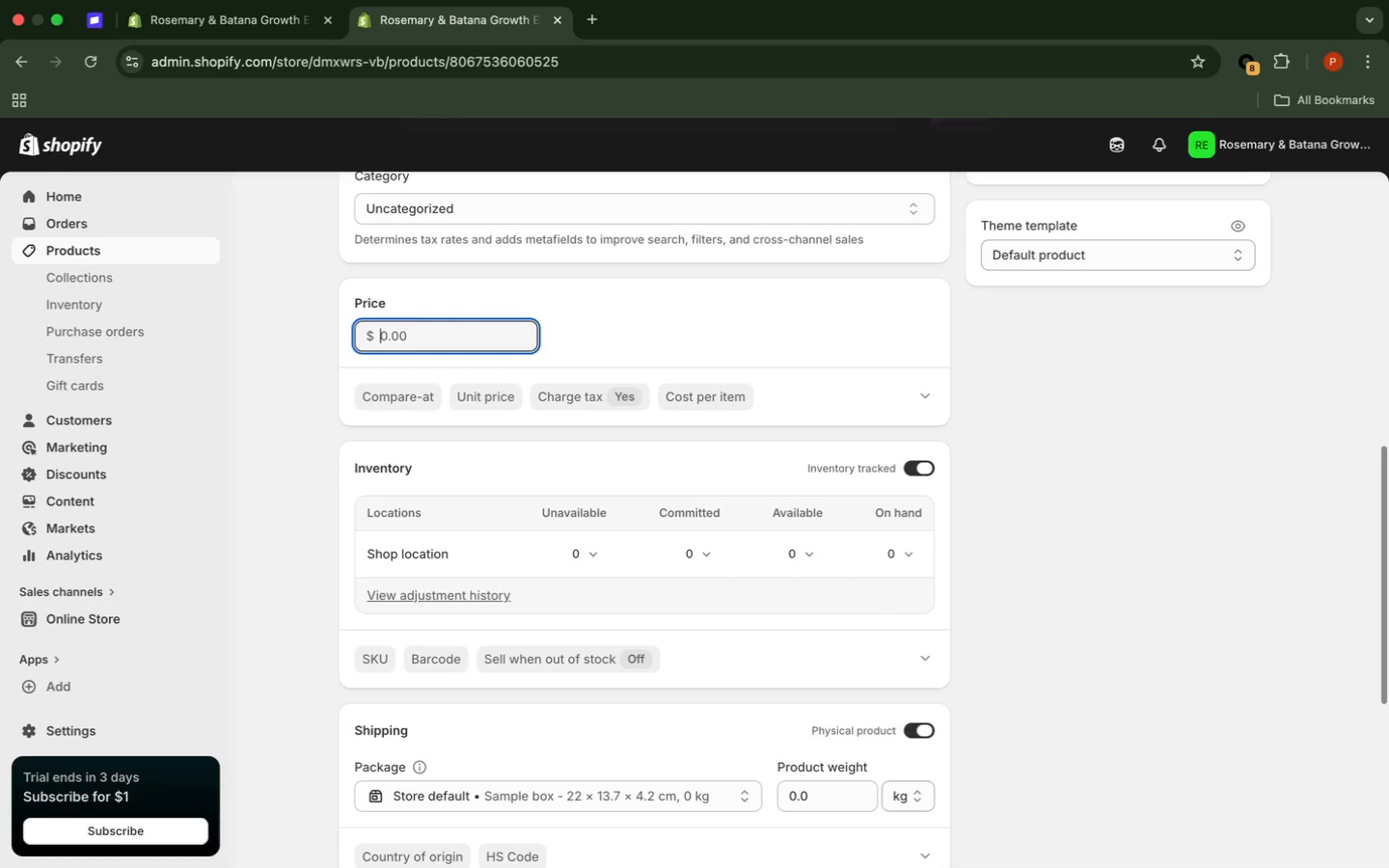 
key(Backspace)
 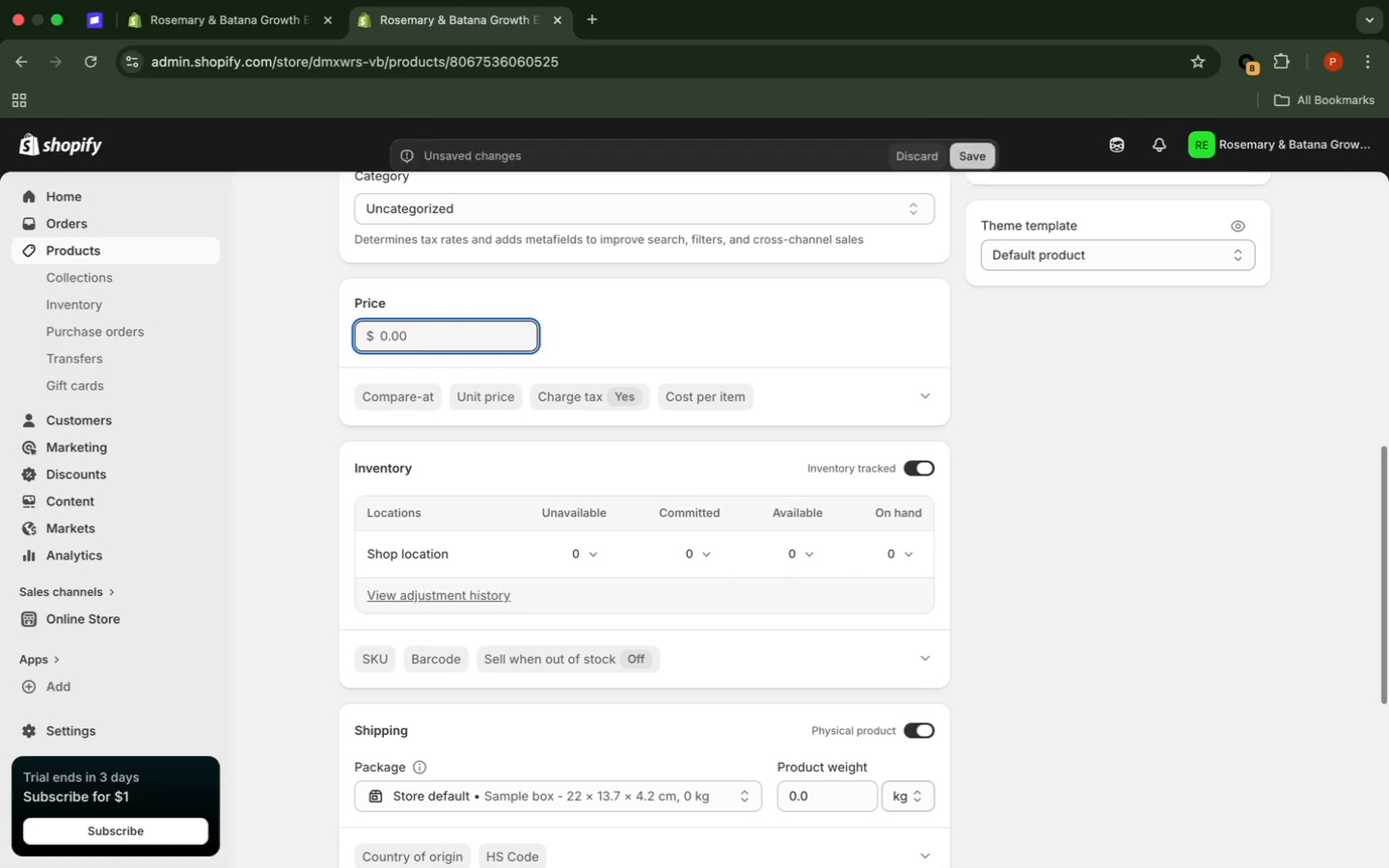 
key(Backspace)
 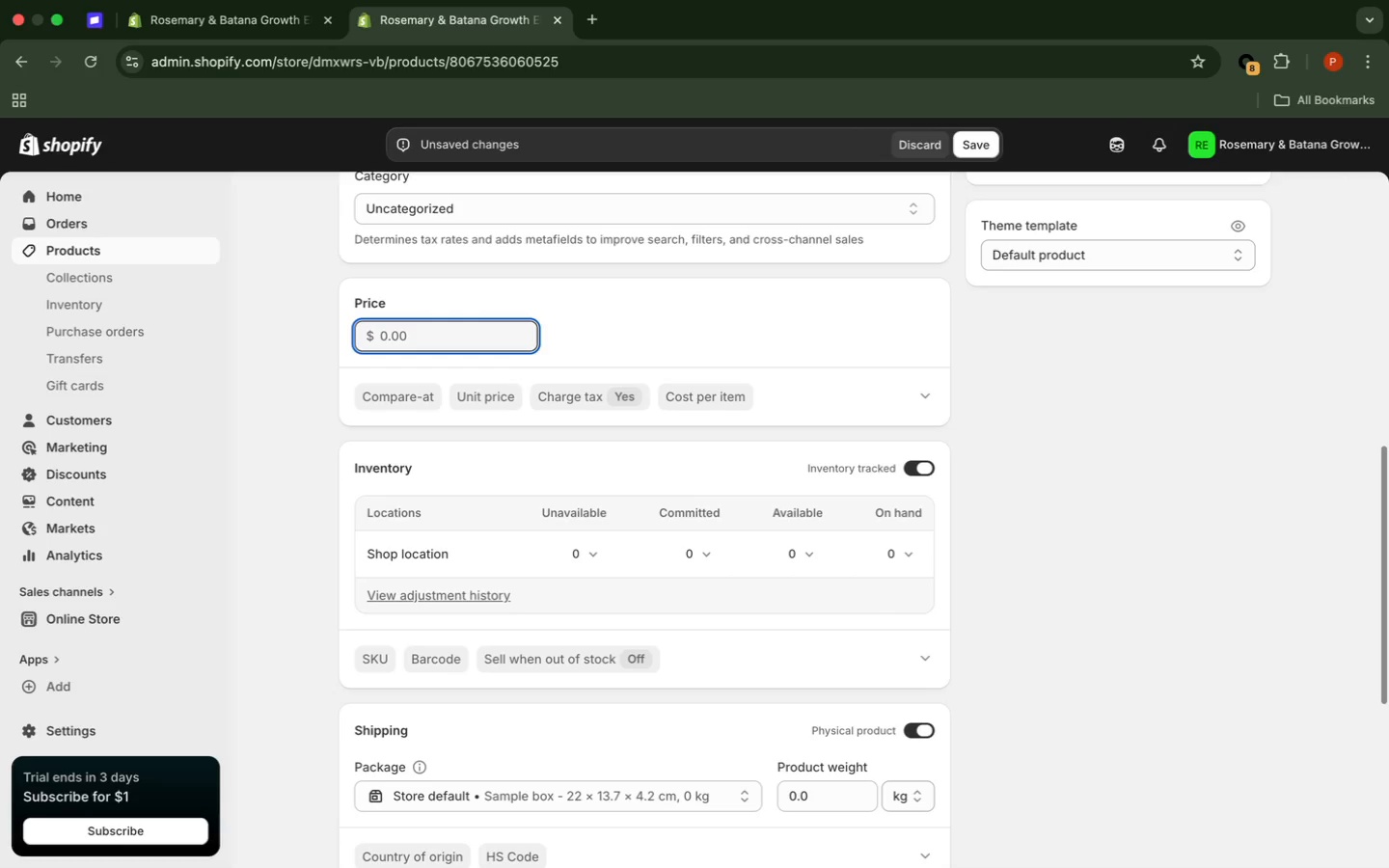 
key(Backspace)
 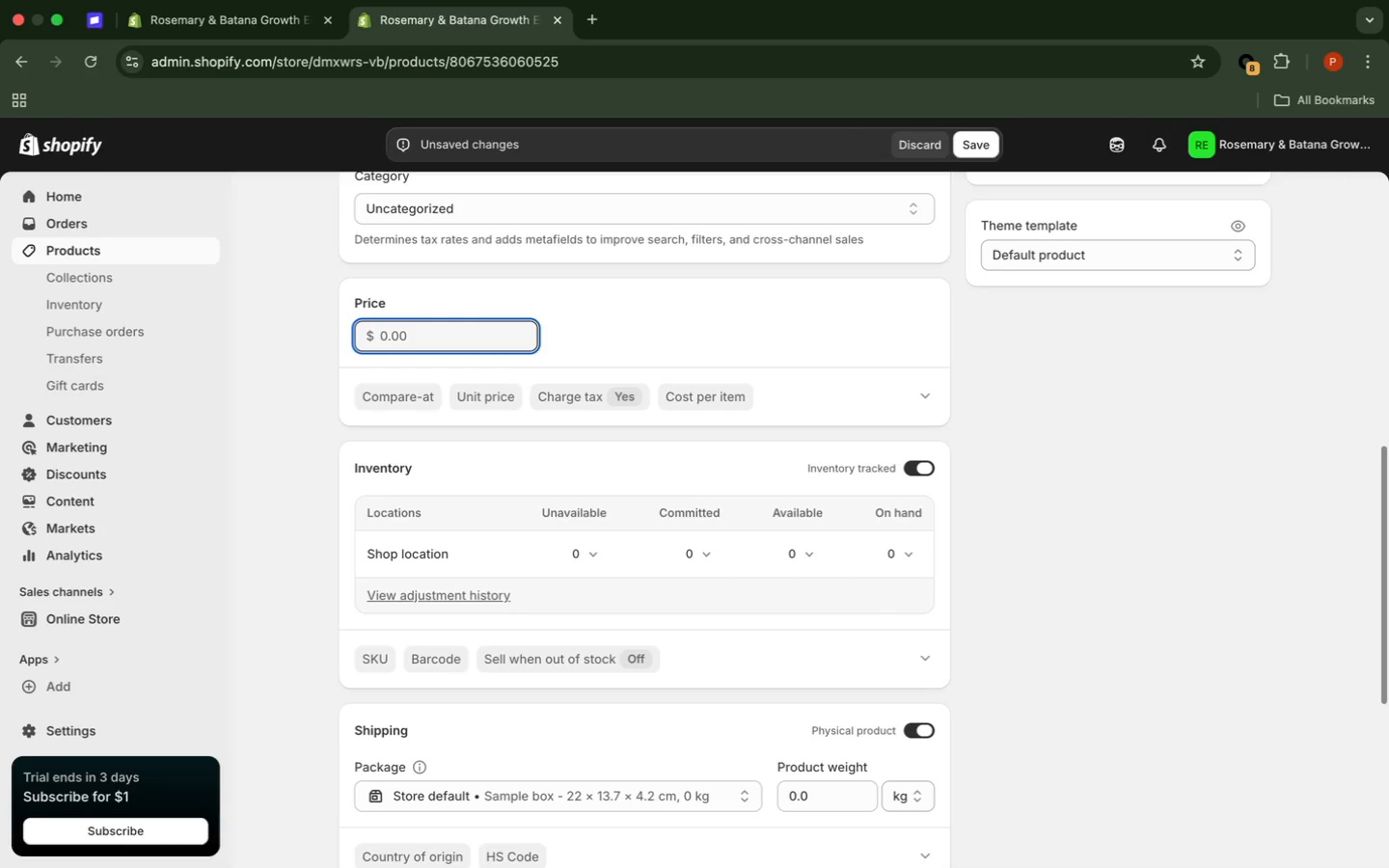 
key(Backspace)
 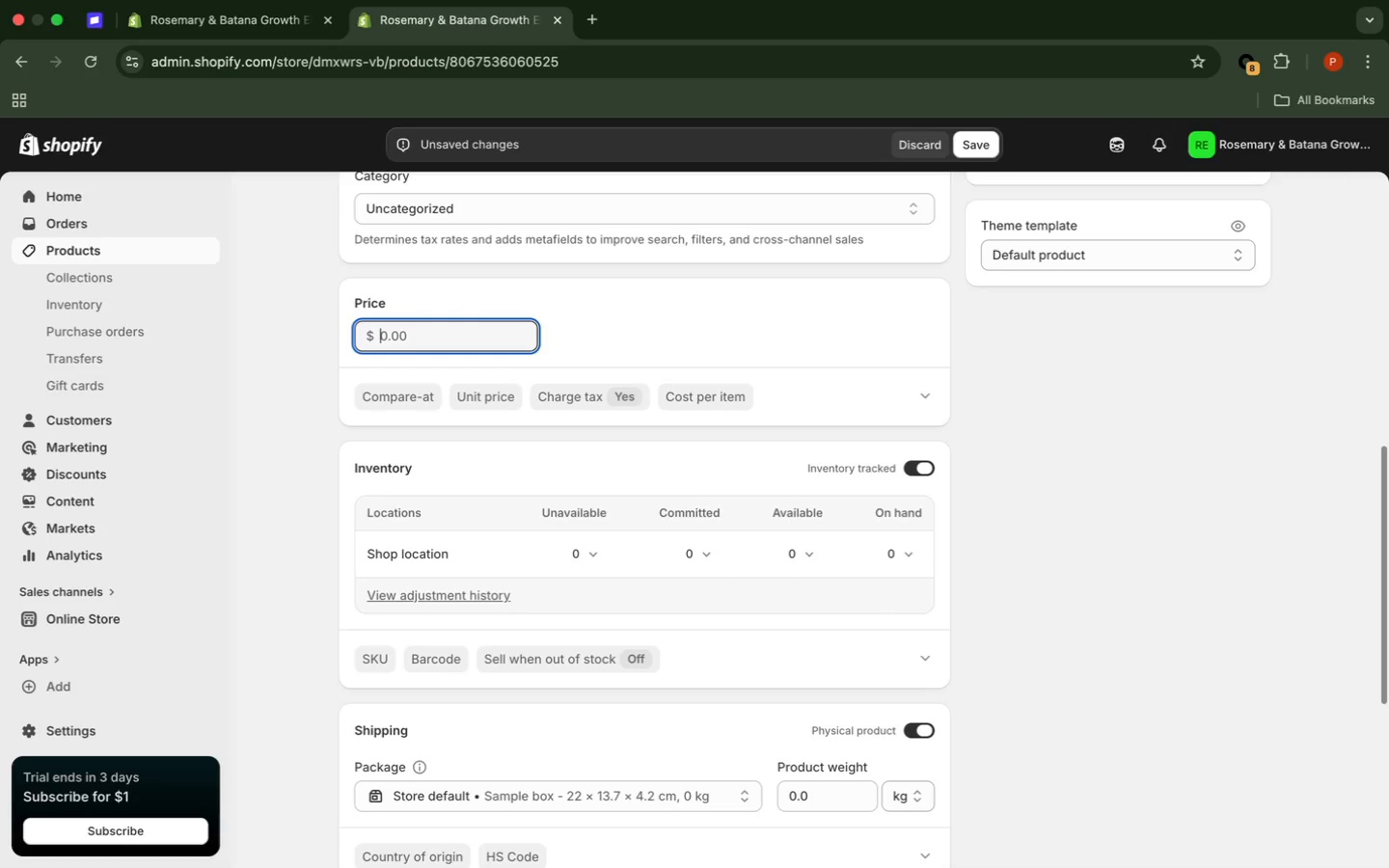 
key(Backspace)
 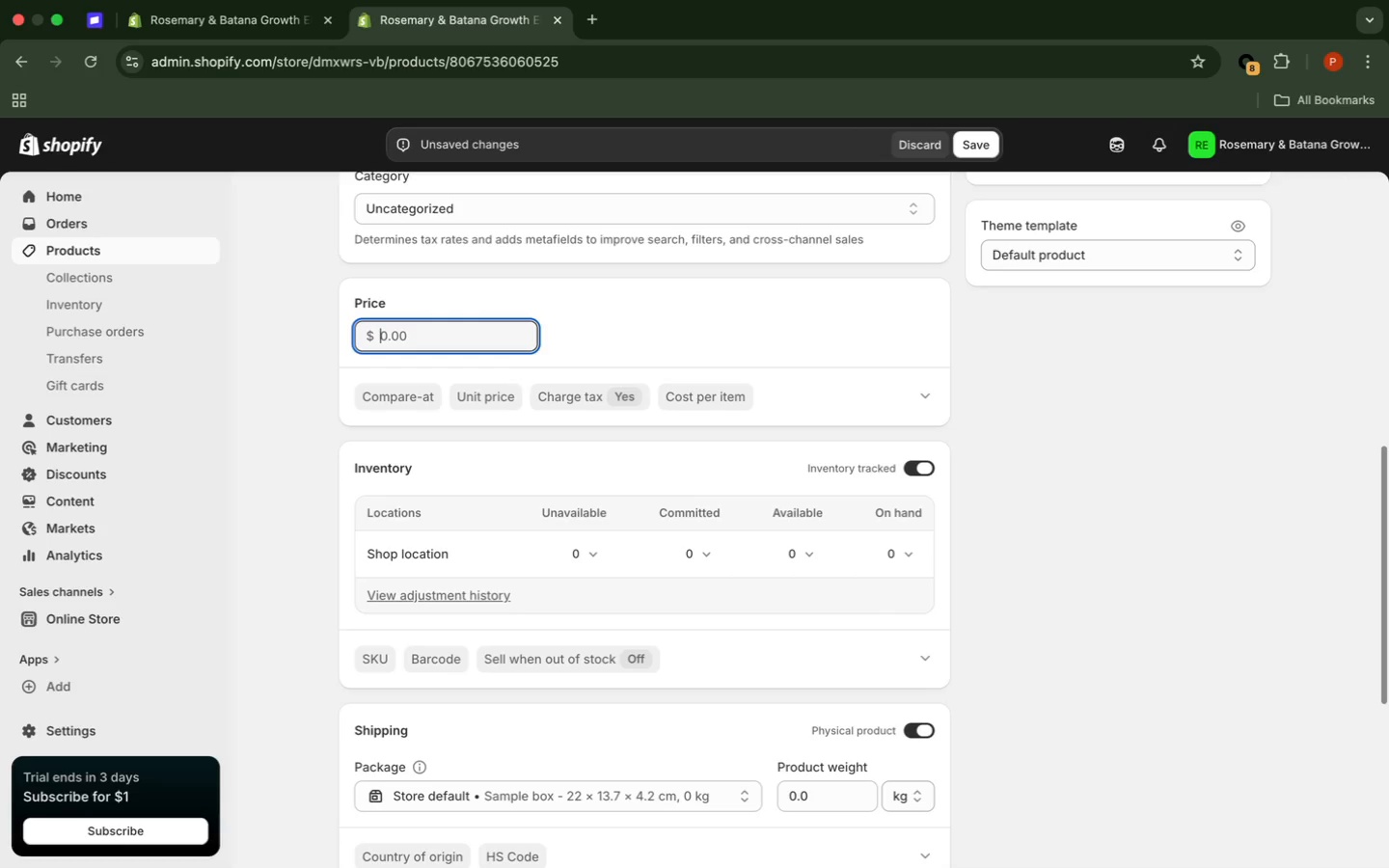 
key(Backspace)
 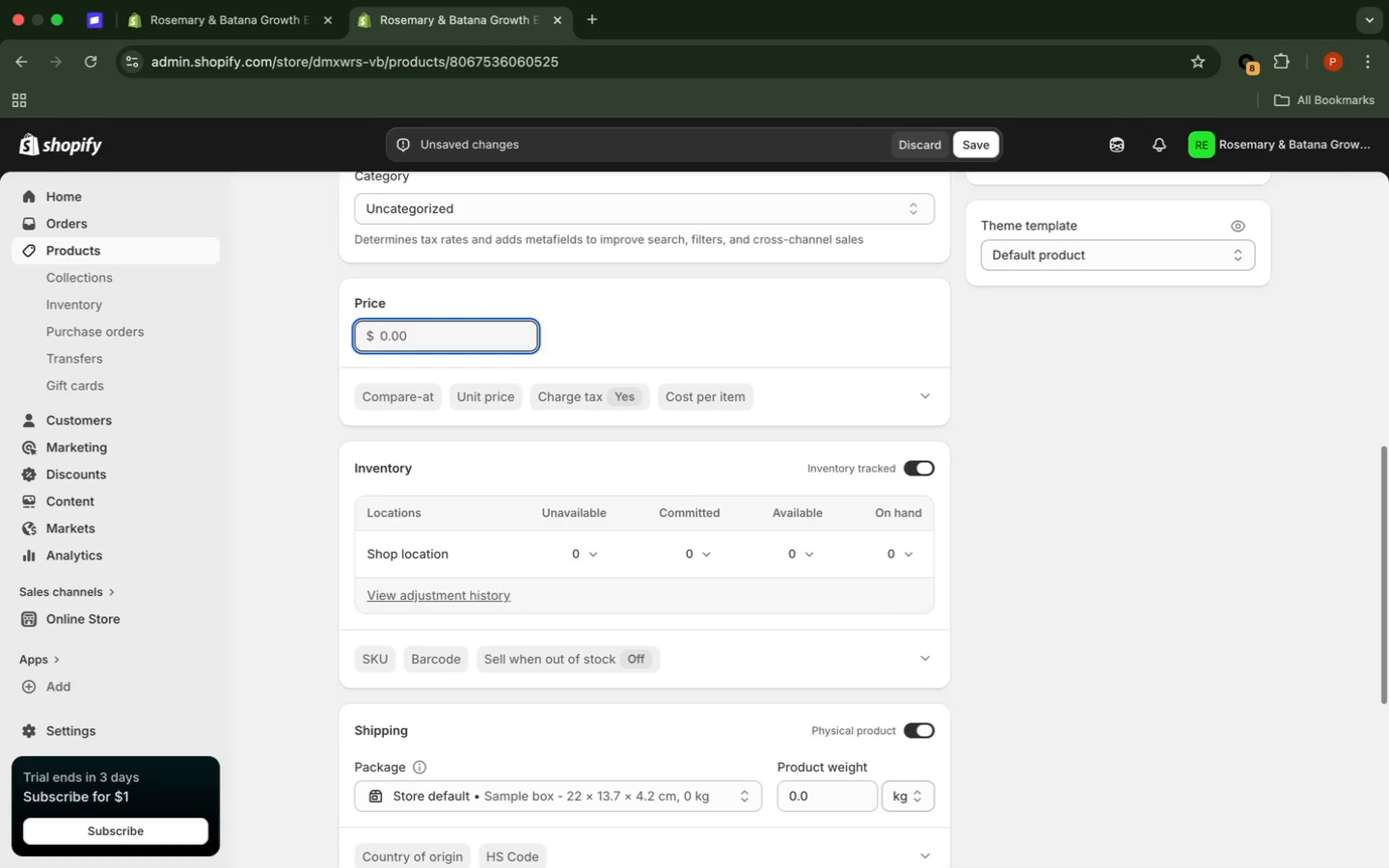 
key(Backspace)
 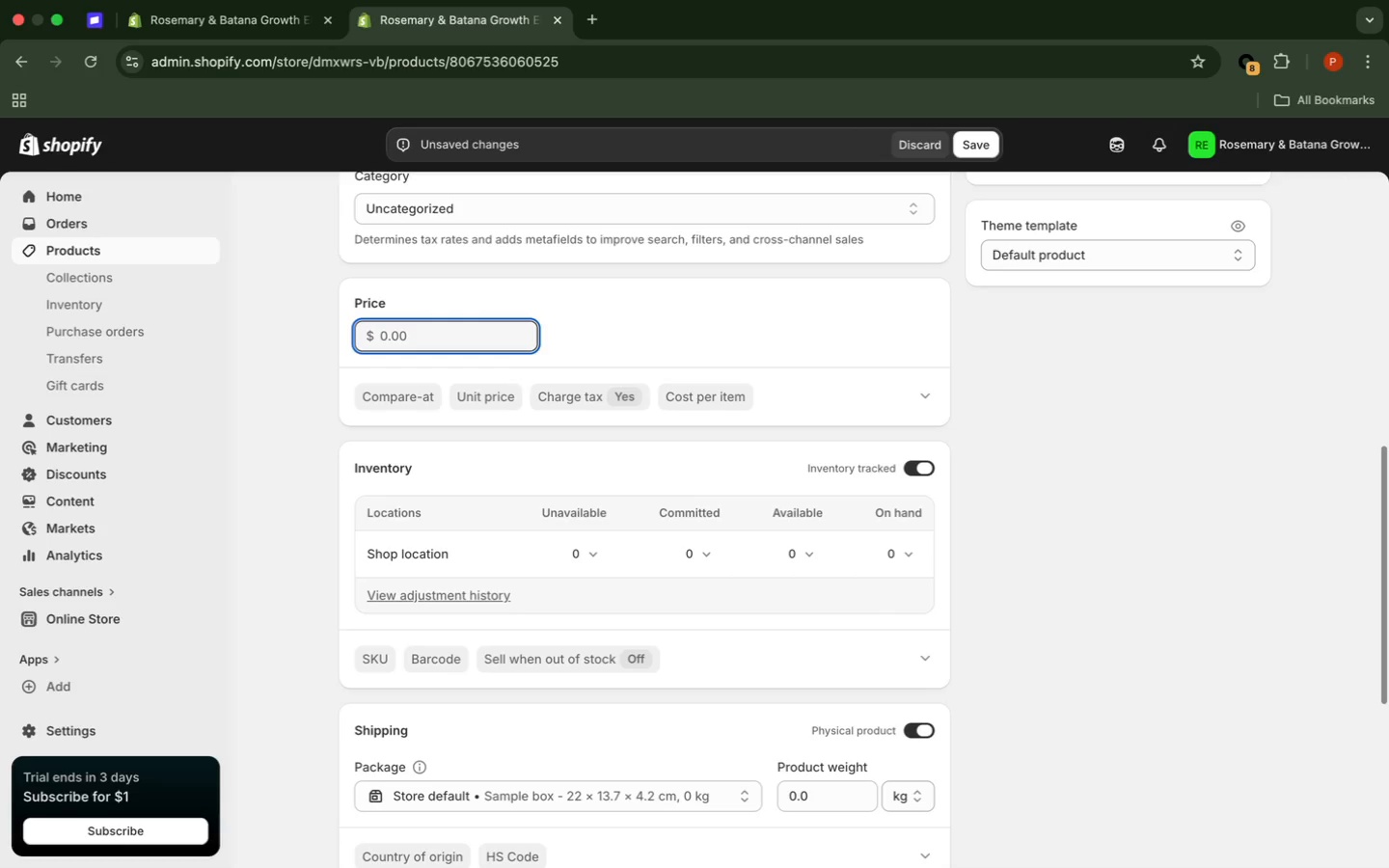 
key(Backspace)
 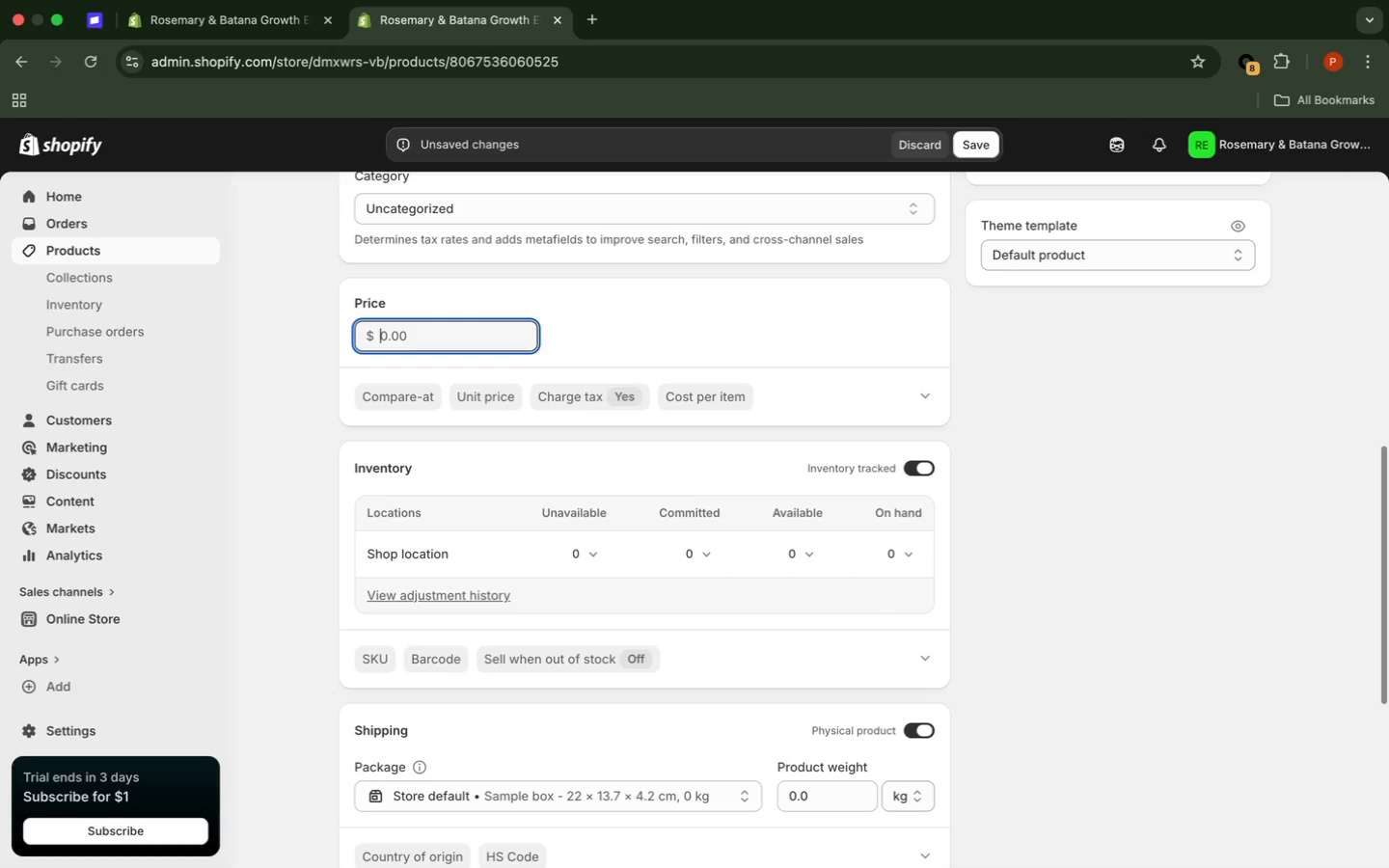 
type(15)
 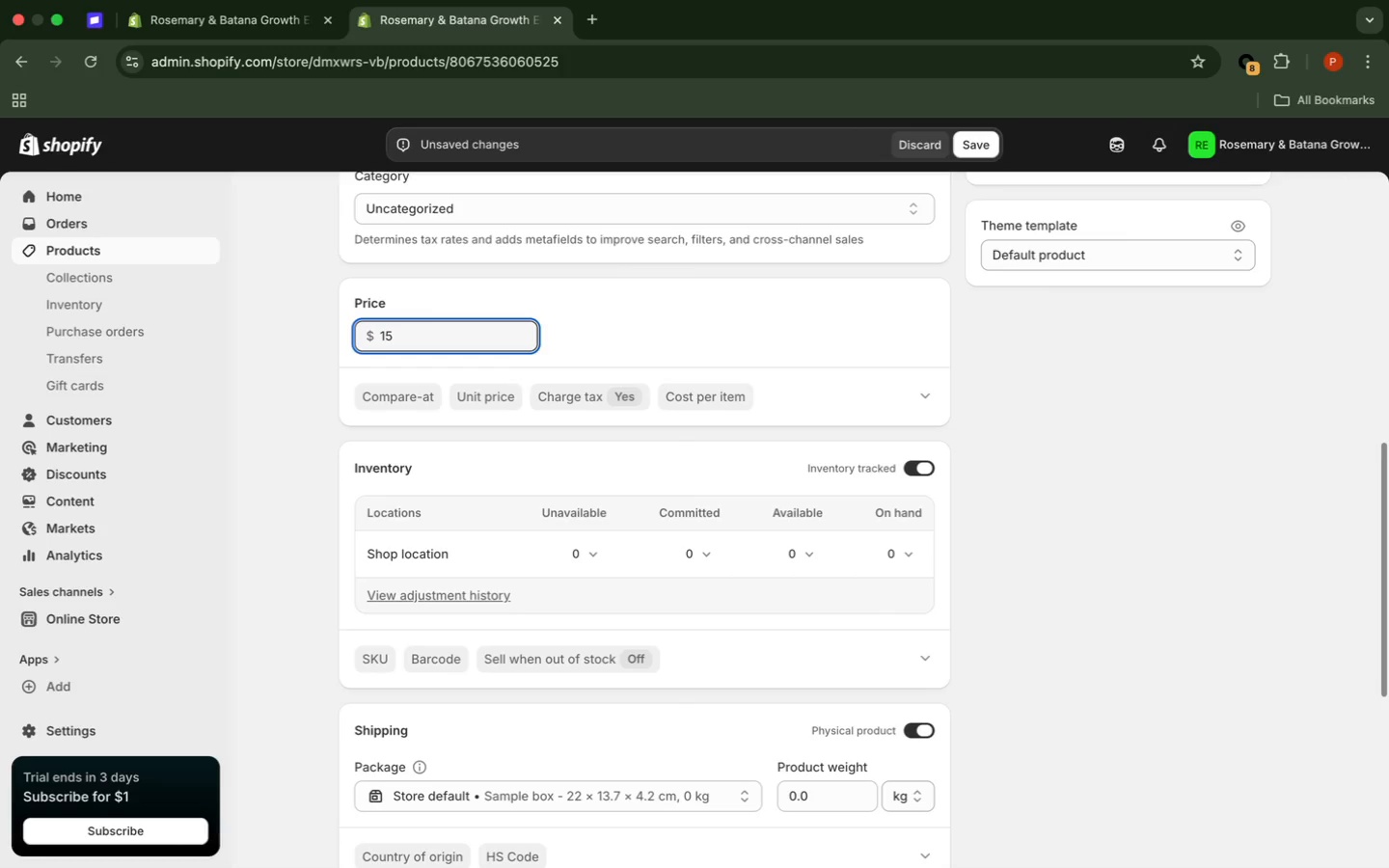 
left_click([811, 293])
 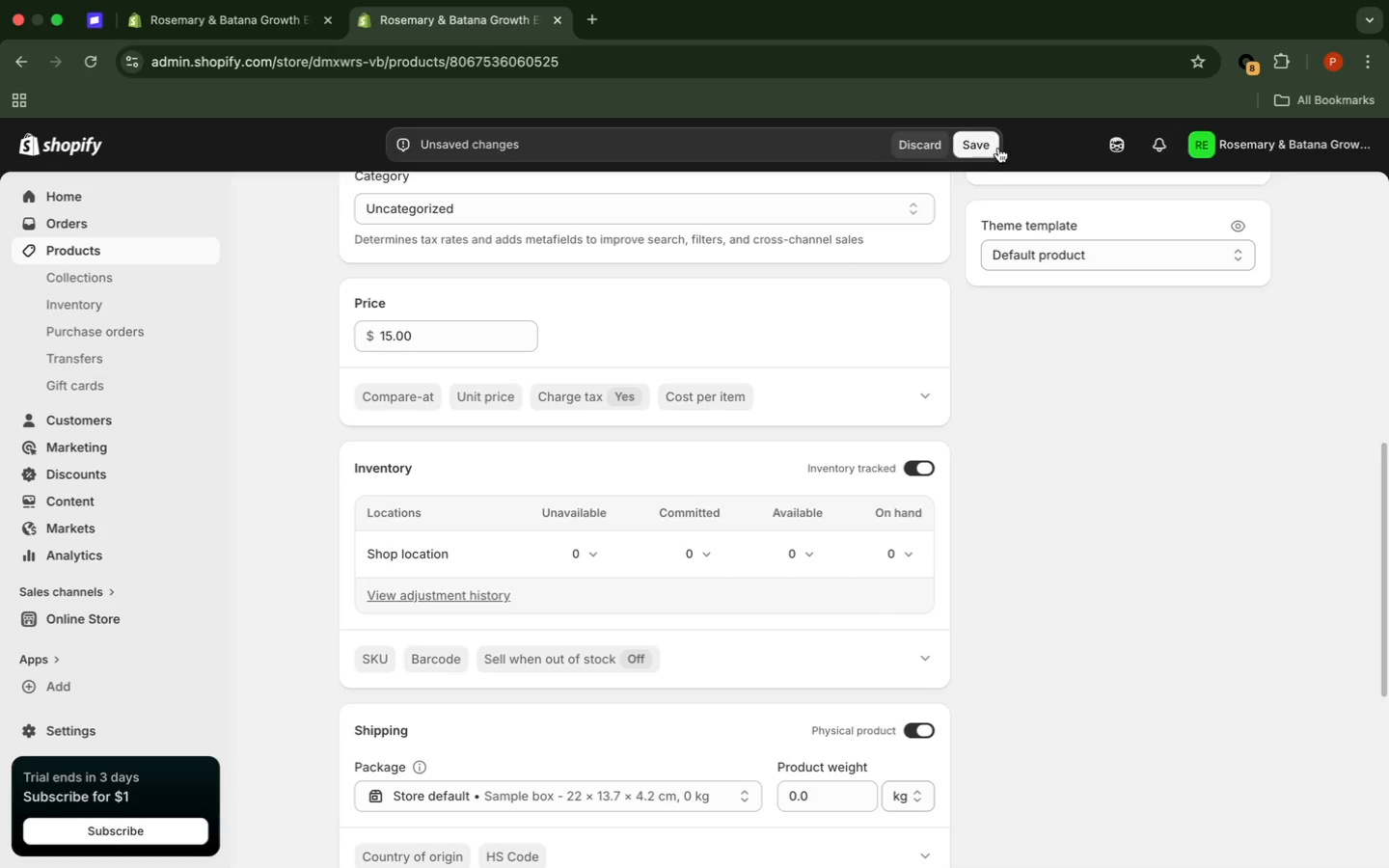 
wait(5.48)
 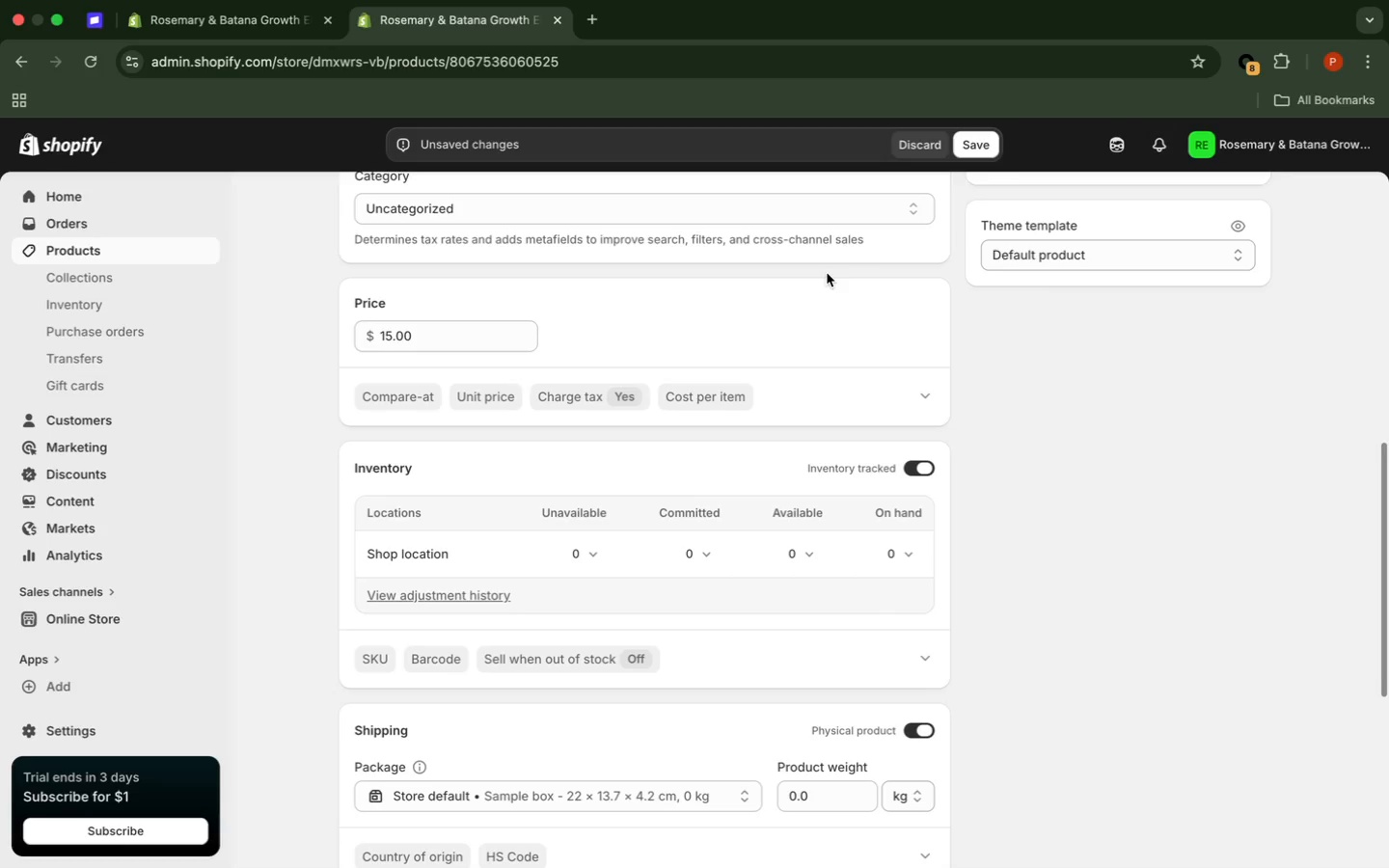 
left_click([990, 145])
 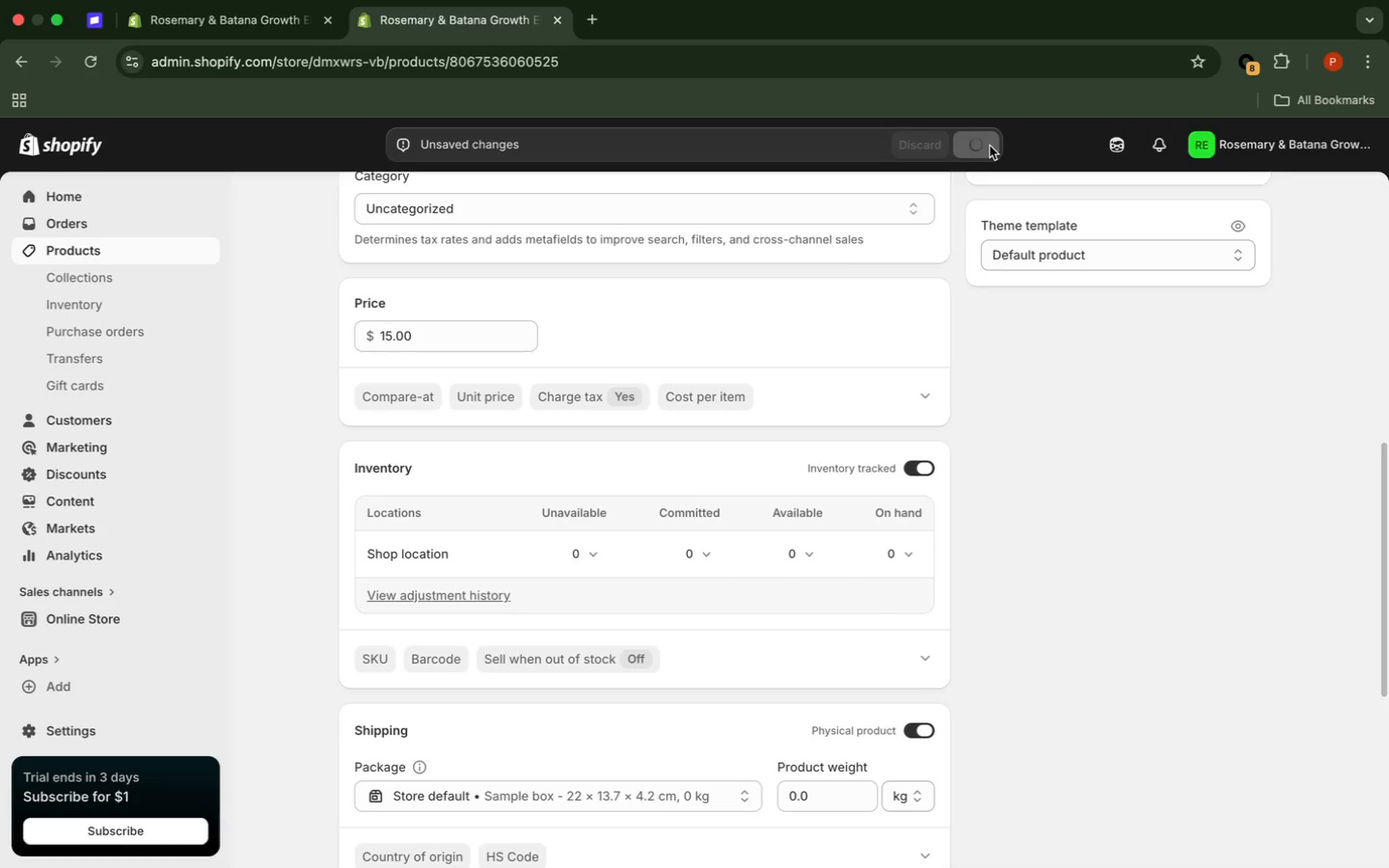 
wait(8.8)
 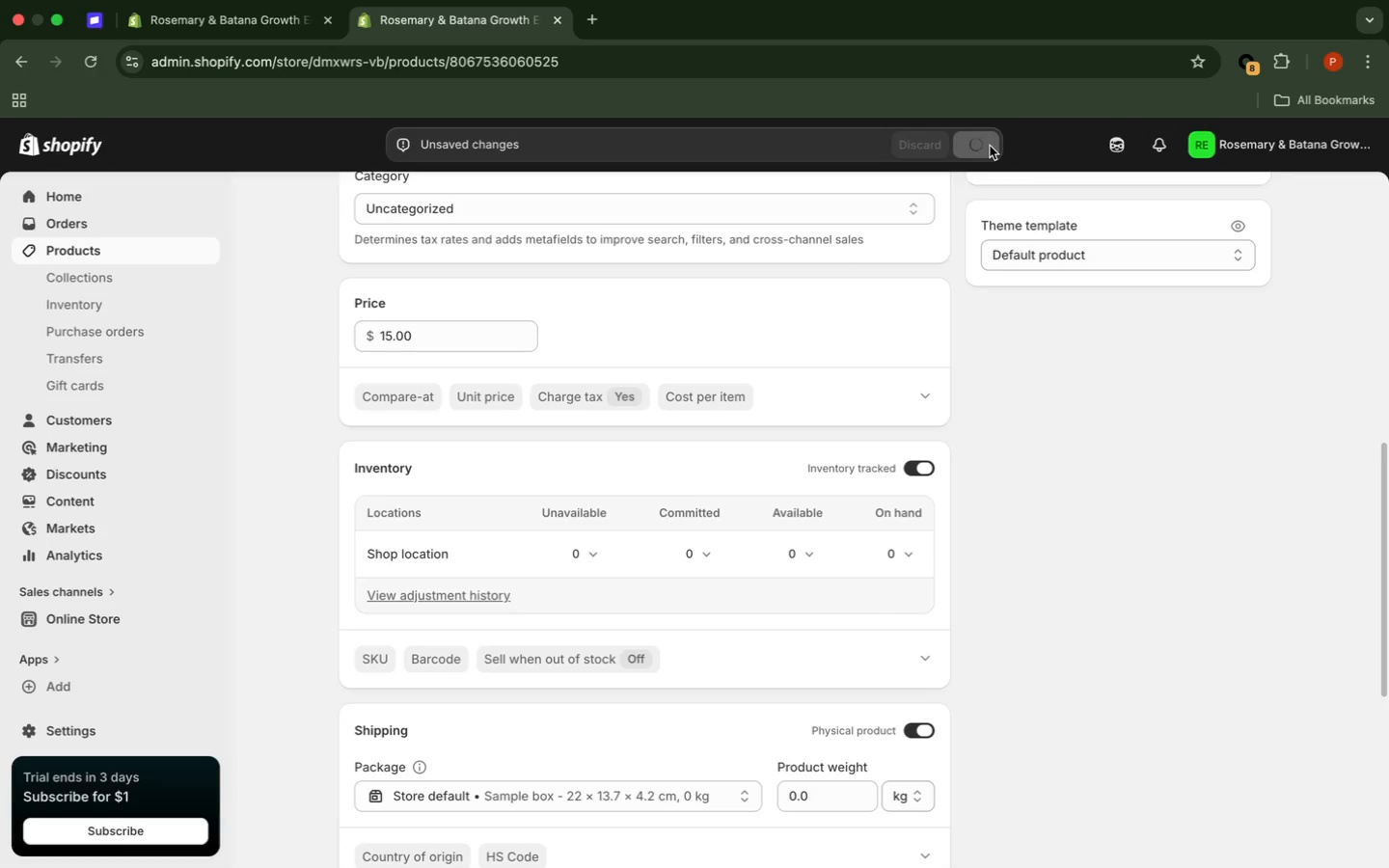 
left_click([1134, 585])
 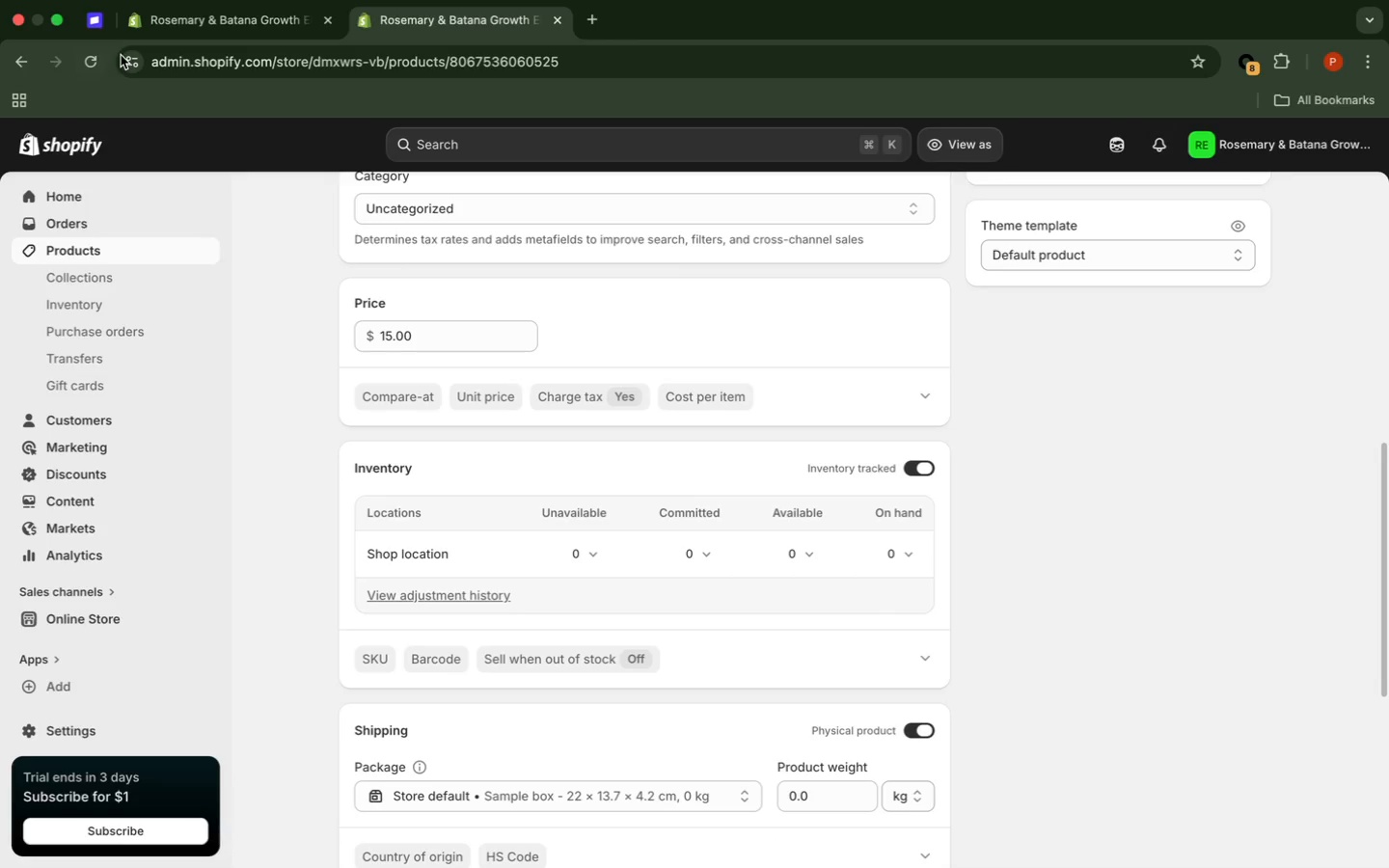 
left_click([90, 72])
 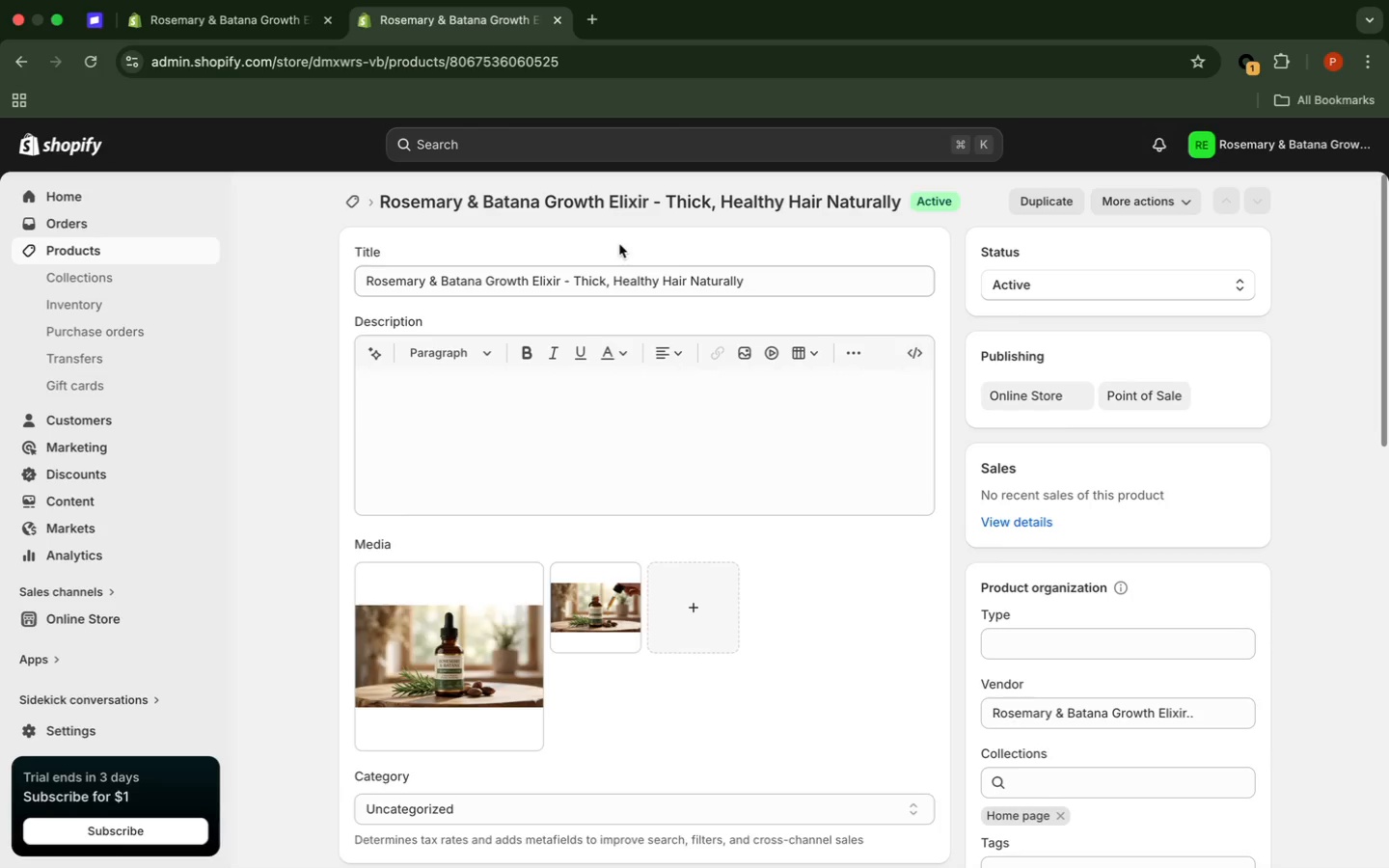 
wait(21.44)
 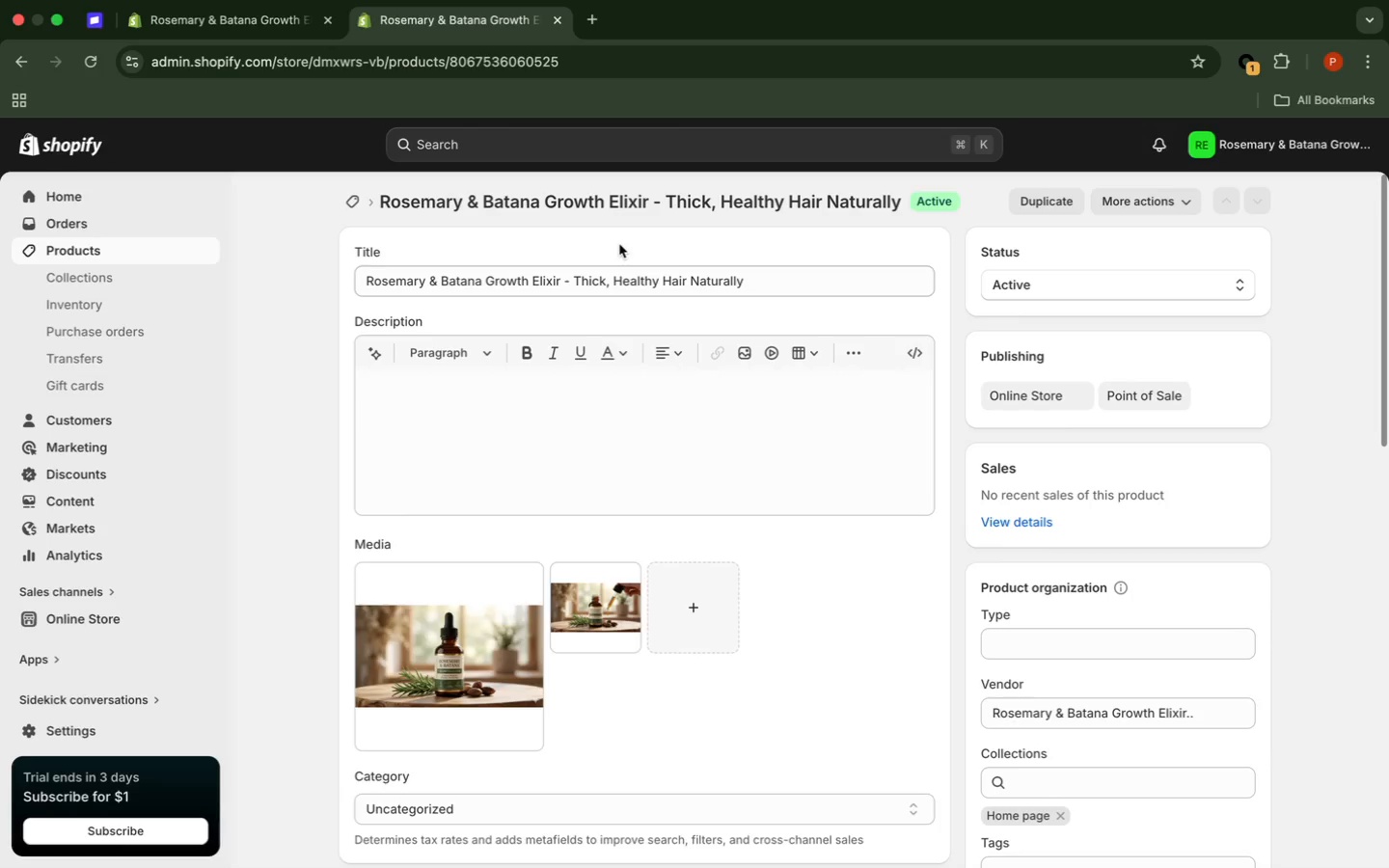 
scroll: coordinate [1344, 264], scroll_direction: down, amount: 31.0
 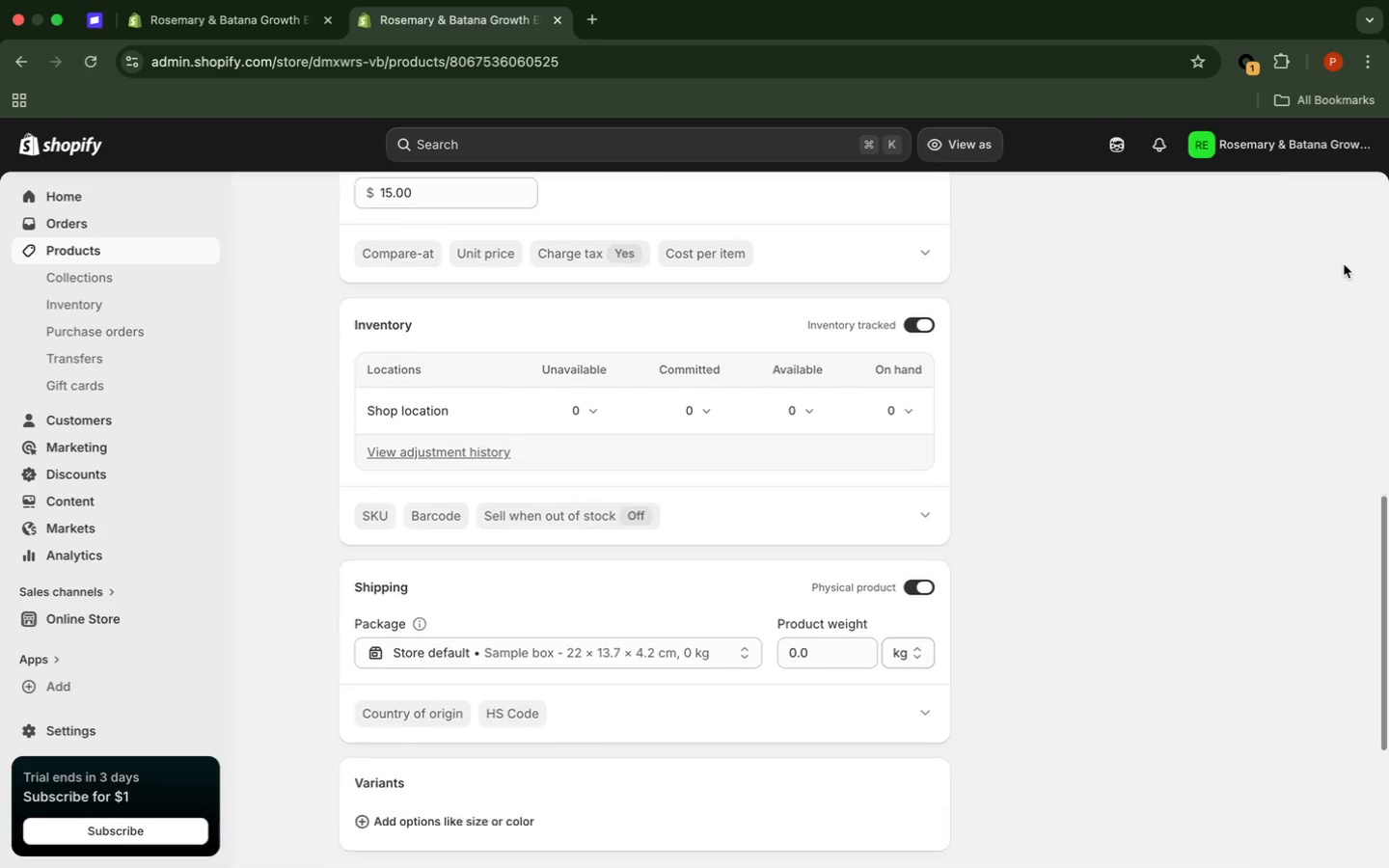 
scroll: coordinate [1345, 272], scroll_direction: up, amount: 9.0
 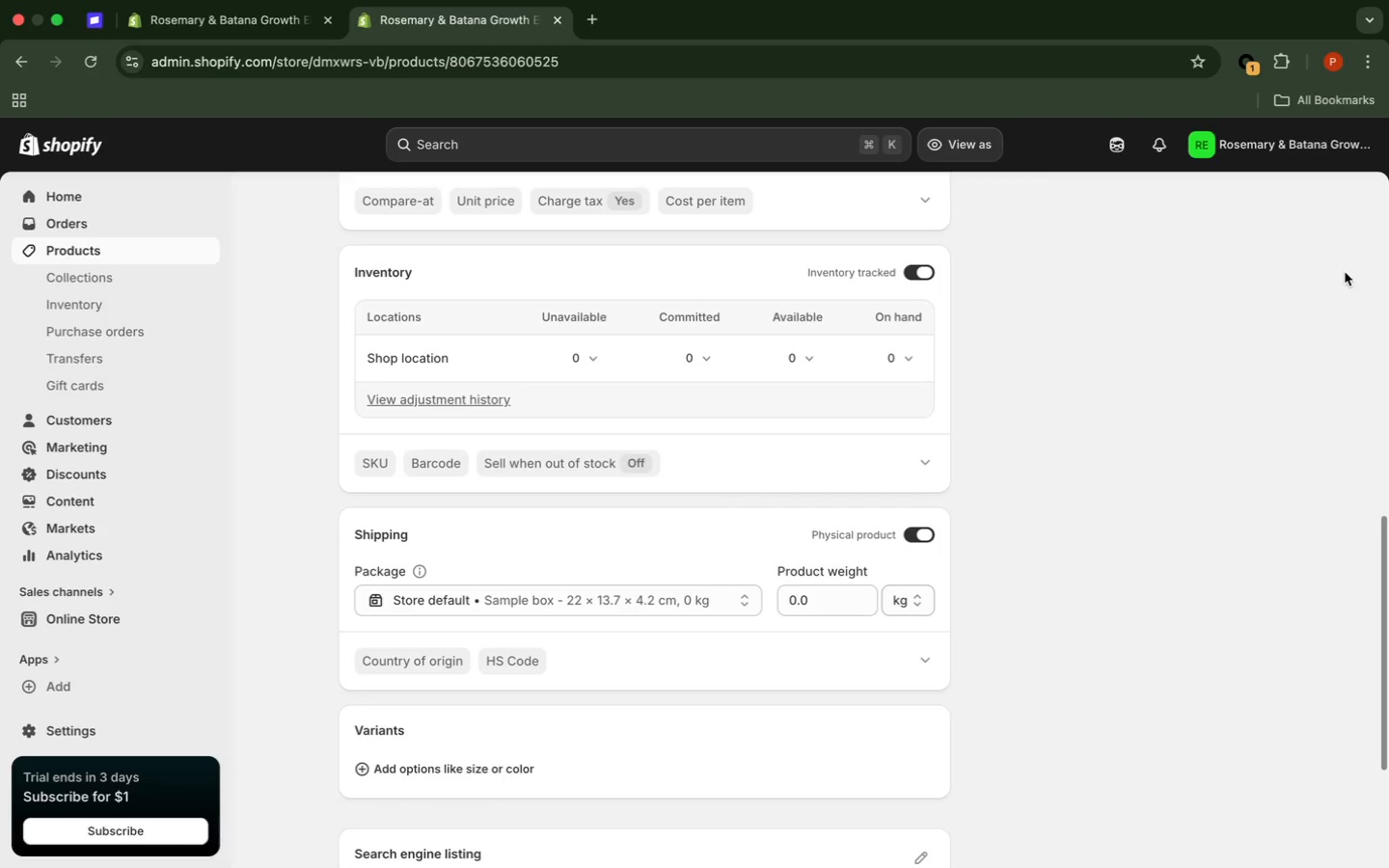 
scroll: coordinate [1285, 546], scroll_direction: down, amount: 4.0
 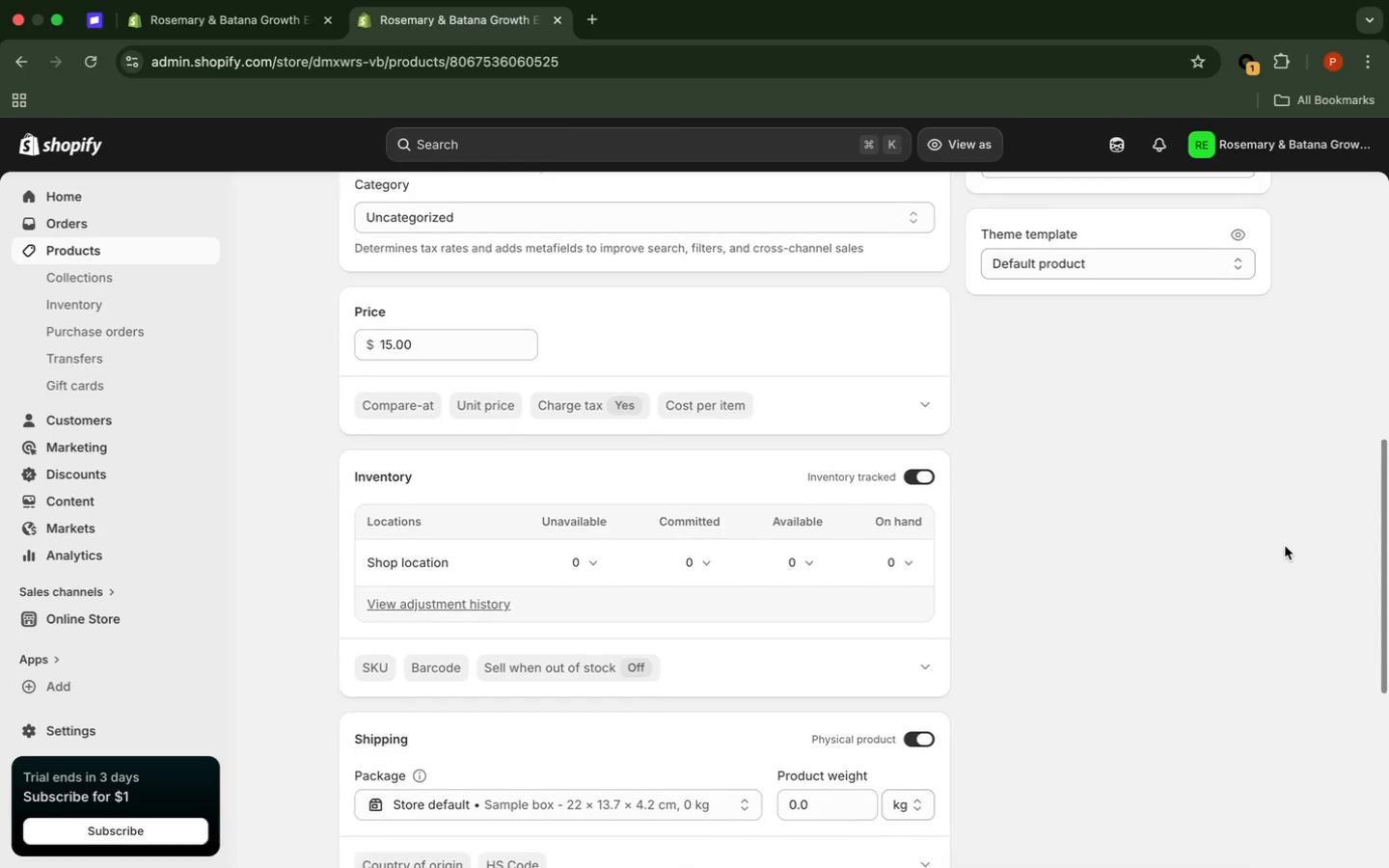 
scroll: coordinate [1285, 547], scroll_direction: up, amount: 1.0
 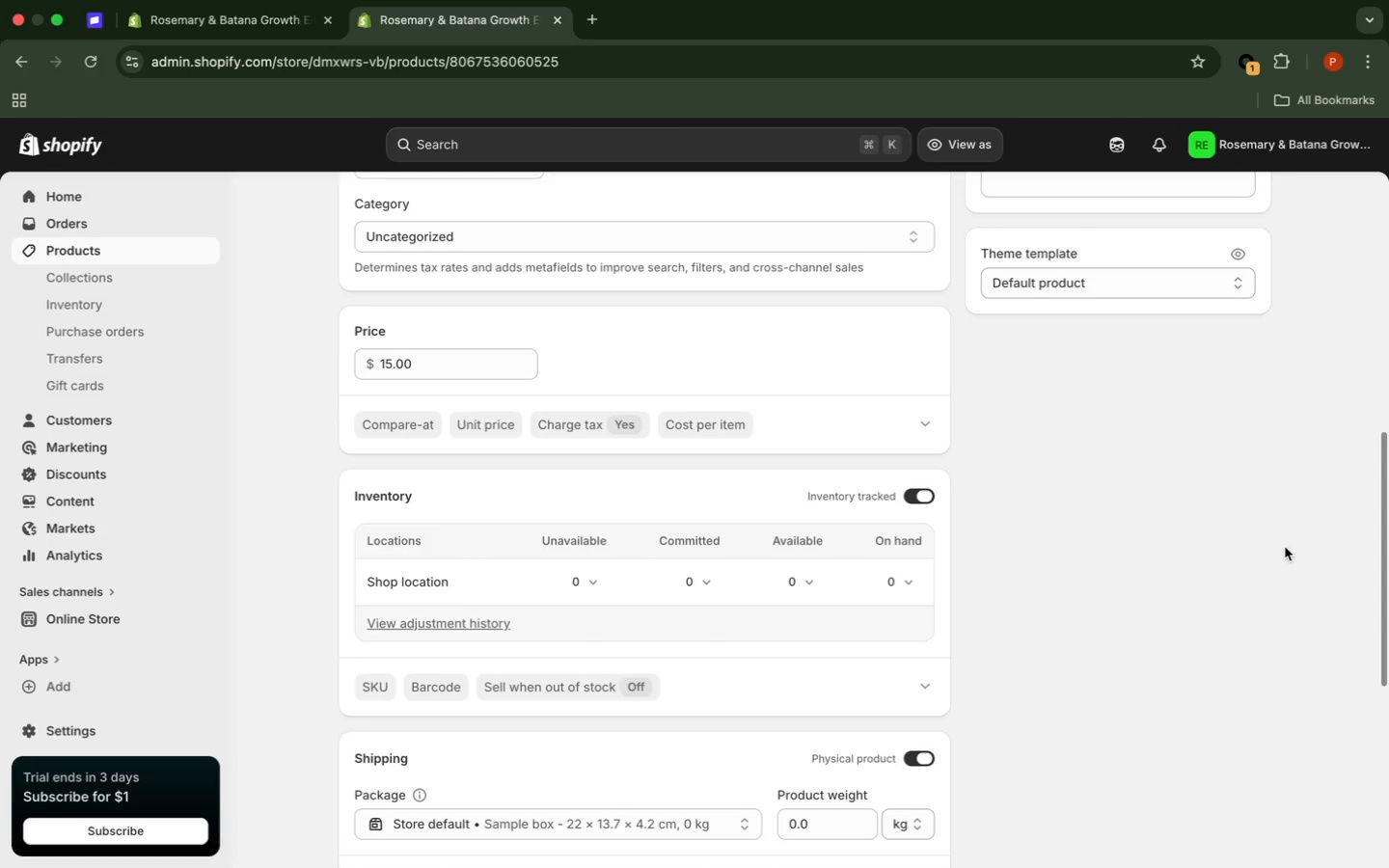 
scroll: coordinate [1283, 655], scroll_direction: down, amount: 19.0
 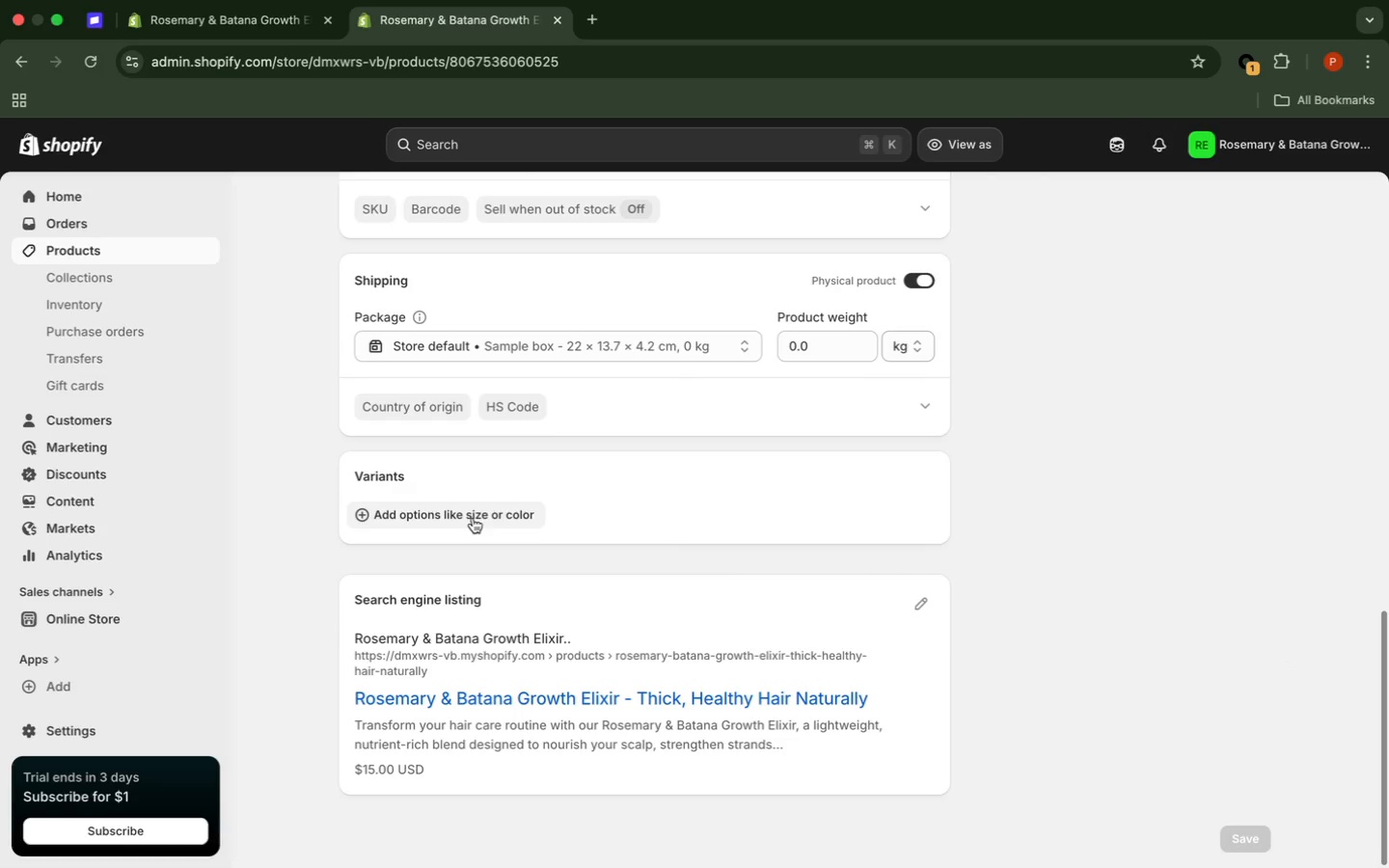 
left_click([473, 518])
 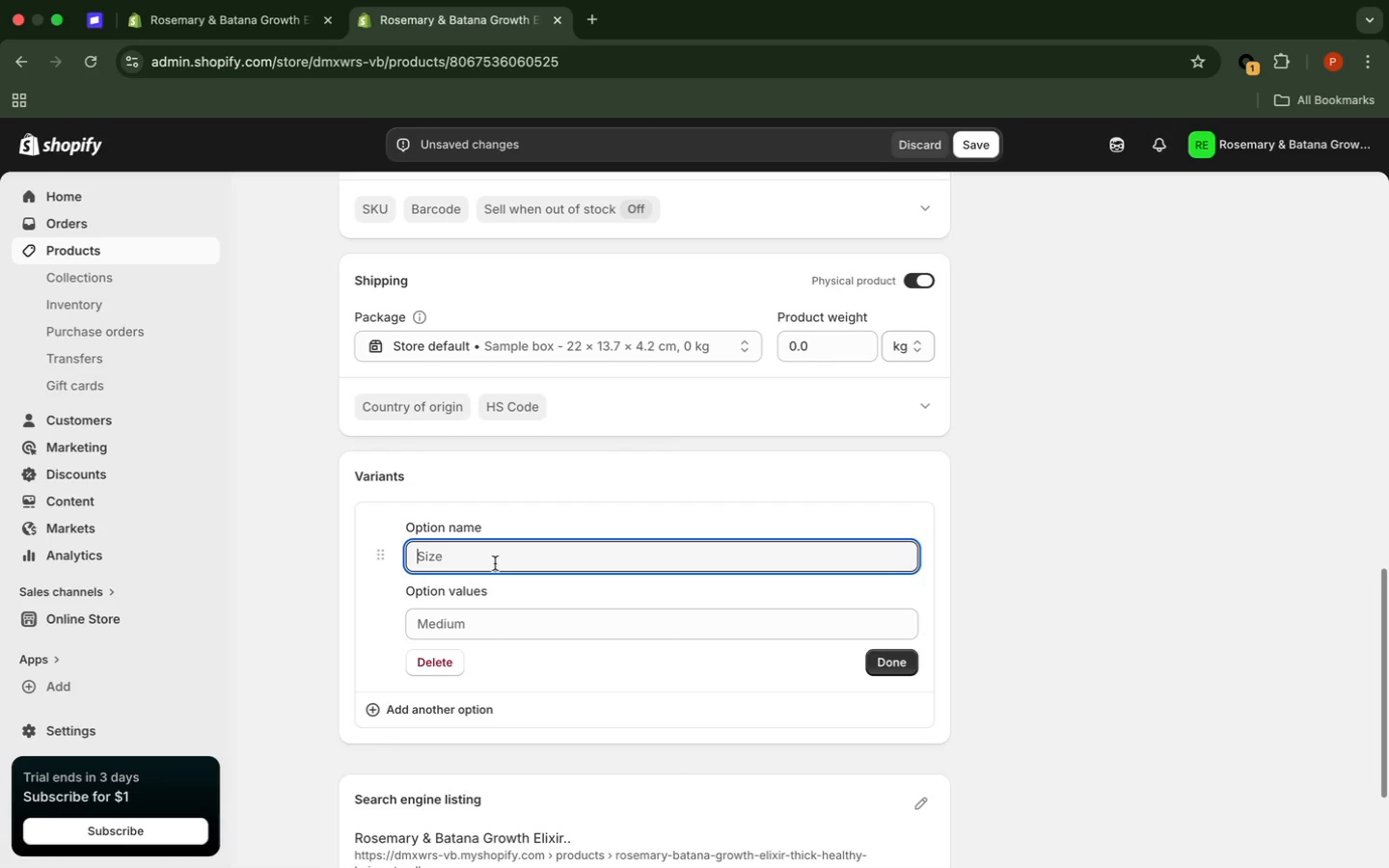 
wait(8.23)
 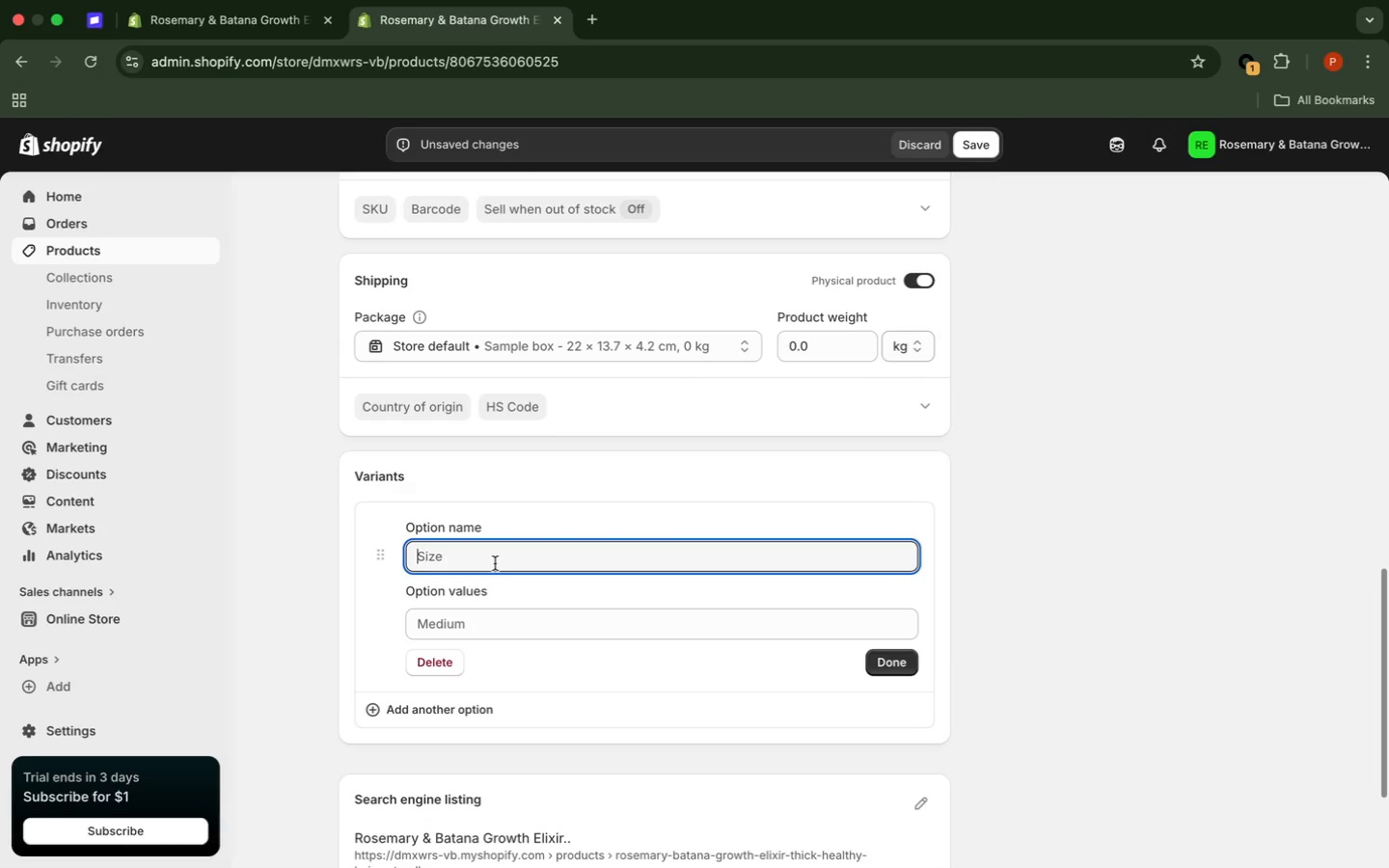 
type( )
key(Backspace)
key(Backspace)
key(Backspace)
type(Size)
 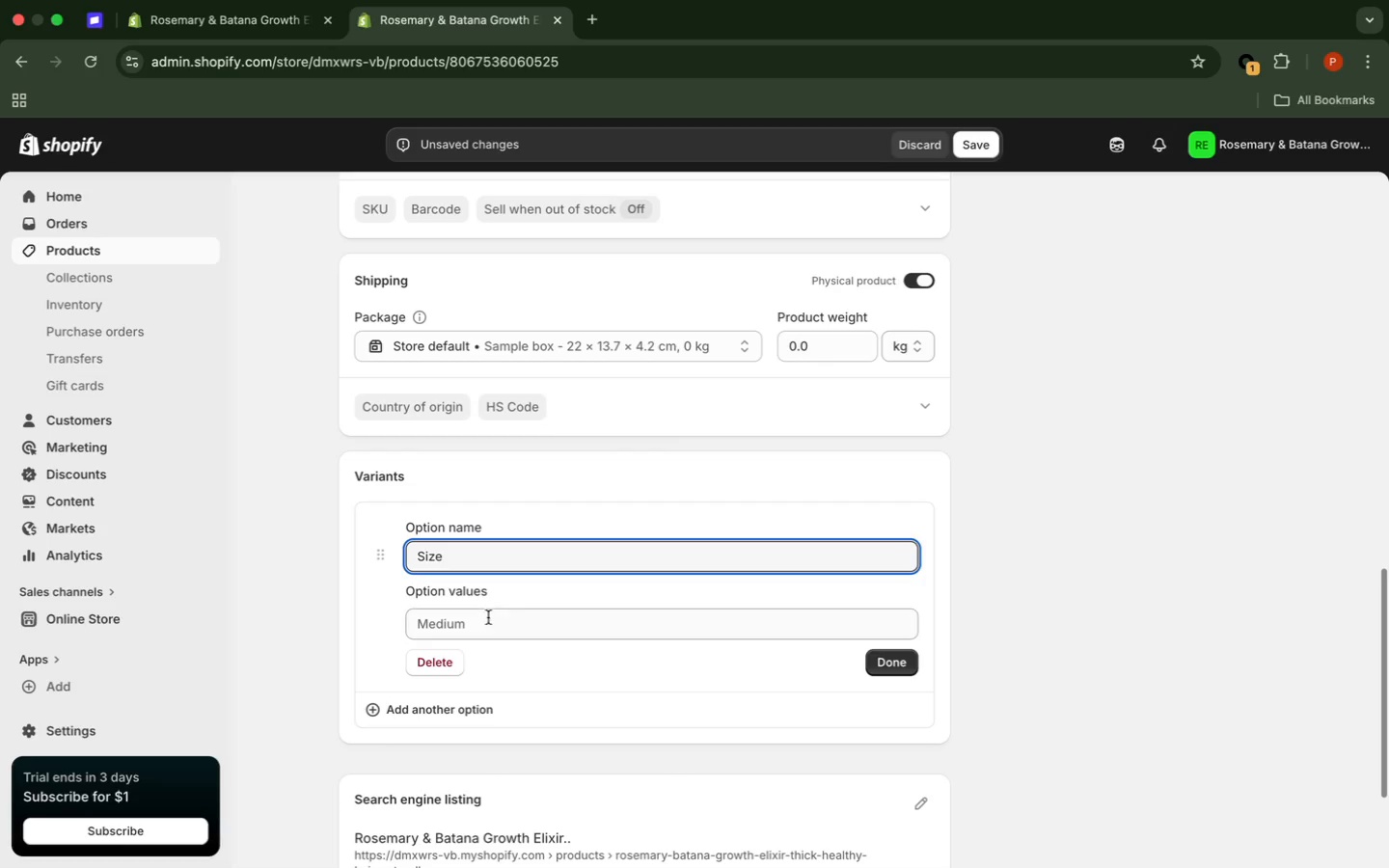 
left_click([488, 622])
 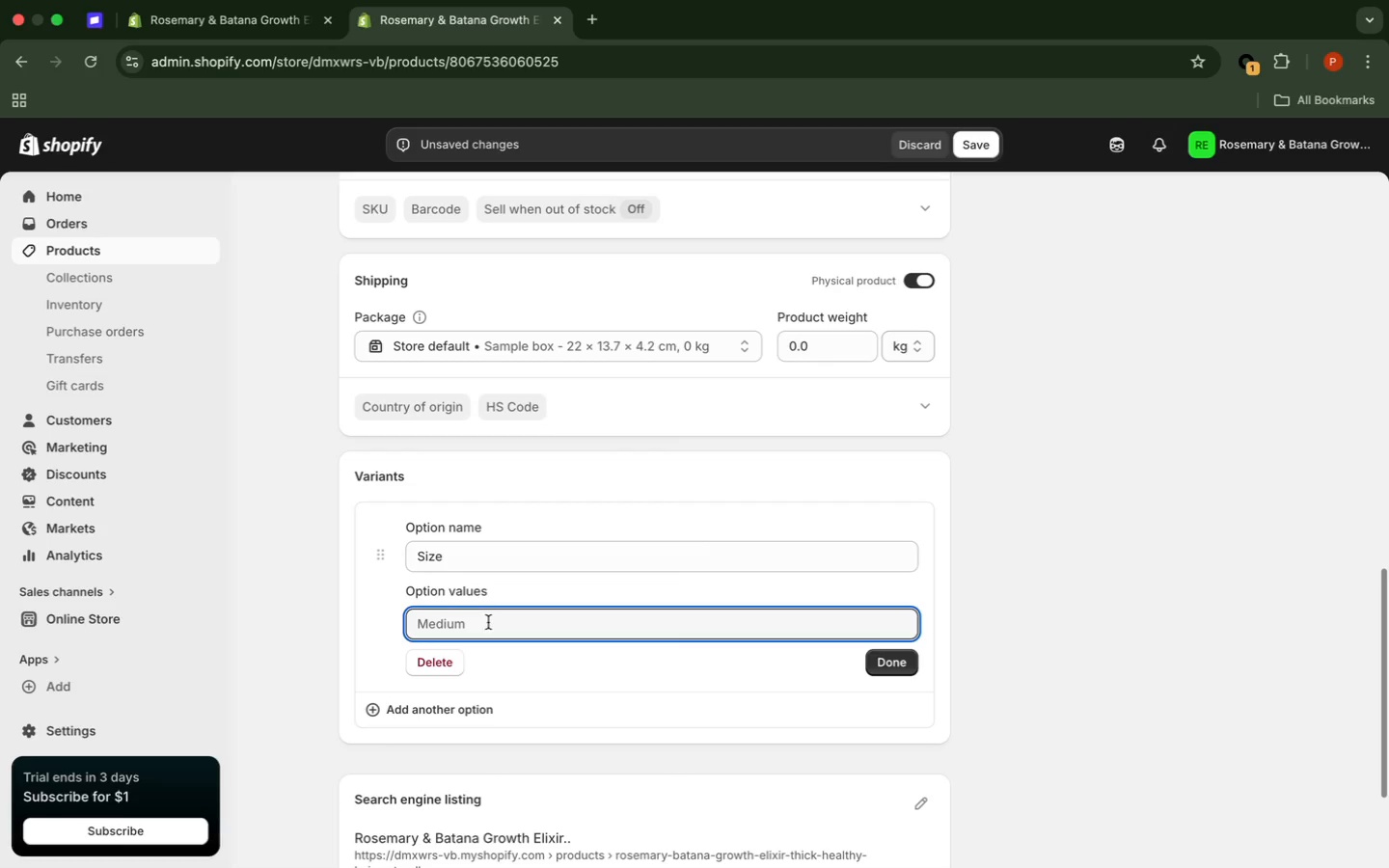 
type(2oz Bottle)
 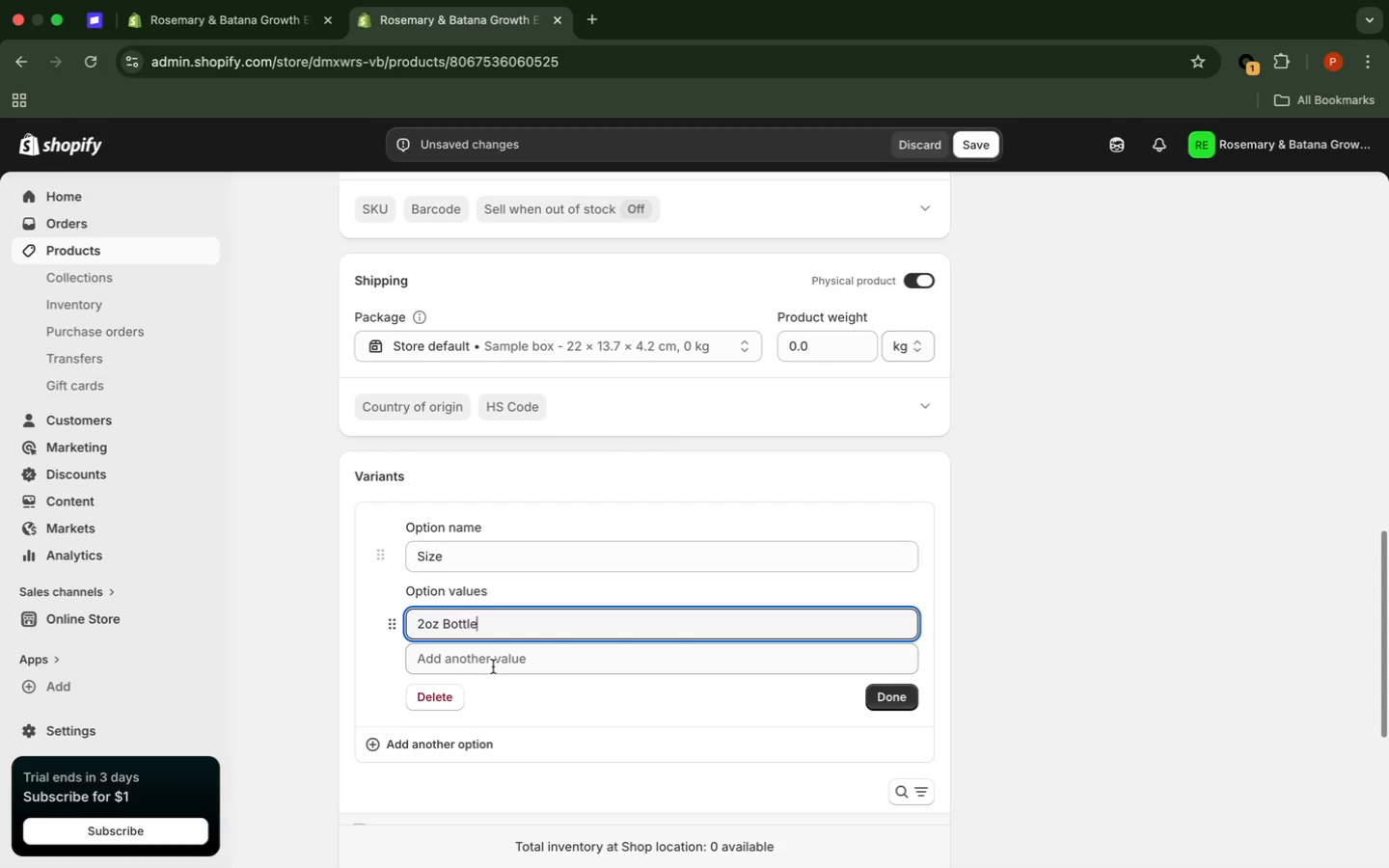 
left_click([494, 655])
 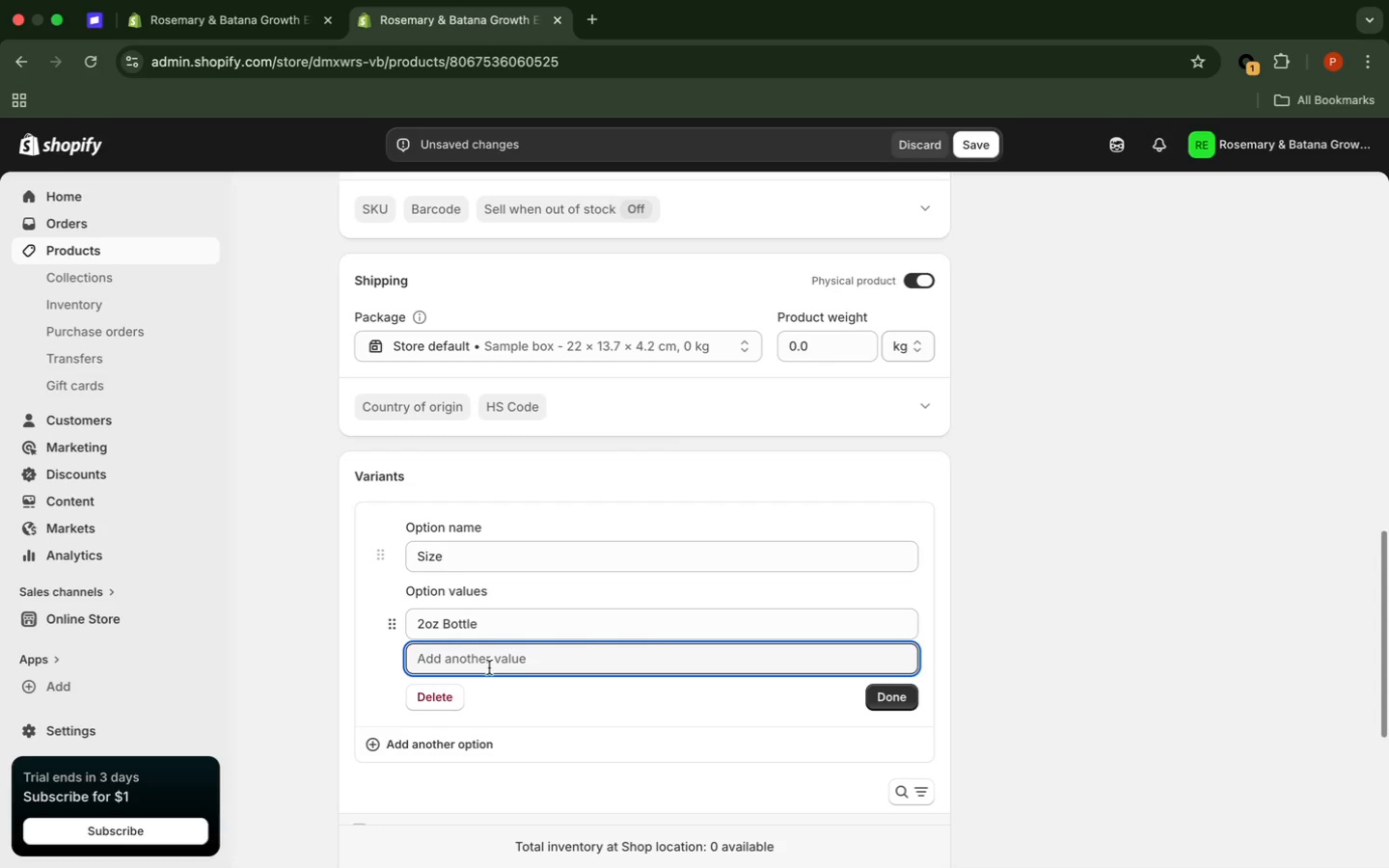 
type(Duo pack)
 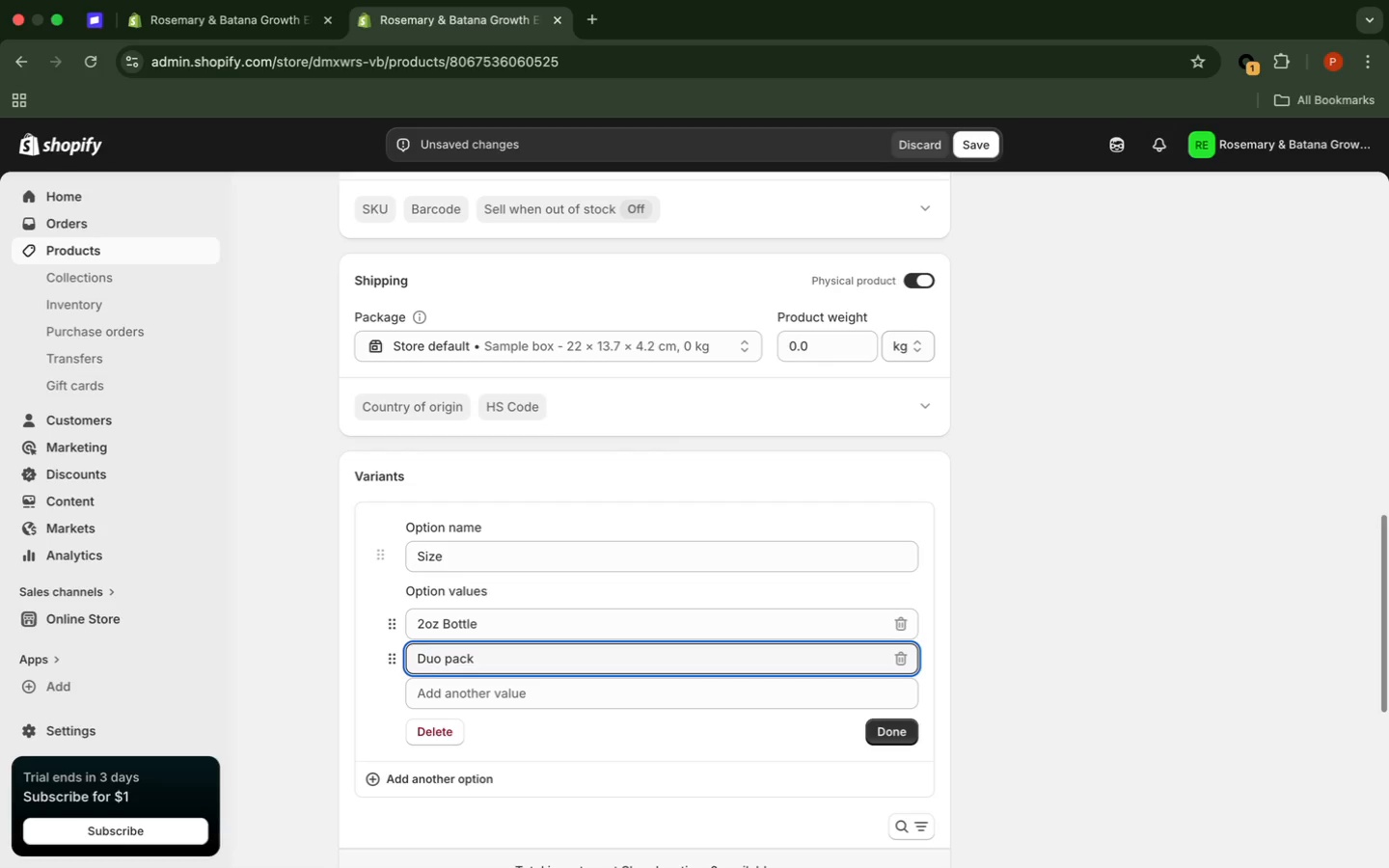 
wait(6.92)
 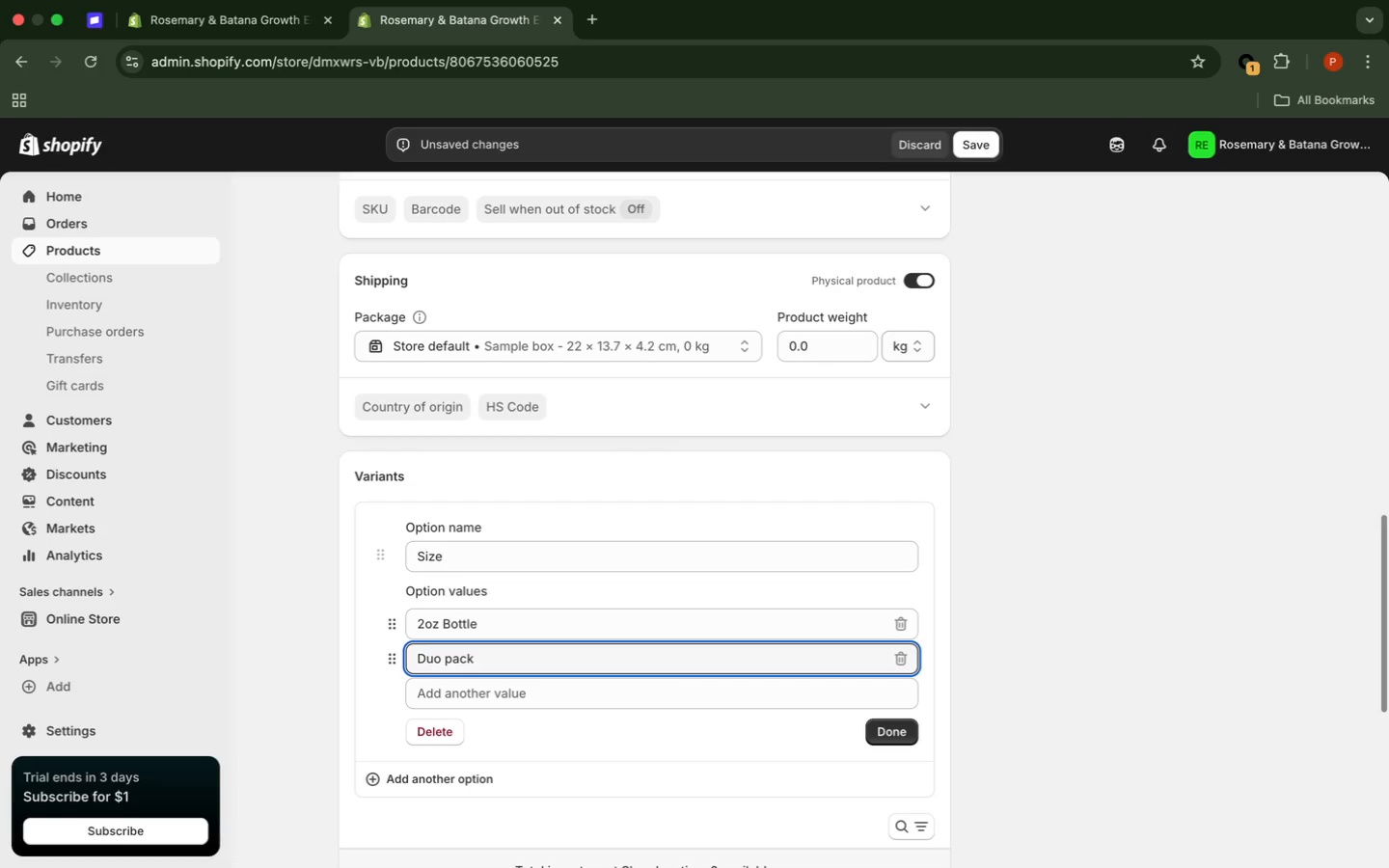 
key(Space)
 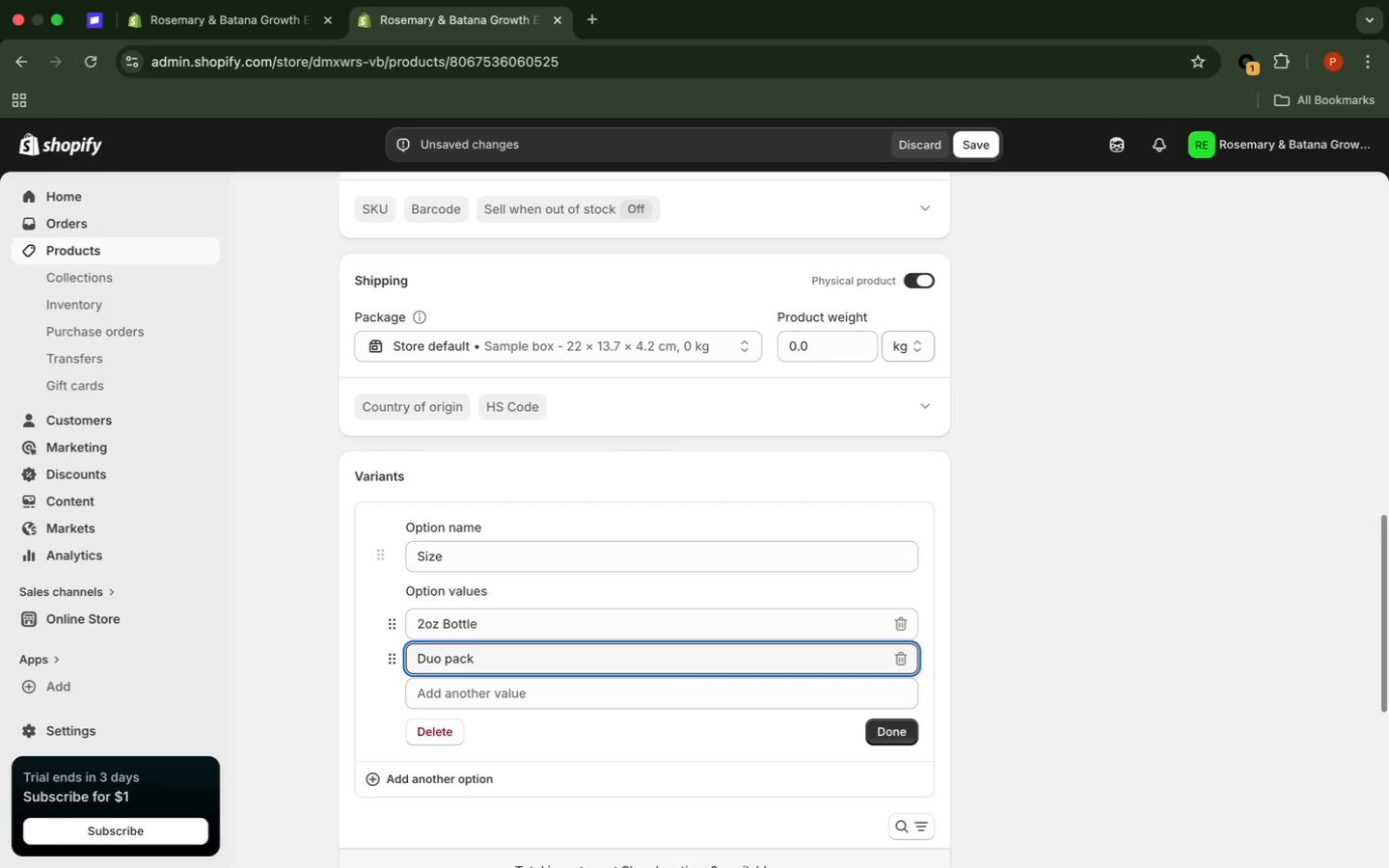 
key(Shift+9)
 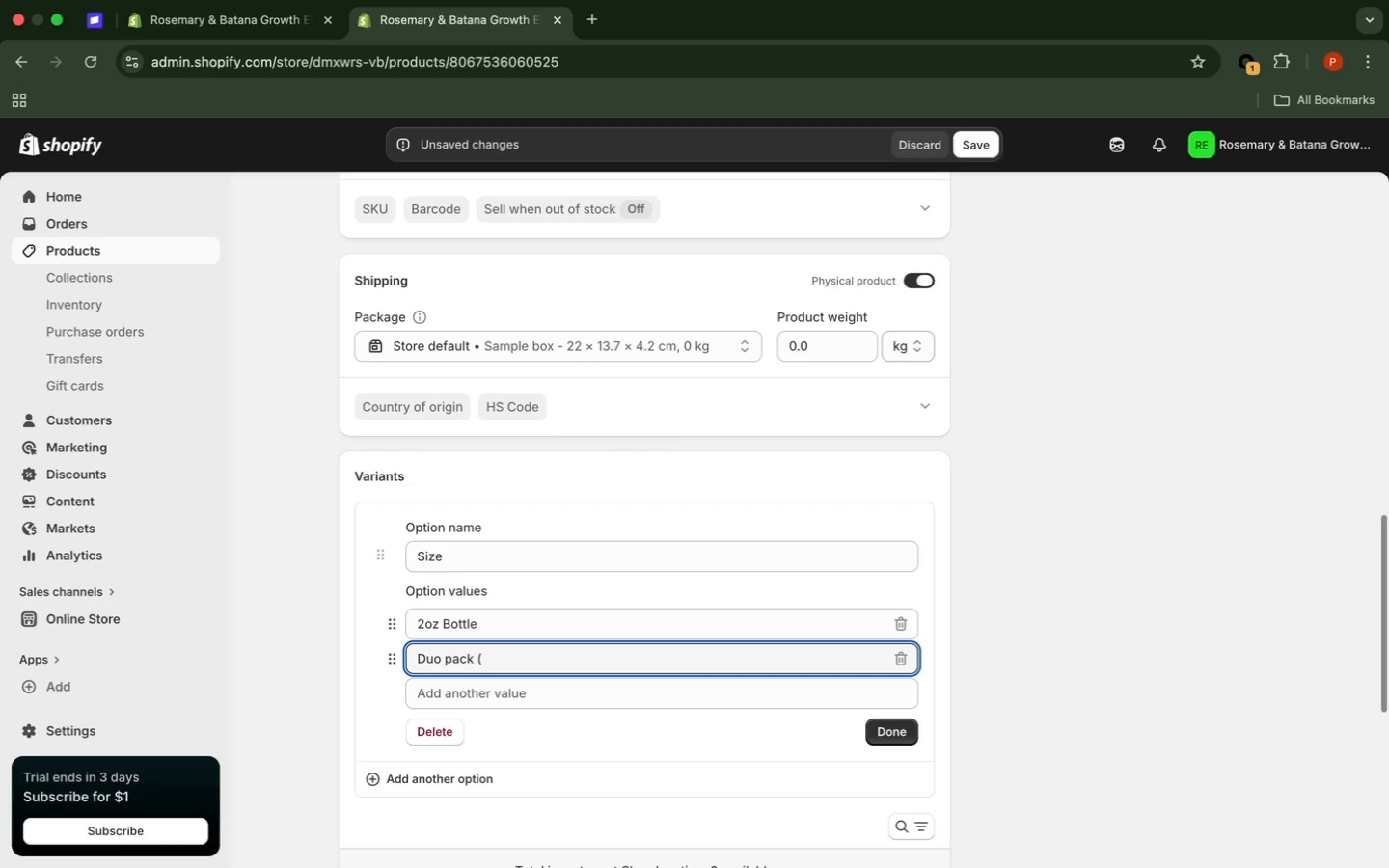 
key(ArrowLeft)
 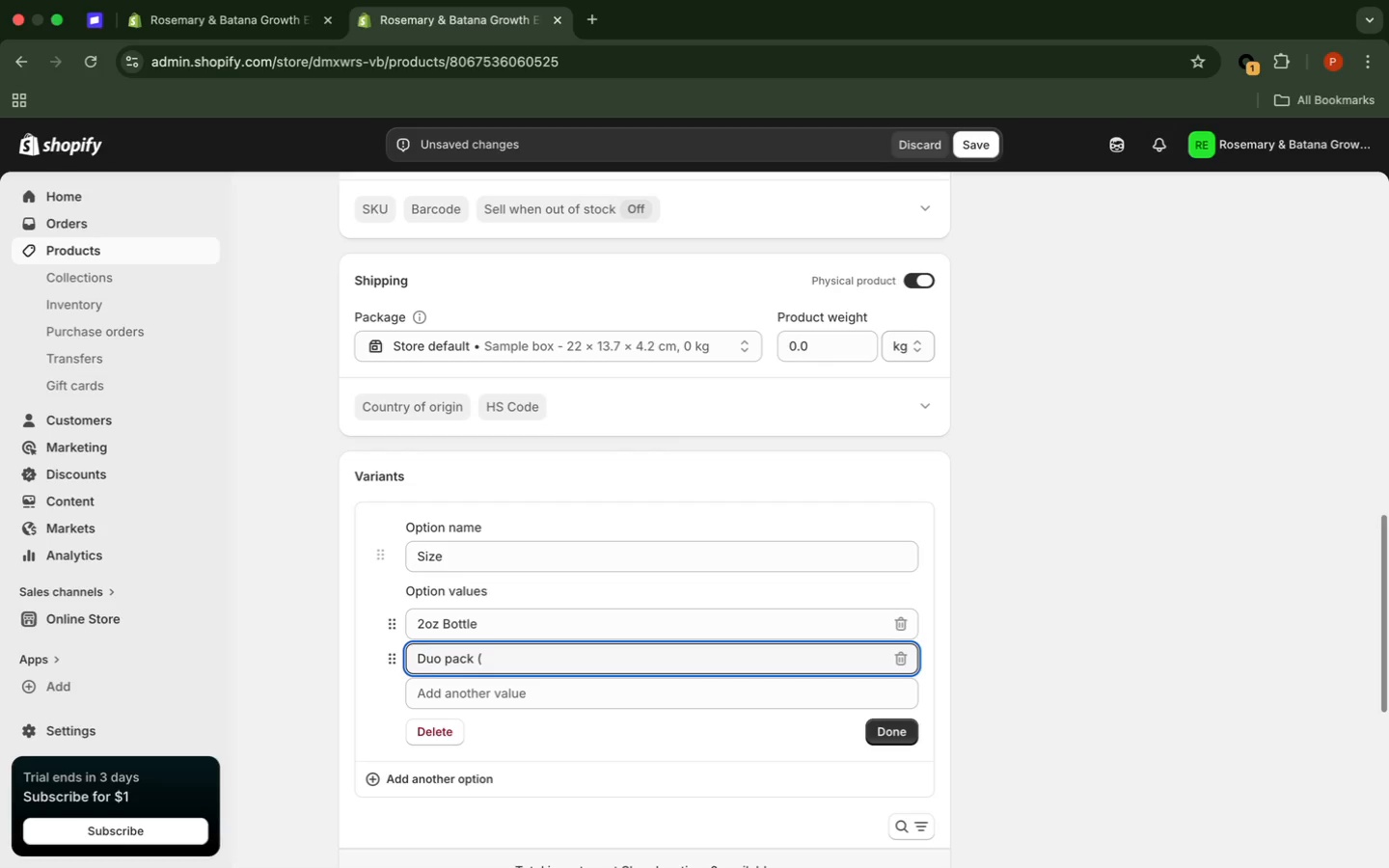 
key(Backspace)
 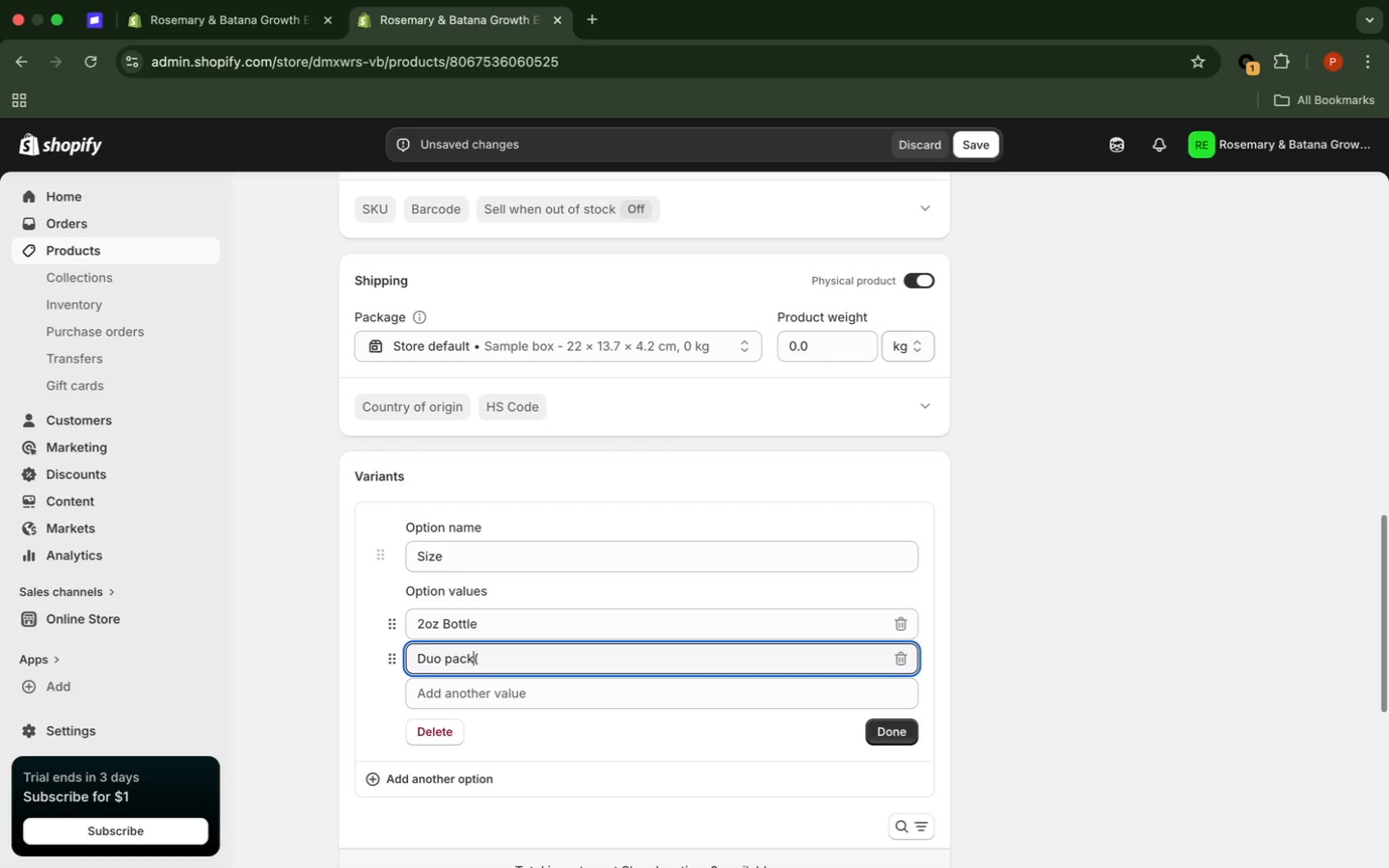 
key(Space)
 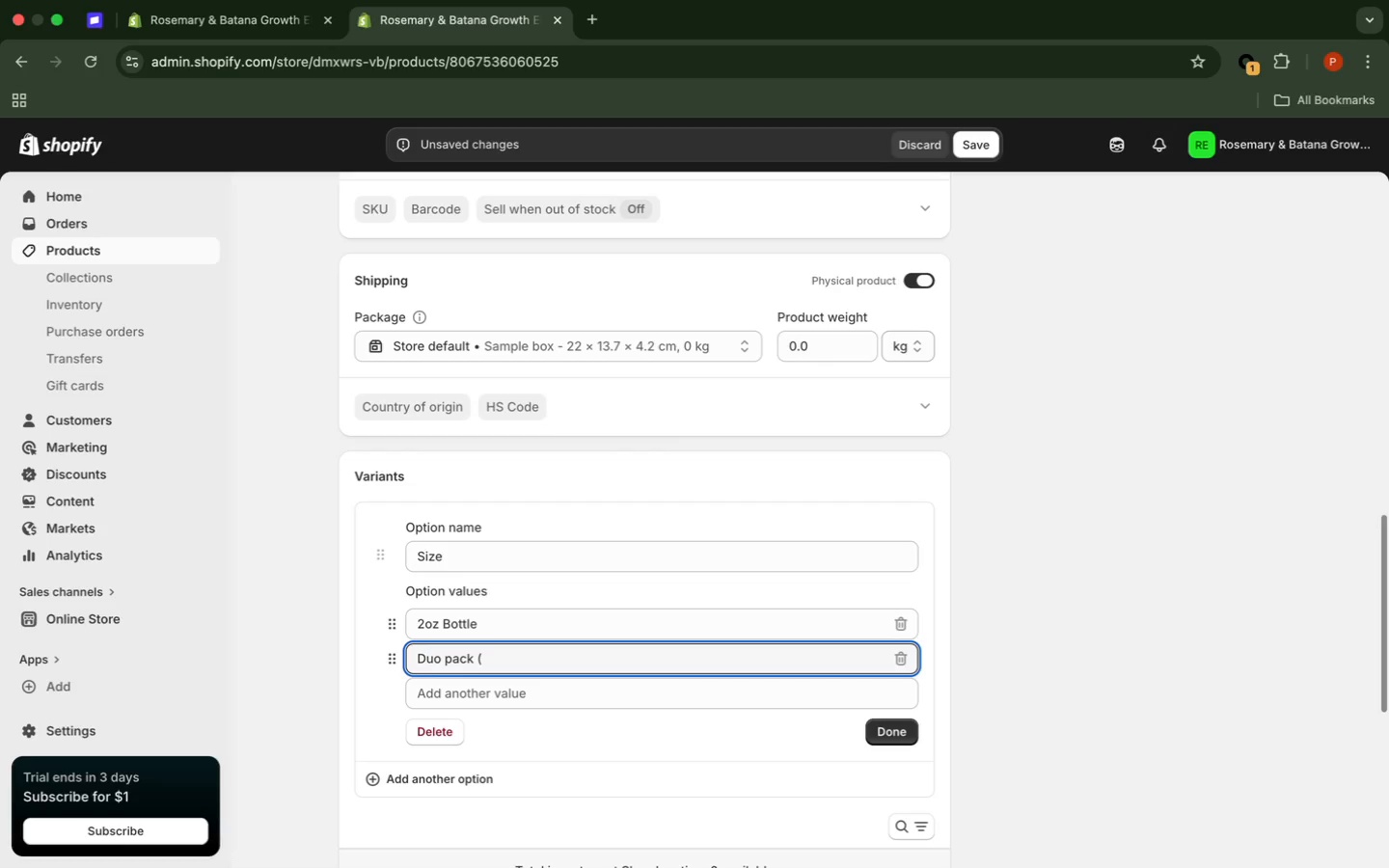 
key(ArrowRight)
 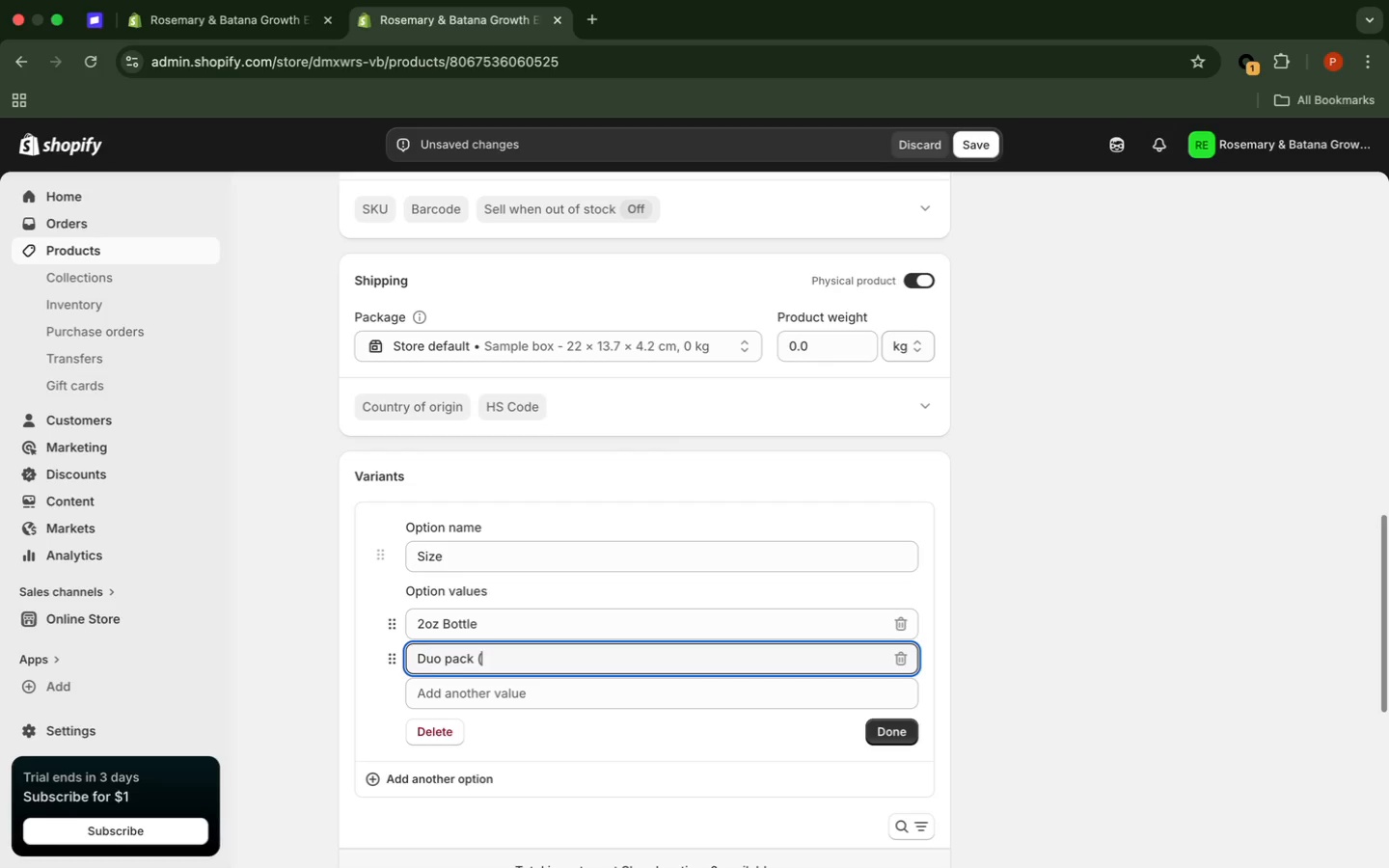 
type(2 x 2oz))
 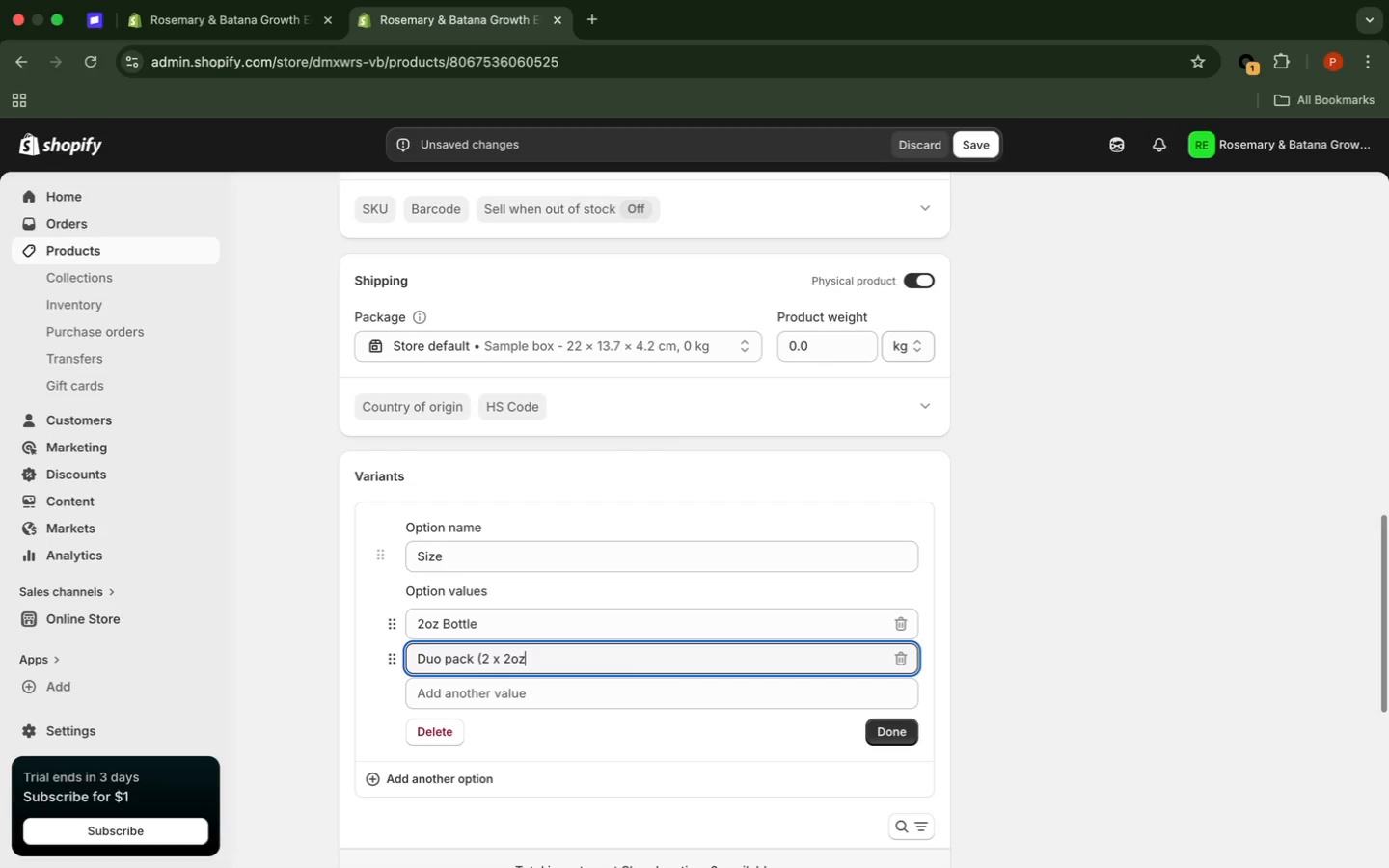 
wait(19.74)
 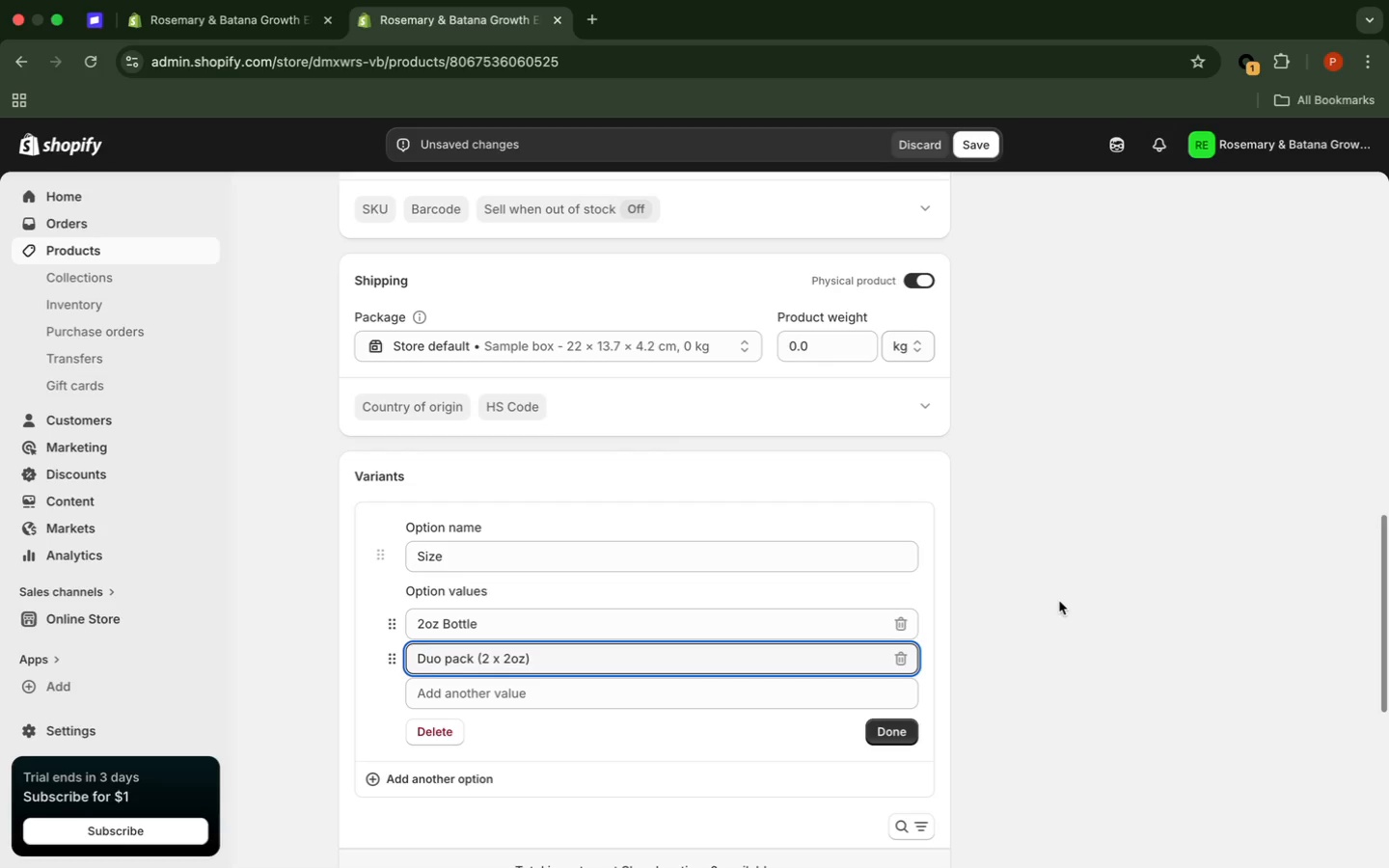 
left_click([882, 729])
 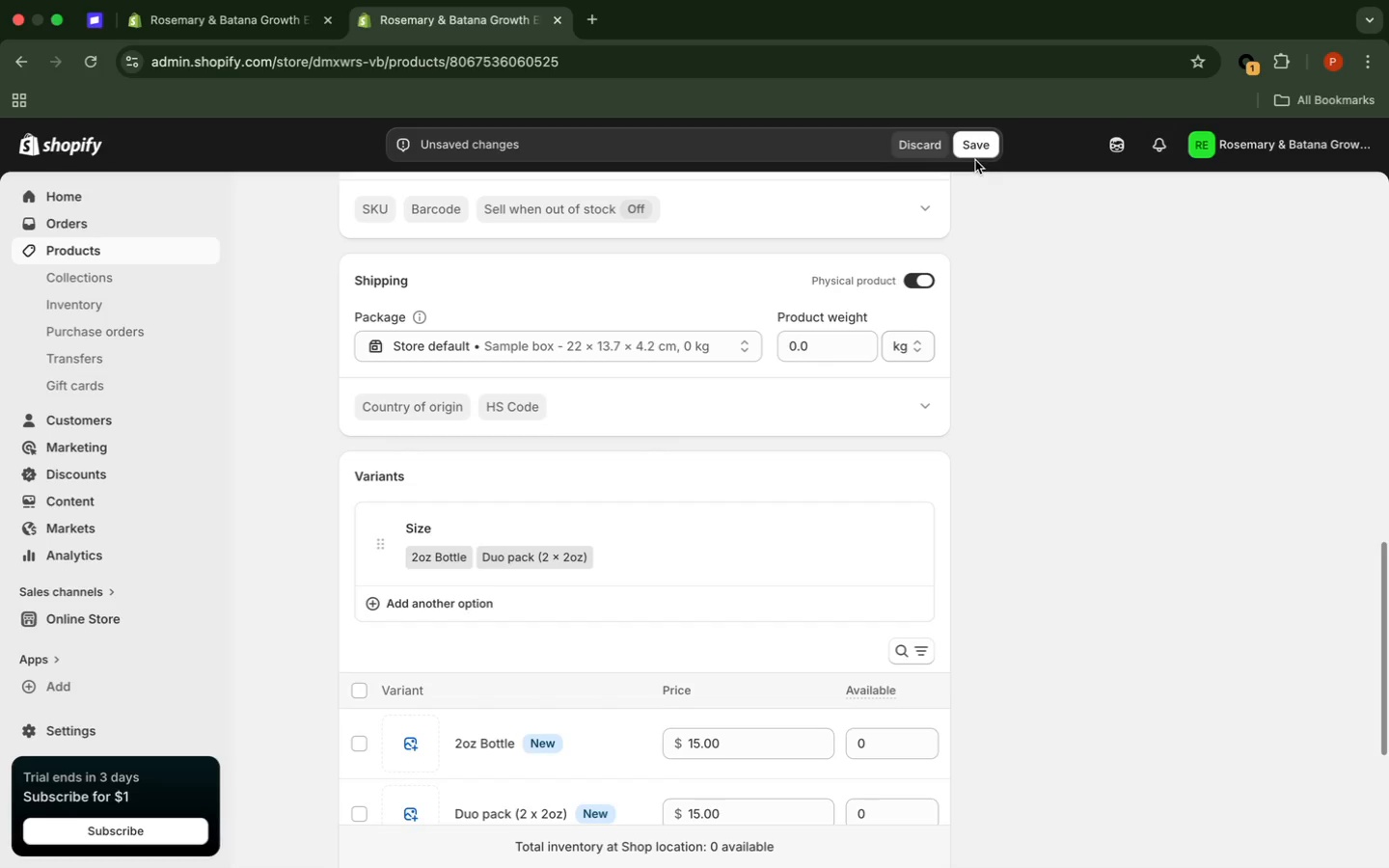 
wait(6.54)
 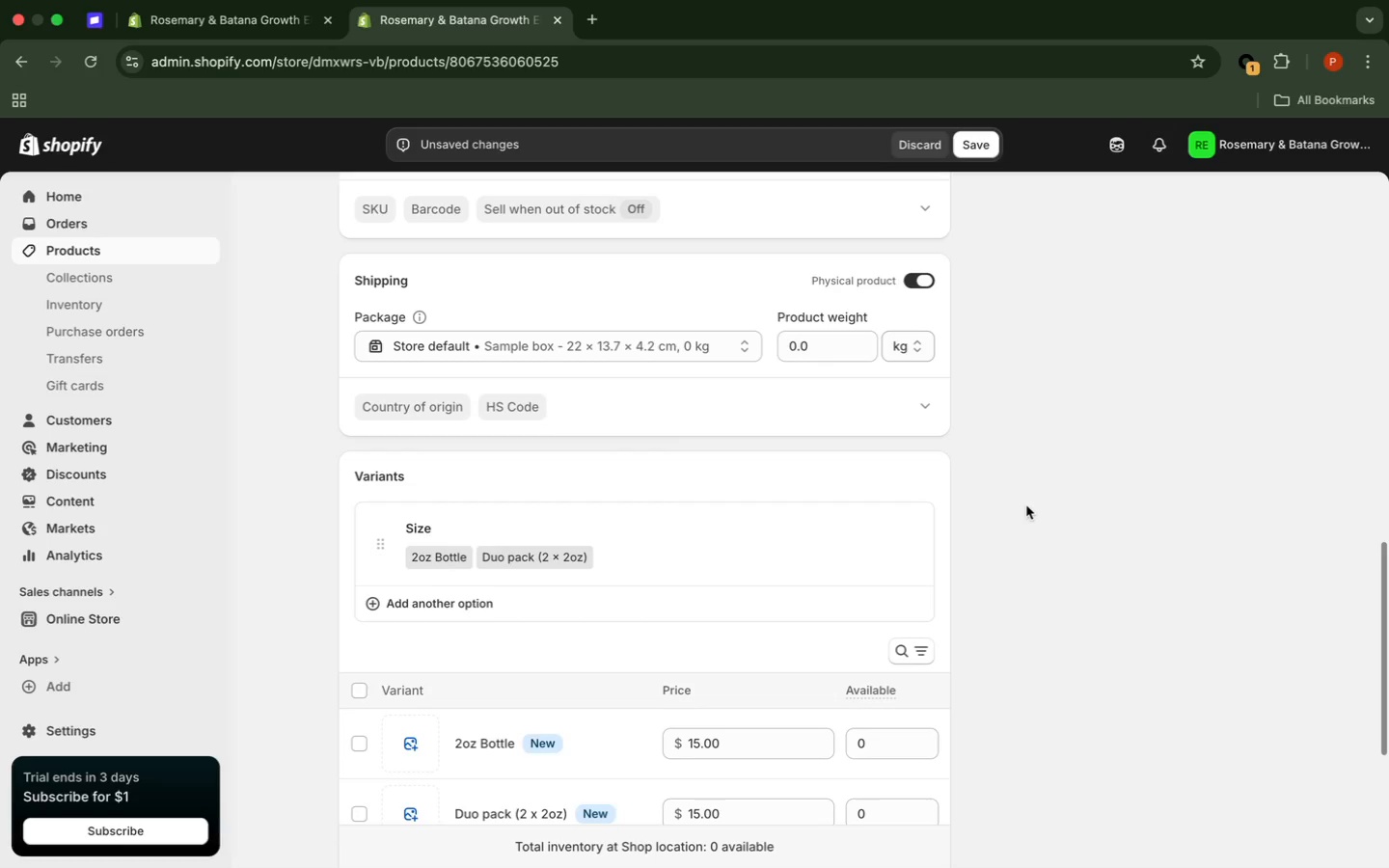 
left_click([975, 150])
 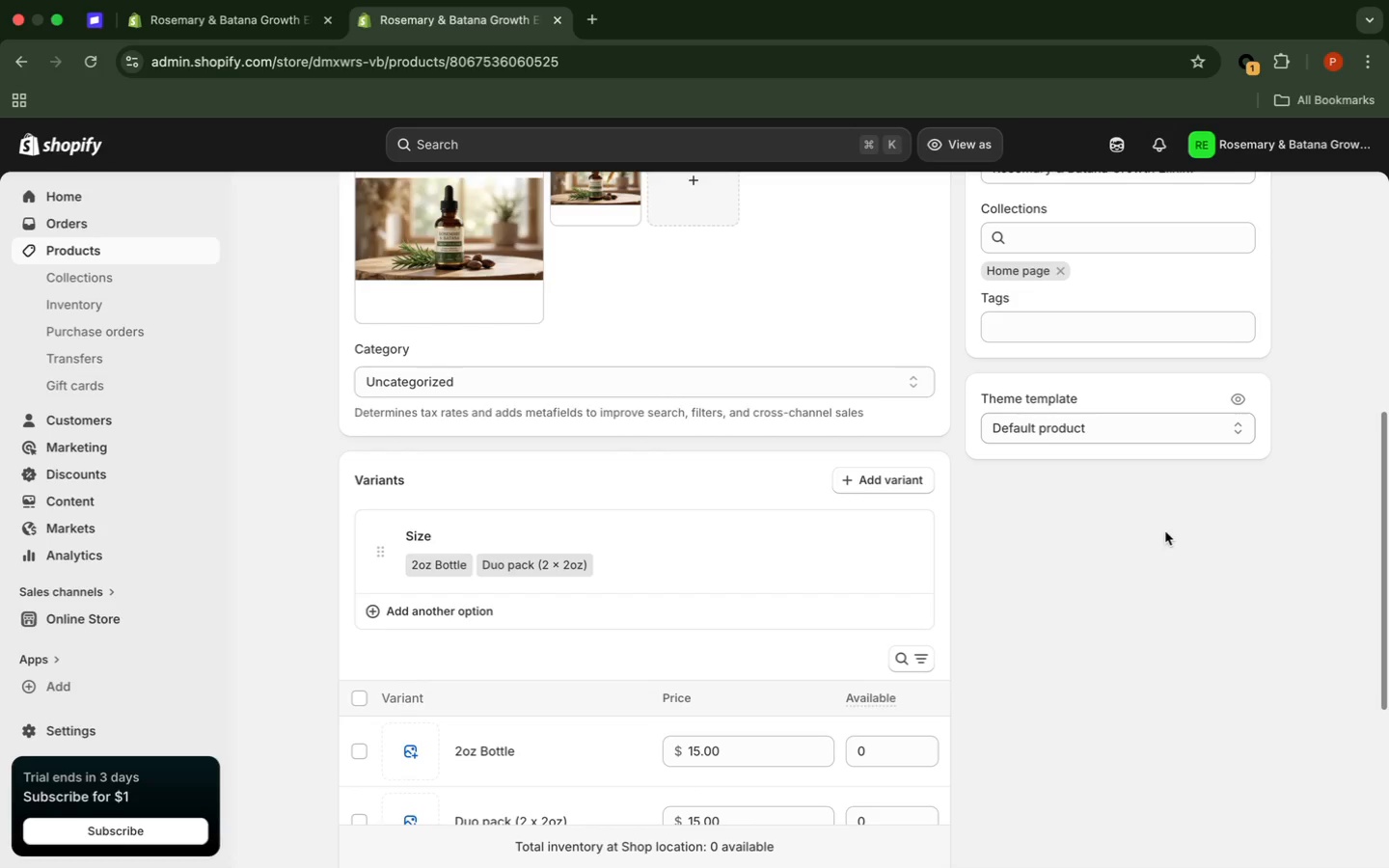 
wait(33.27)
 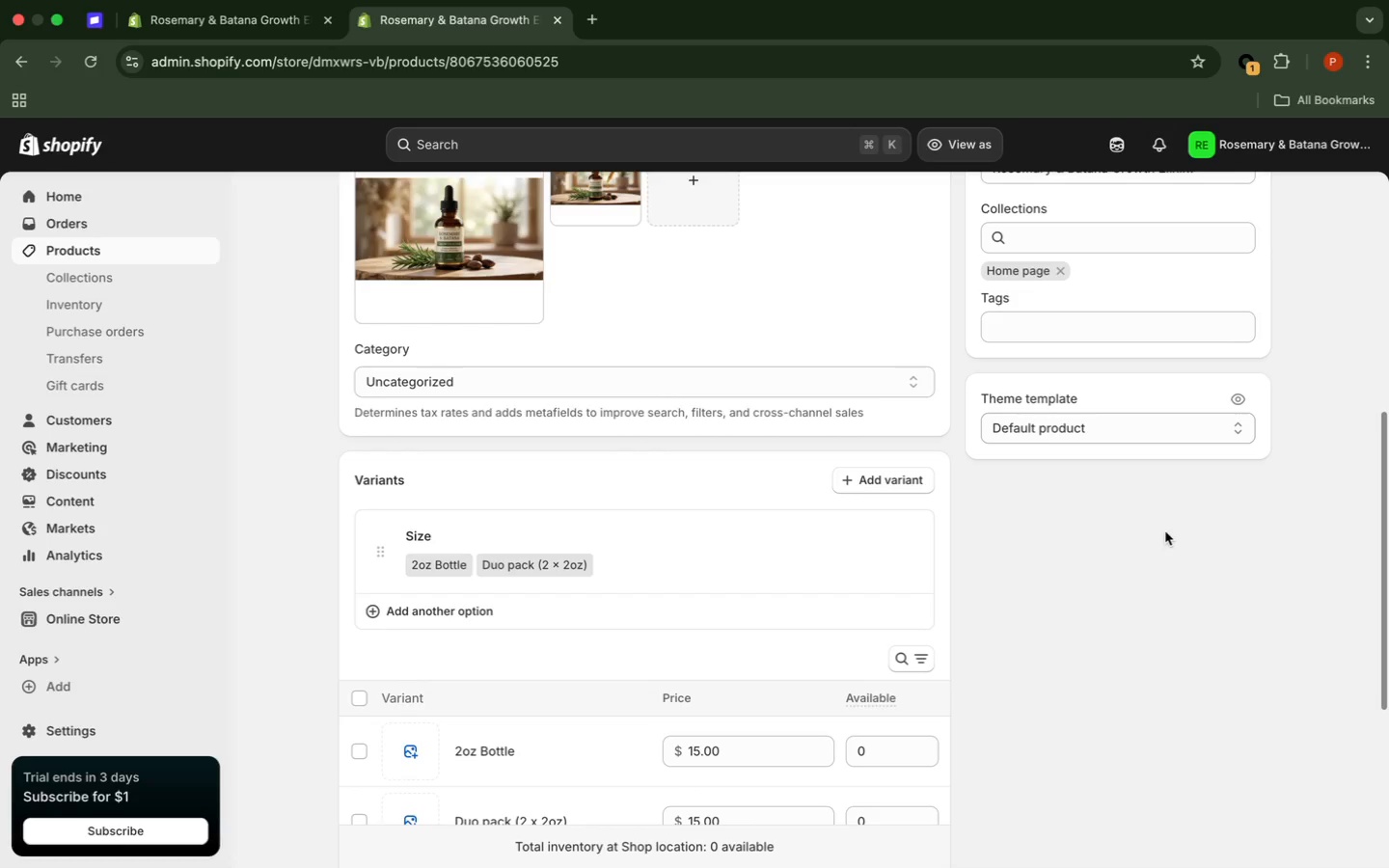 
scroll: coordinate [1165, 531], scroll_direction: down, amount: 3.0
 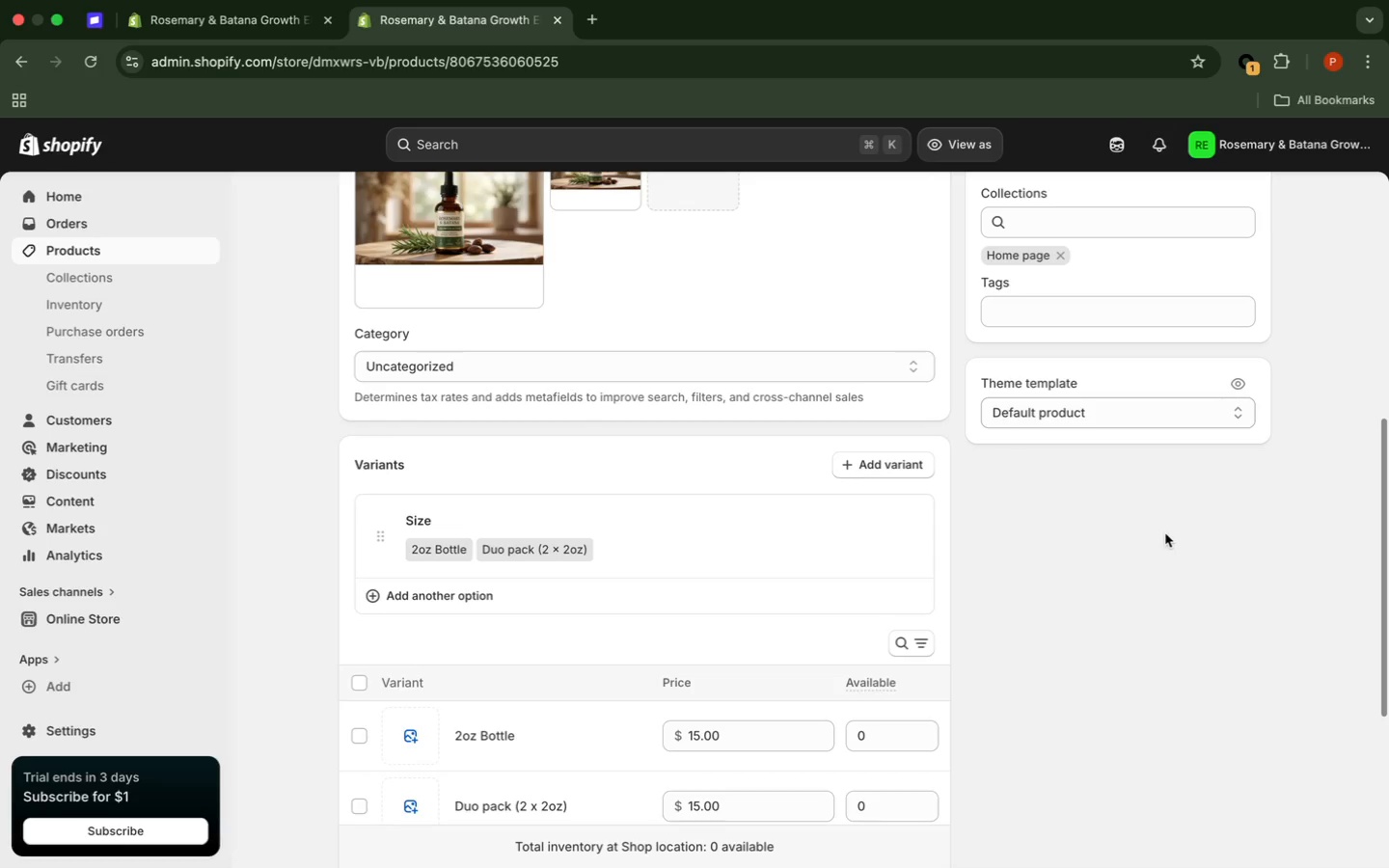 
wait(19.83)
 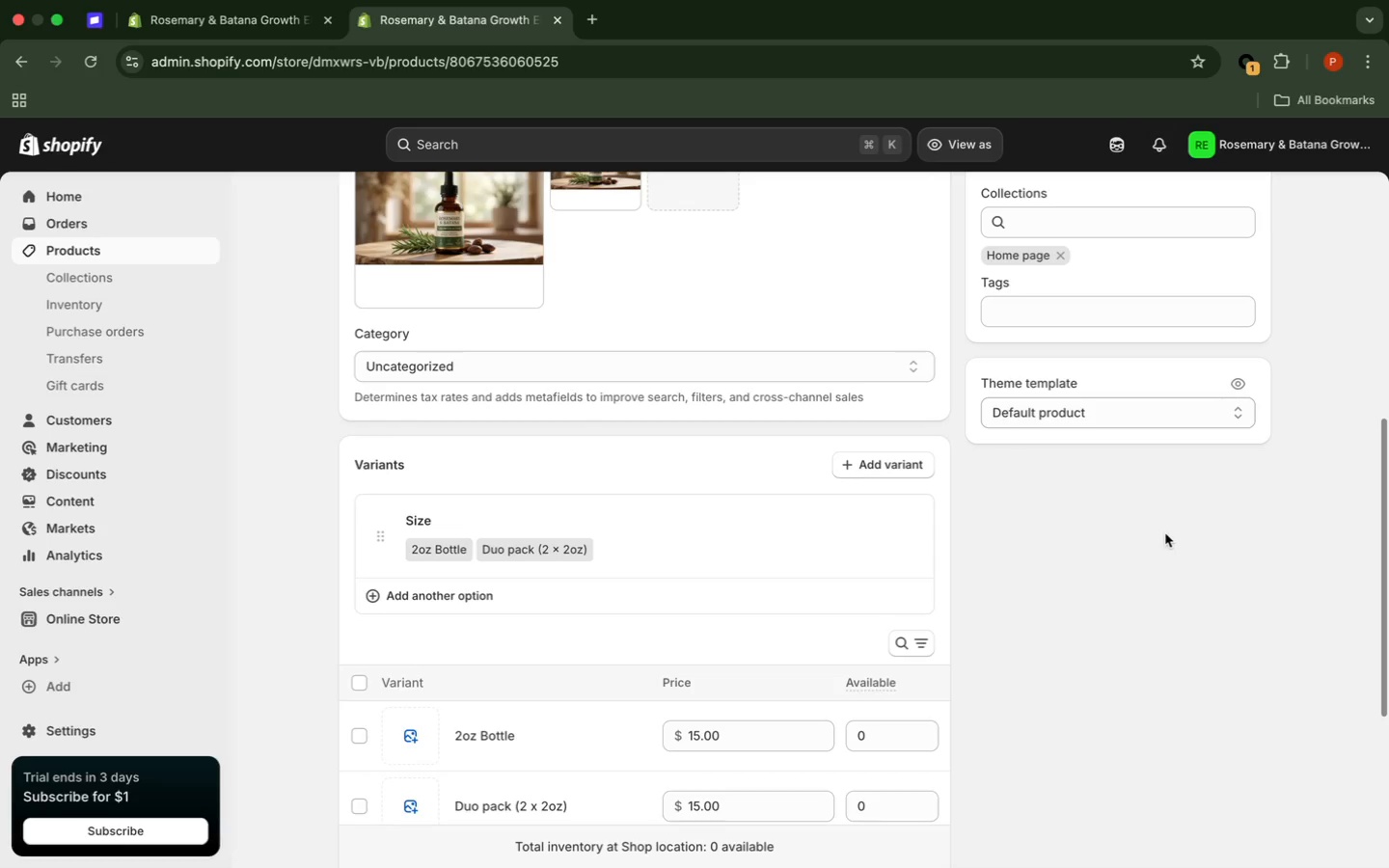 
scroll: coordinate [1073, 600], scroll_direction: down, amount: 14.0
 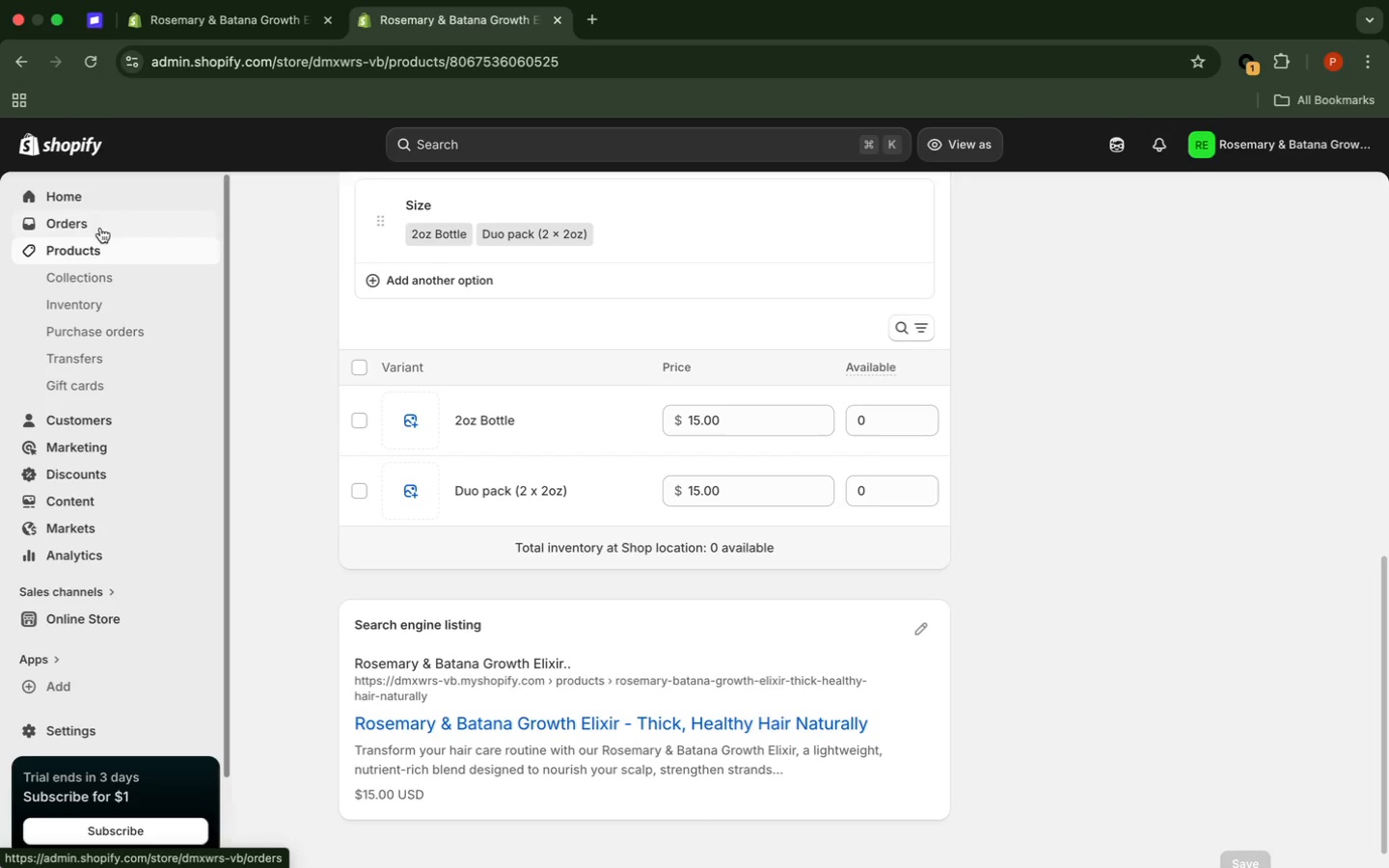 
left_click([109, 245])
 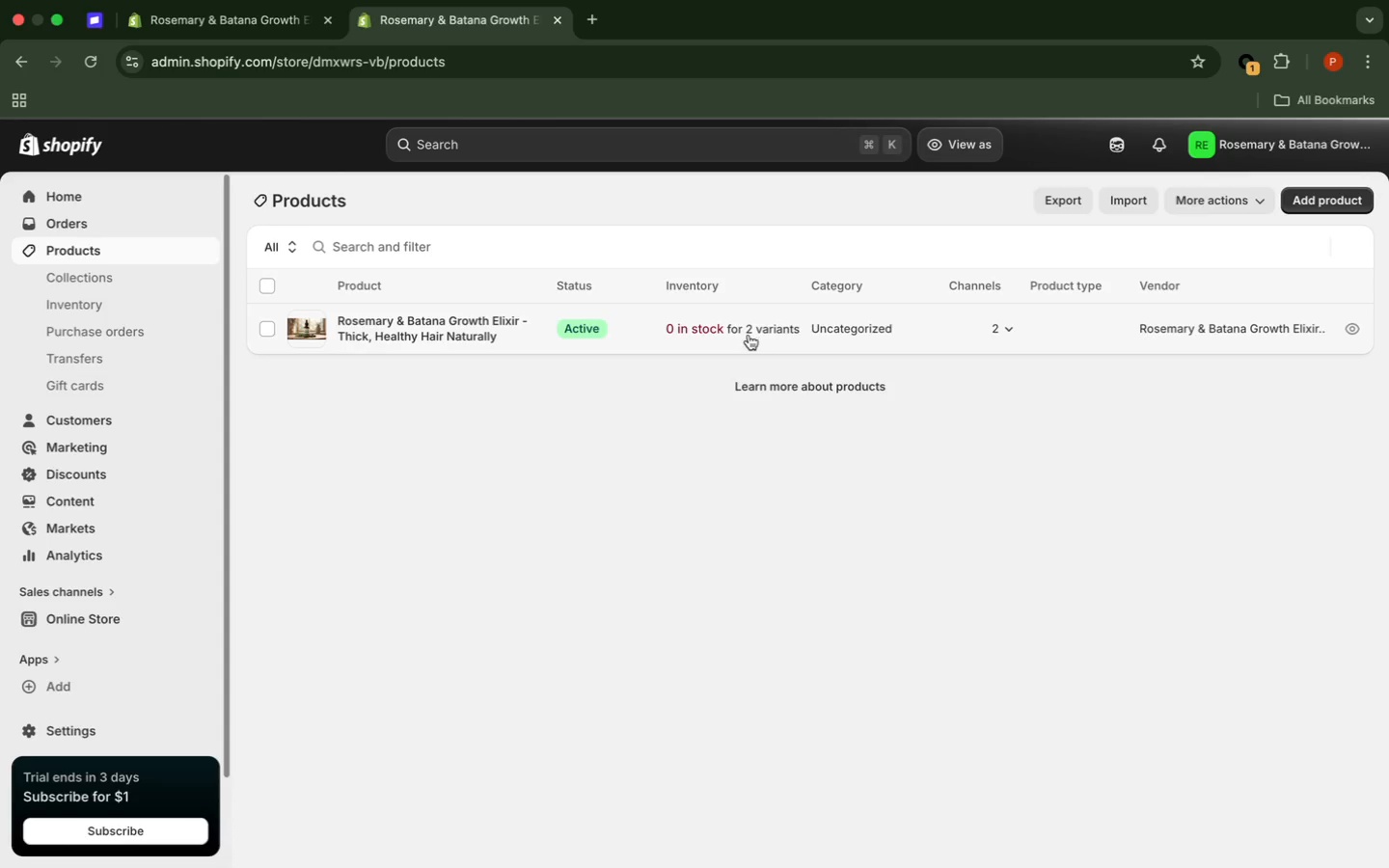 
wait(12.6)
 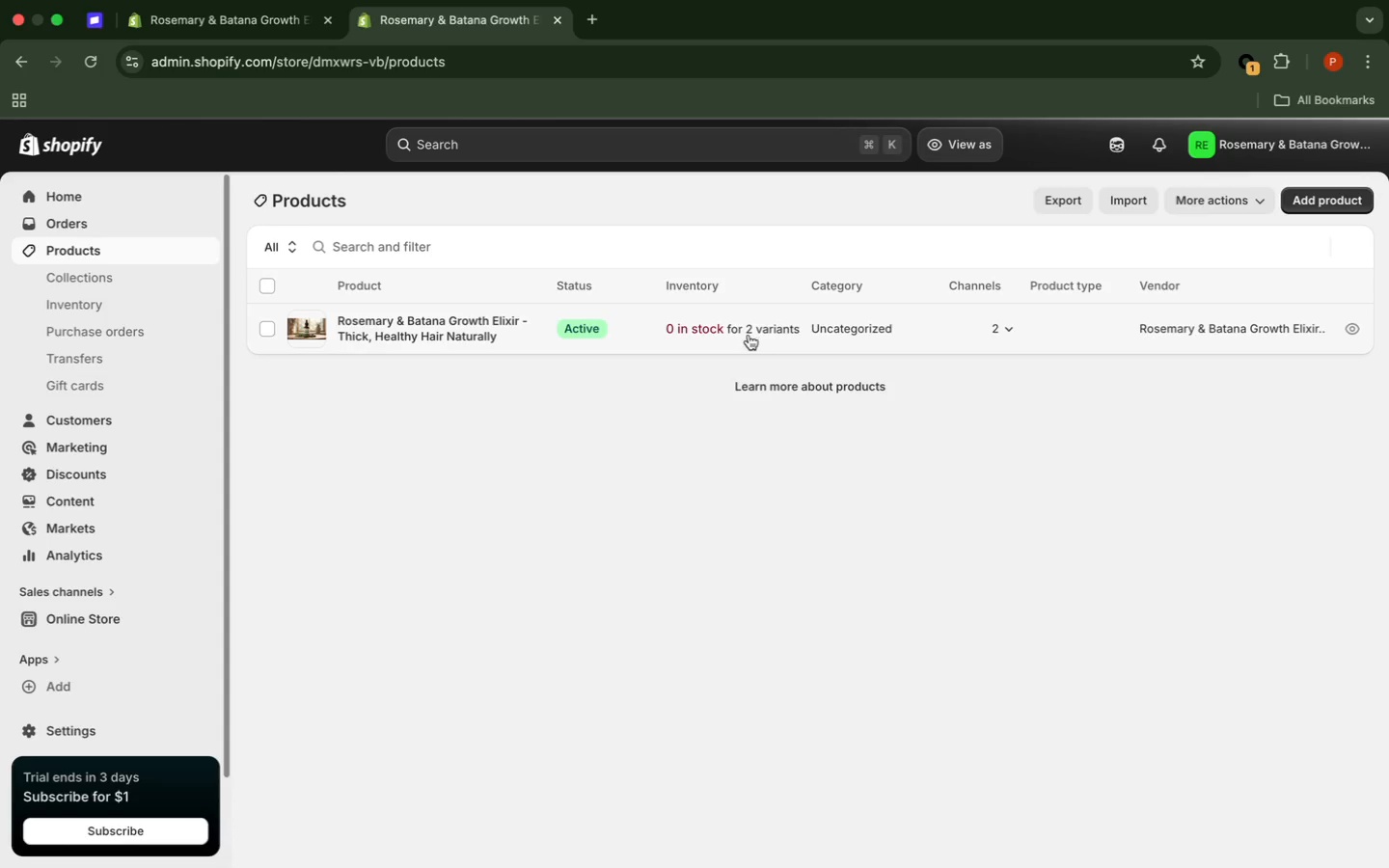 
left_click([501, 341])
 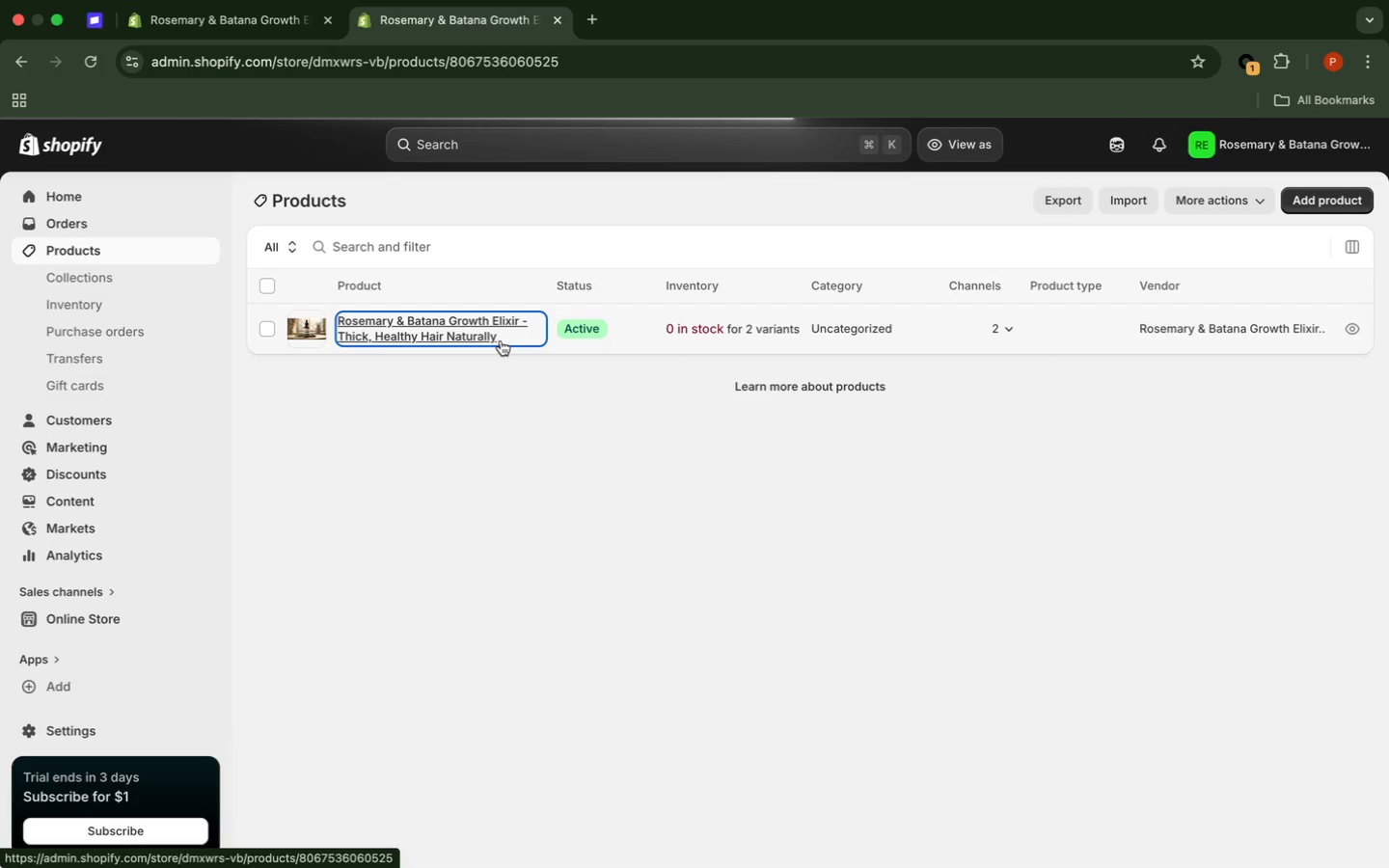 
wait(9.5)
 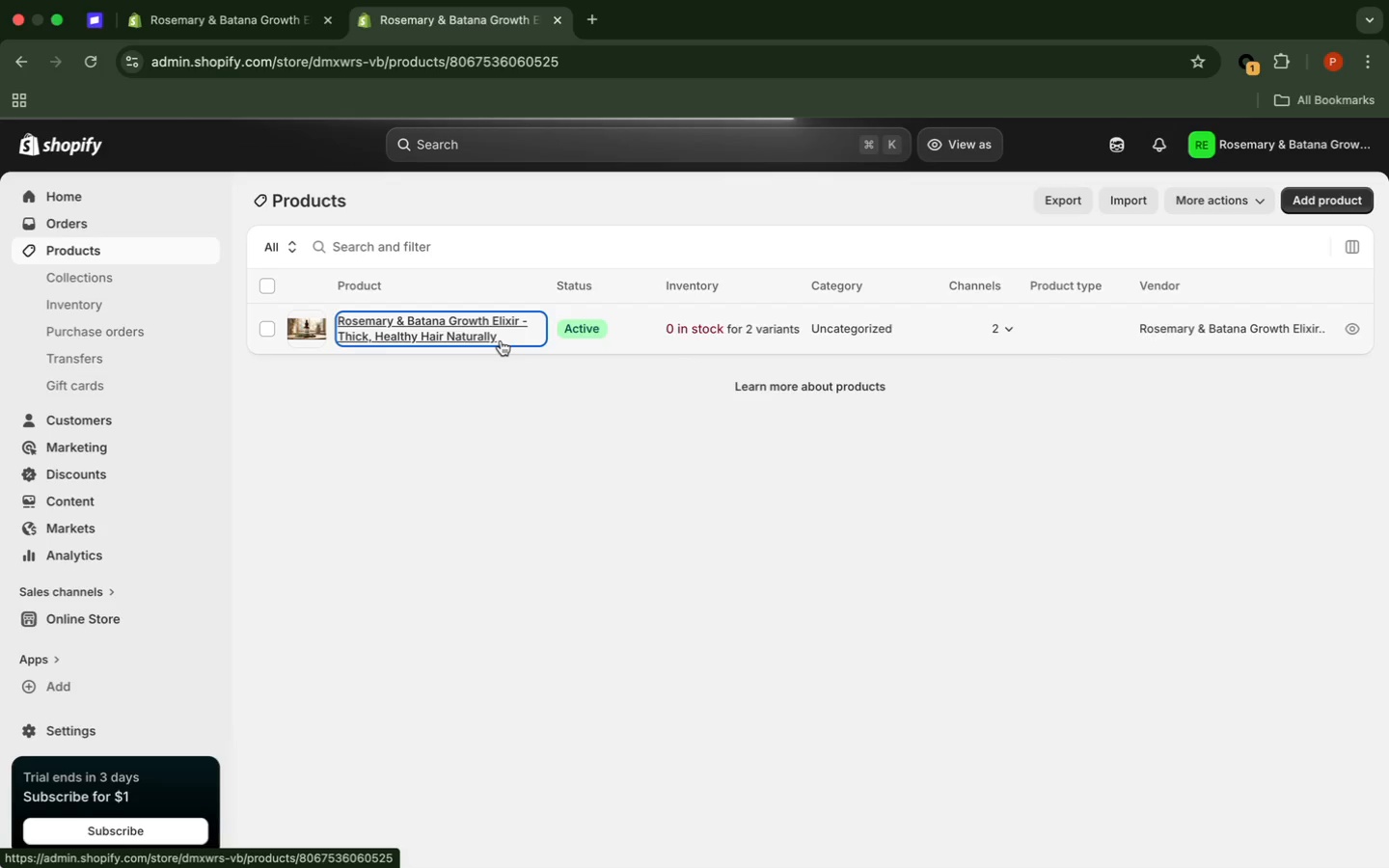 
scroll: coordinate [1340, 285], scroll_direction: down, amount: 20.0
 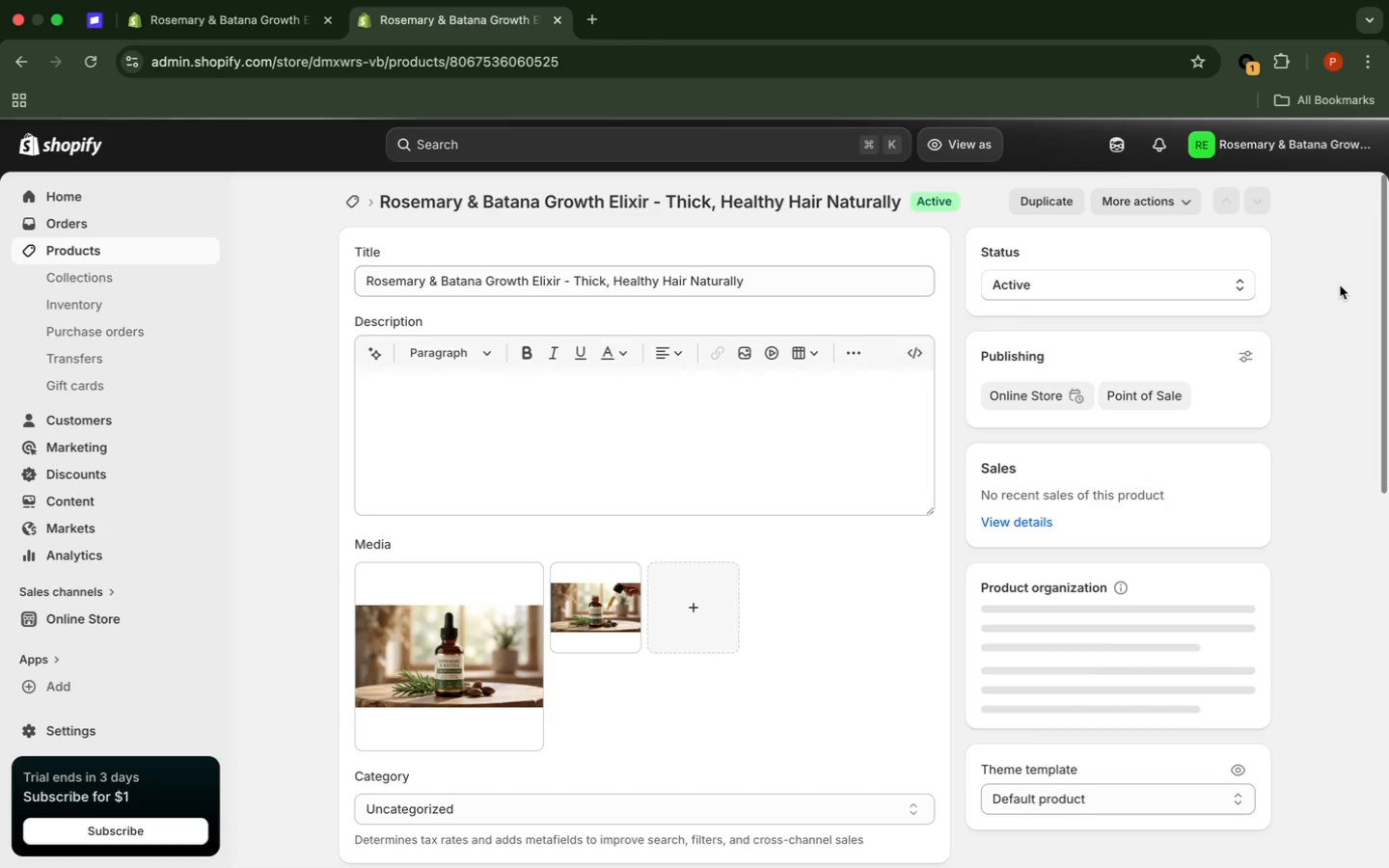 
left_click([1340, 285])
 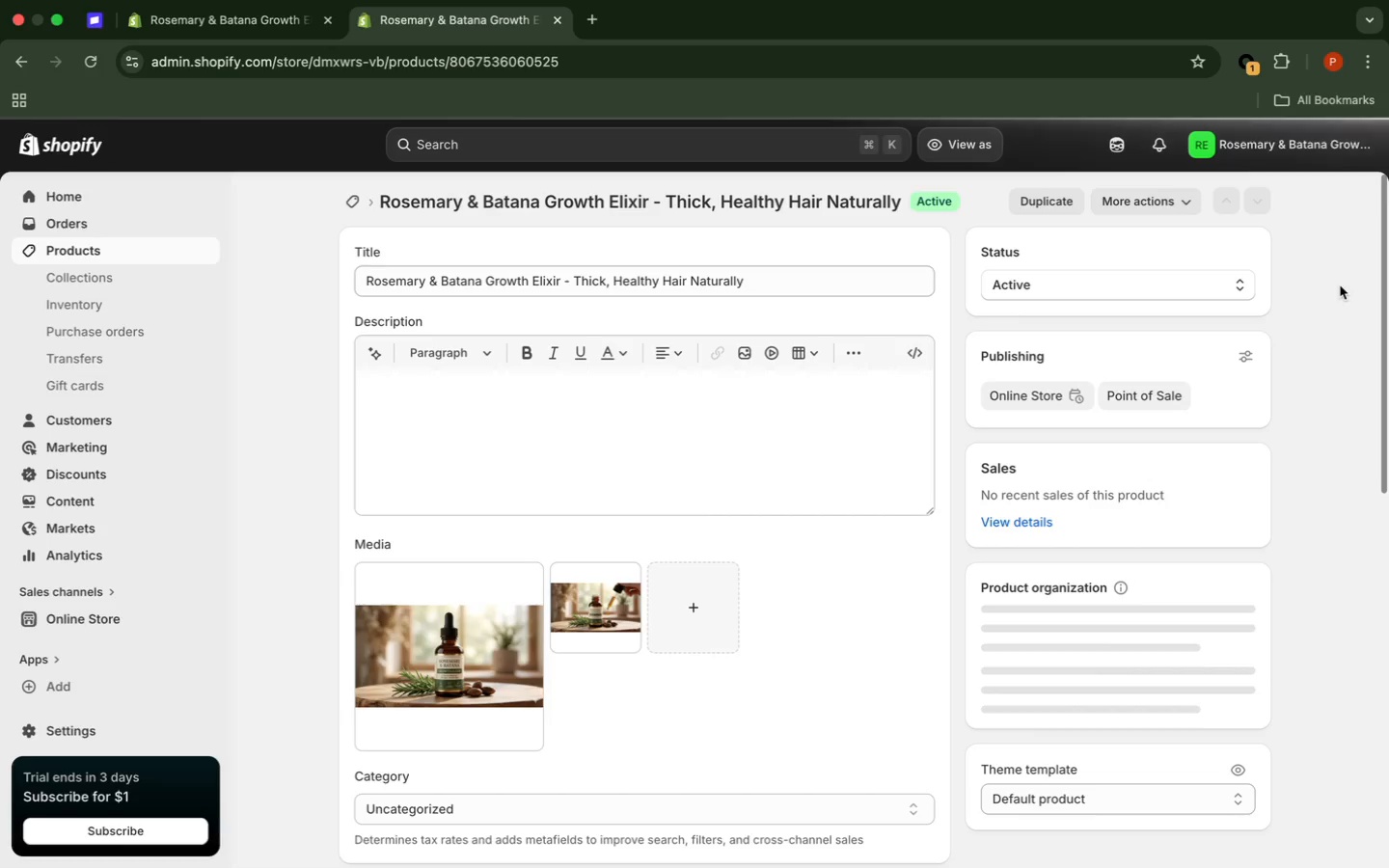 
scroll: coordinate [1337, 285], scroll_direction: down, amount: 28.0
 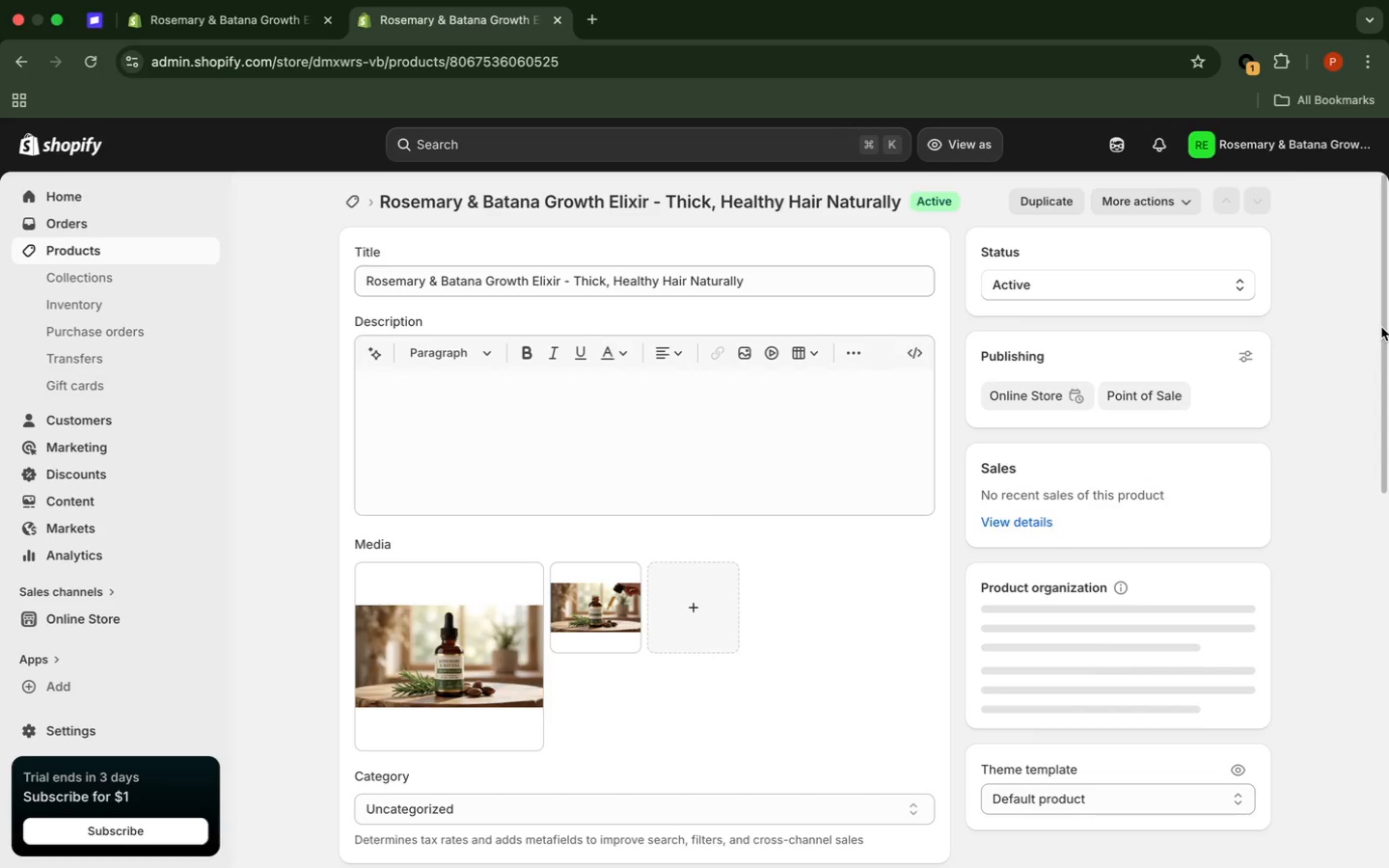 
left_click([1382, 325])
 